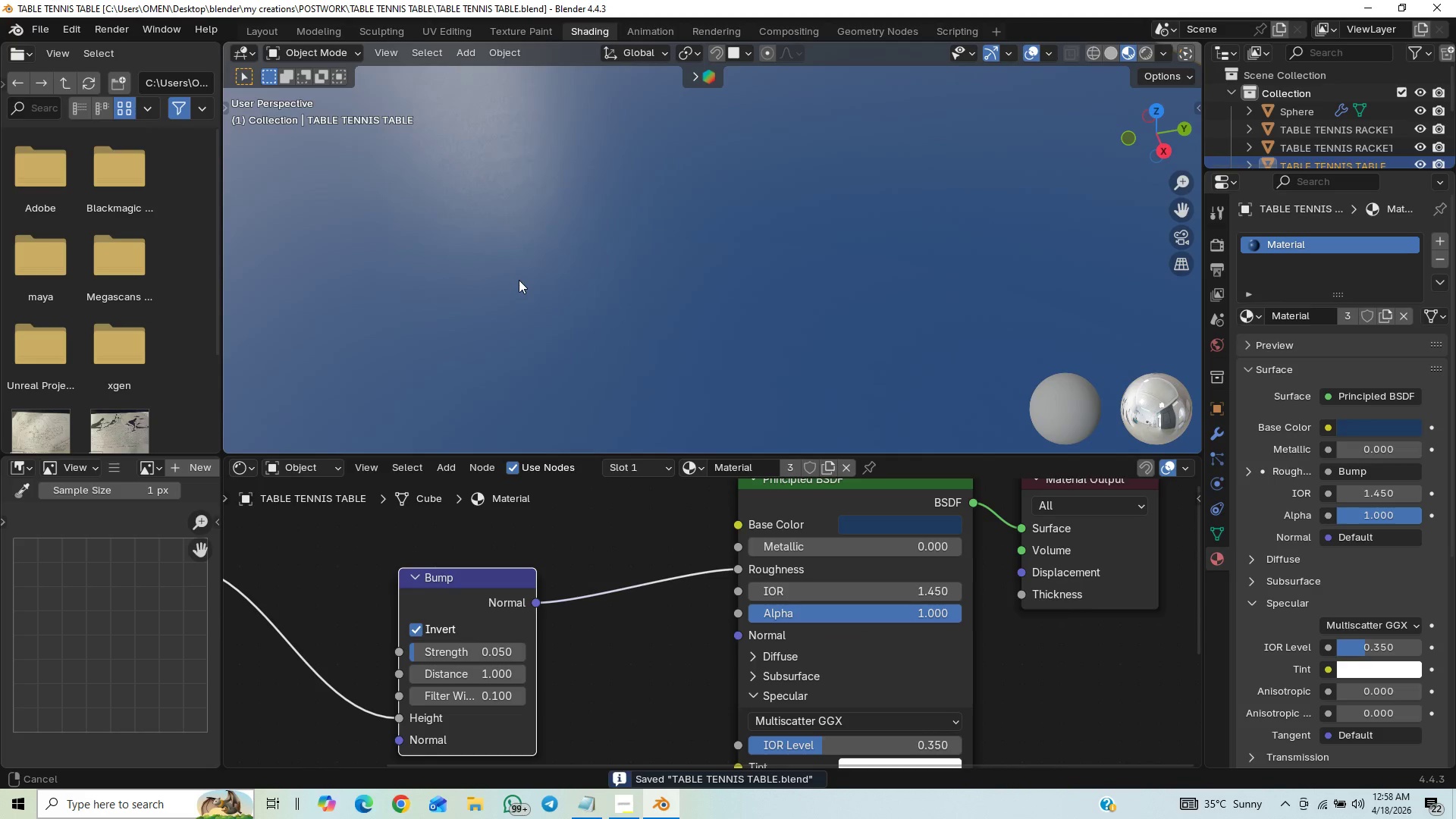 
key(Control+ControlLeft)
 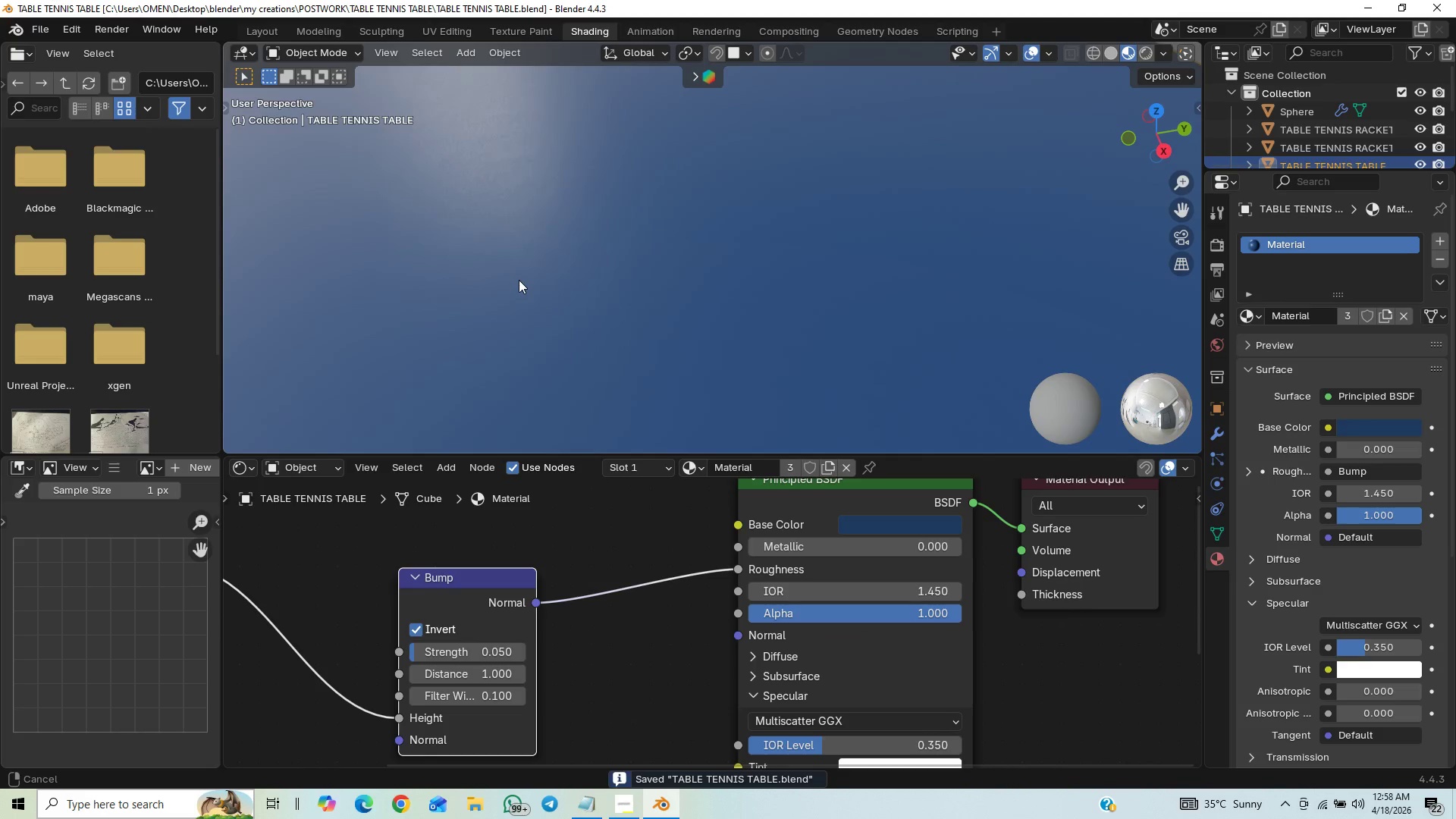 
key(Control+ControlLeft)
 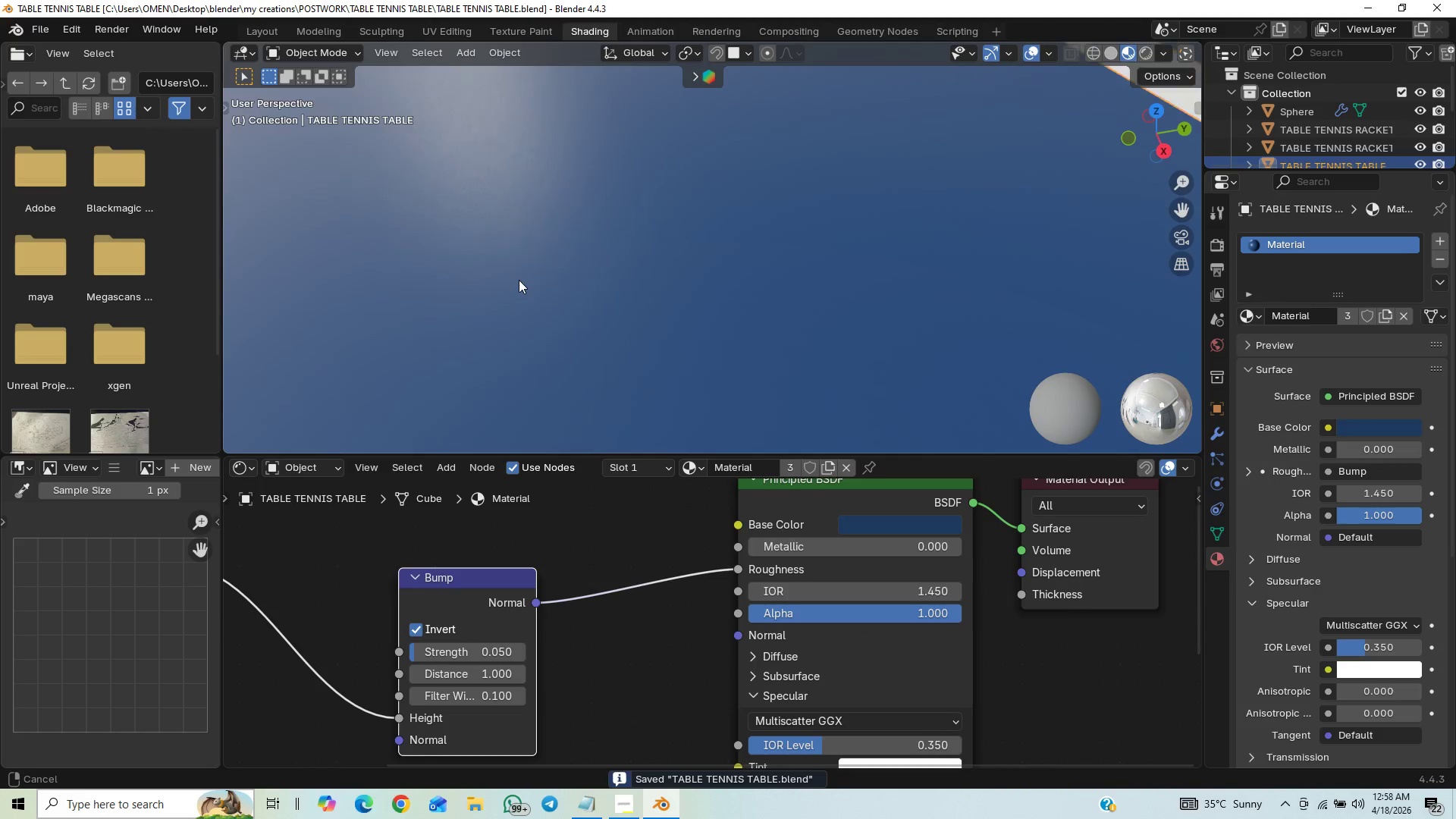 
key(Control+ControlLeft)
 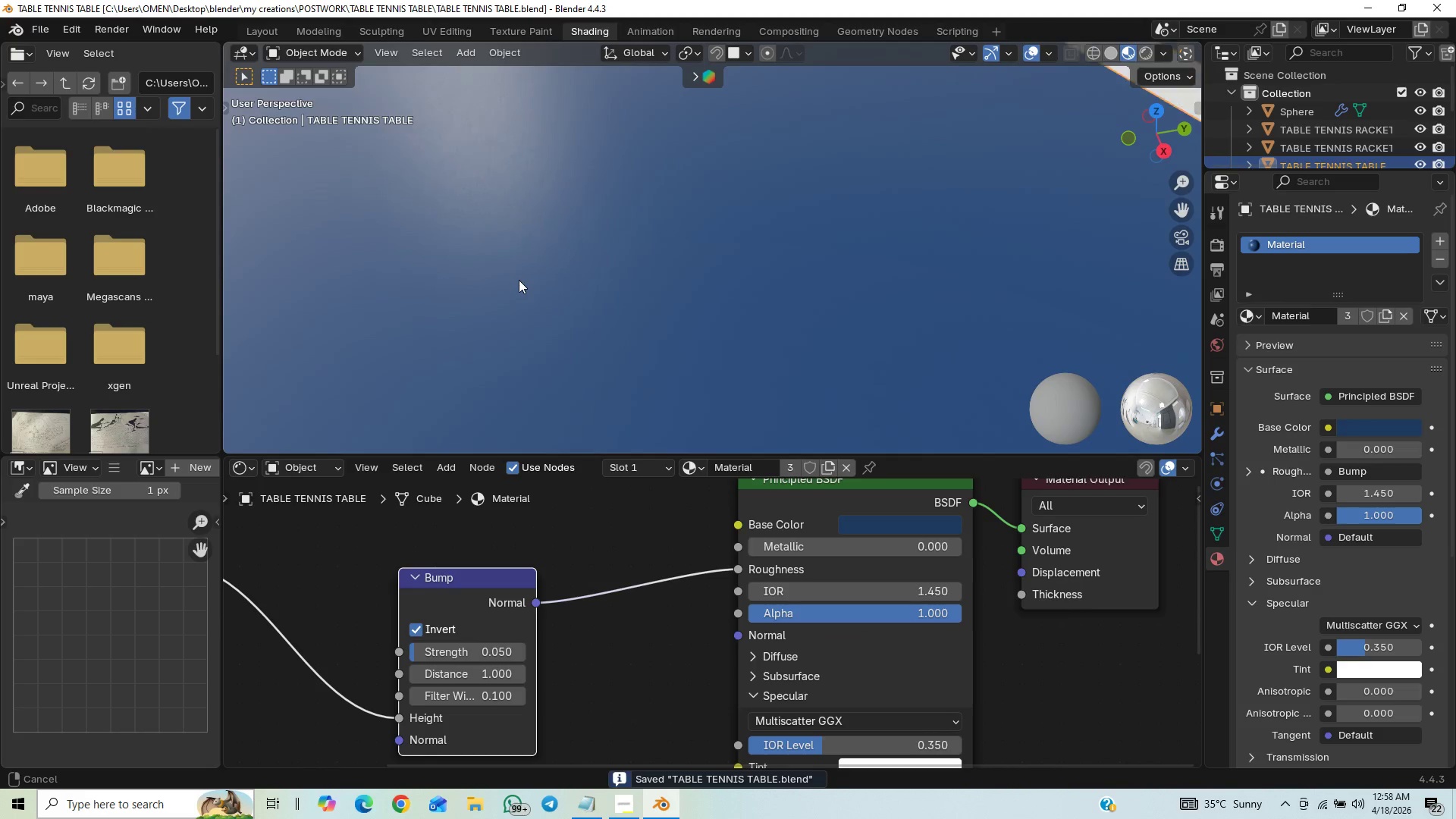 
key(Control+ControlLeft)
 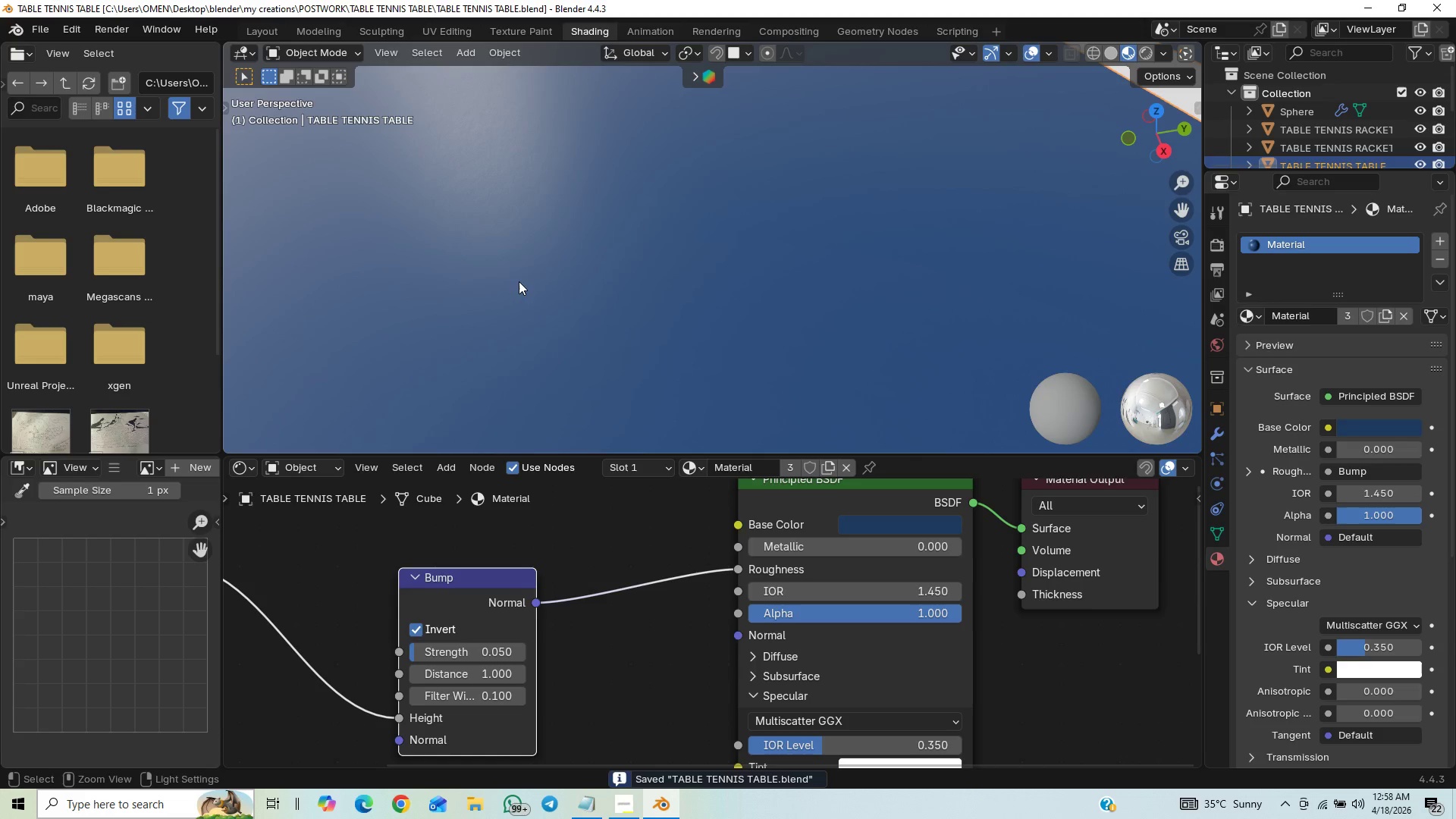 
key(Control+ControlLeft)
 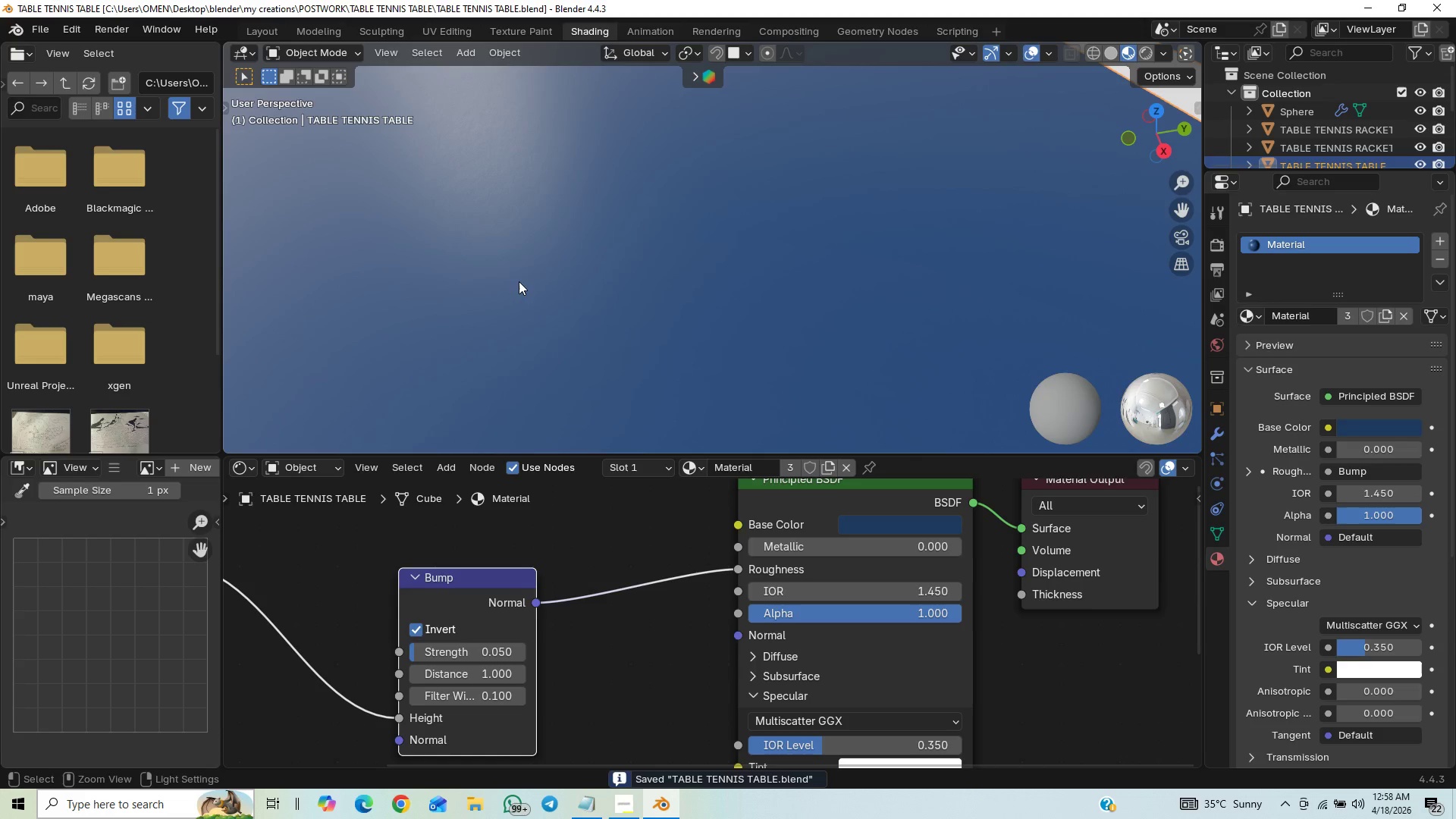 
key(Control+ControlLeft)
 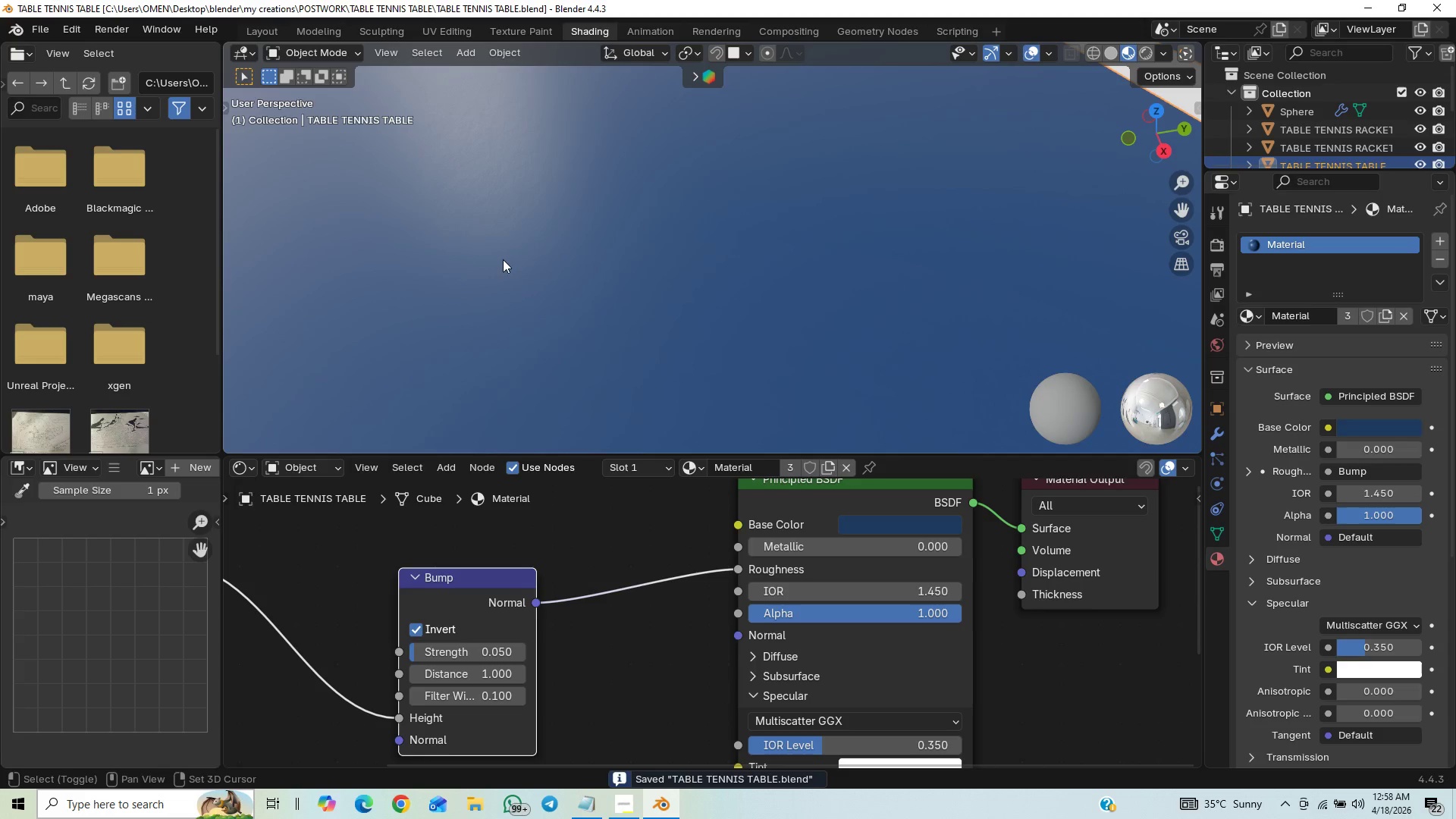 
hold_key(key=ShiftLeft, duration=1.11)
 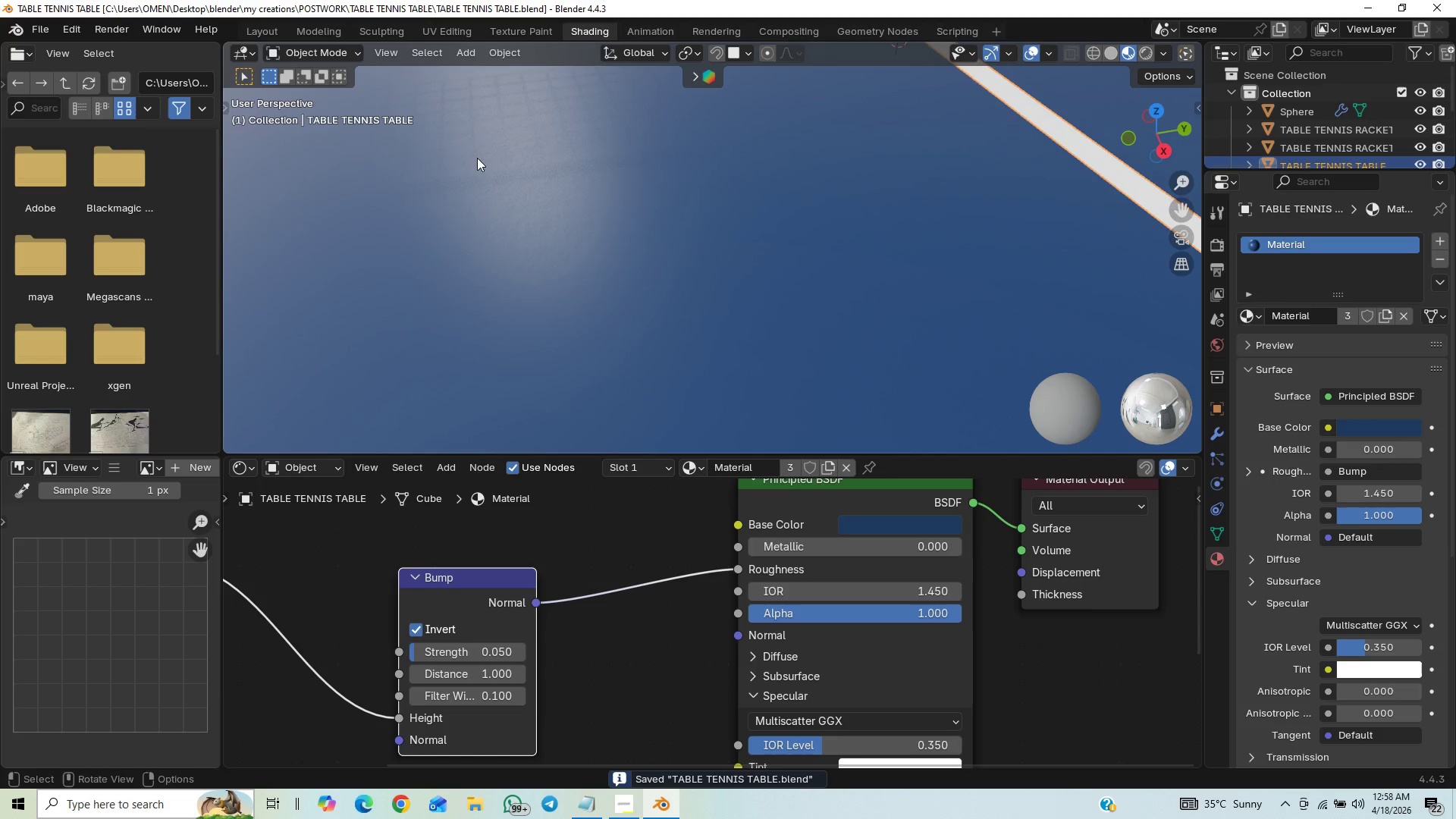 
hold_key(key=ShiftLeft, duration=0.41)
 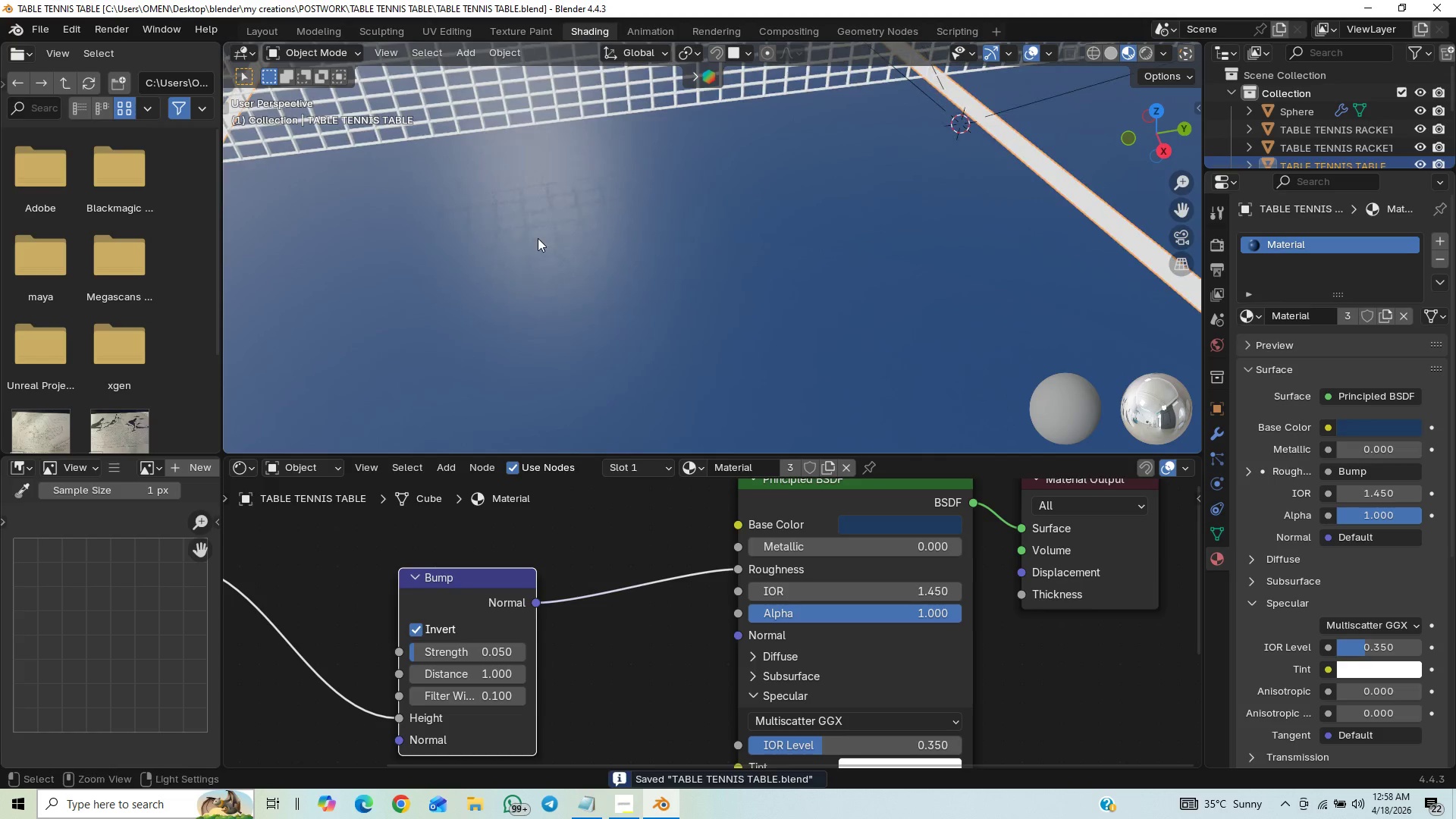 
hold_key(key=ControlLeft, duration=1.5)
 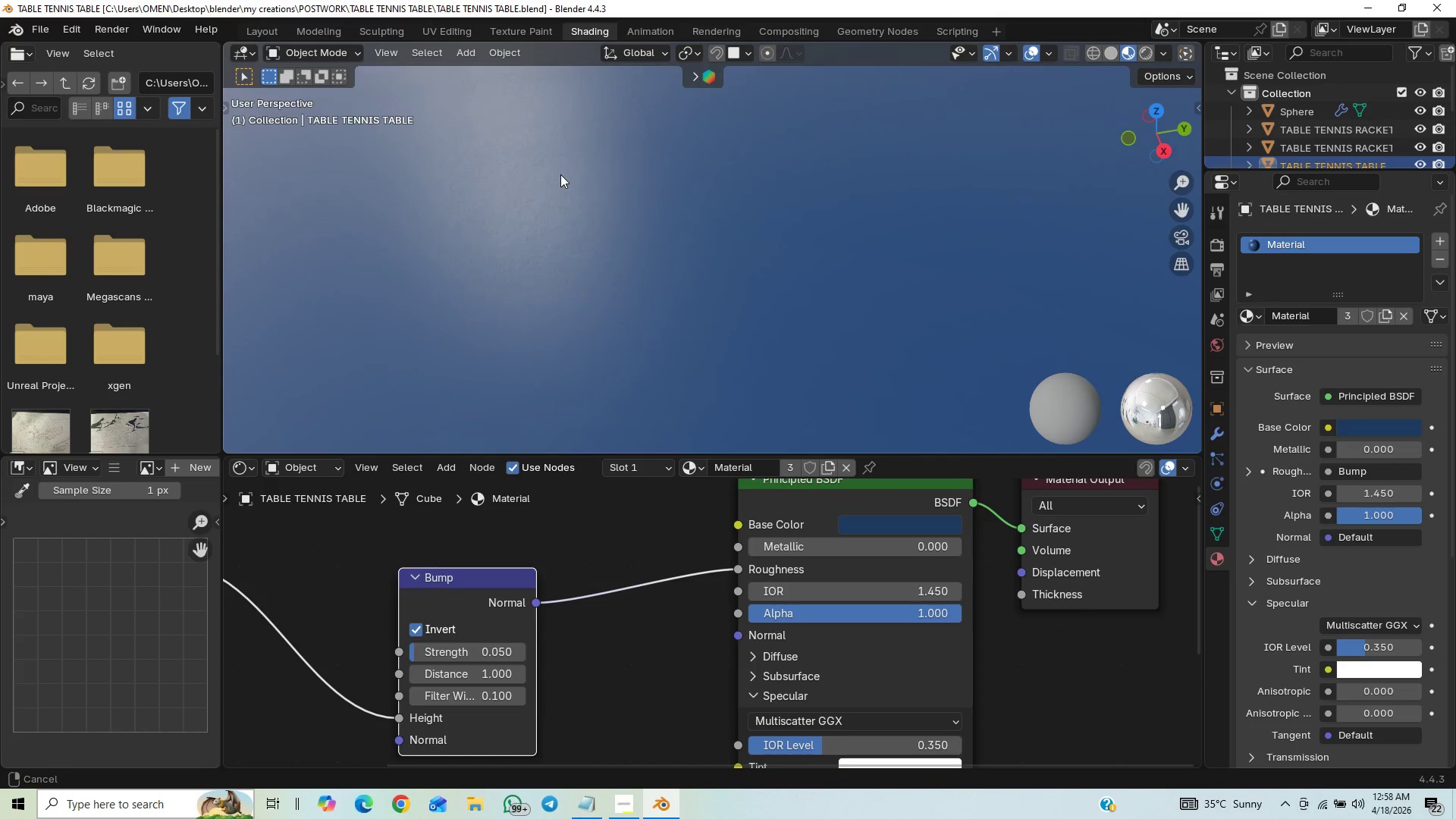 
hold_key(key=ControlLeft, duration=0.95)
 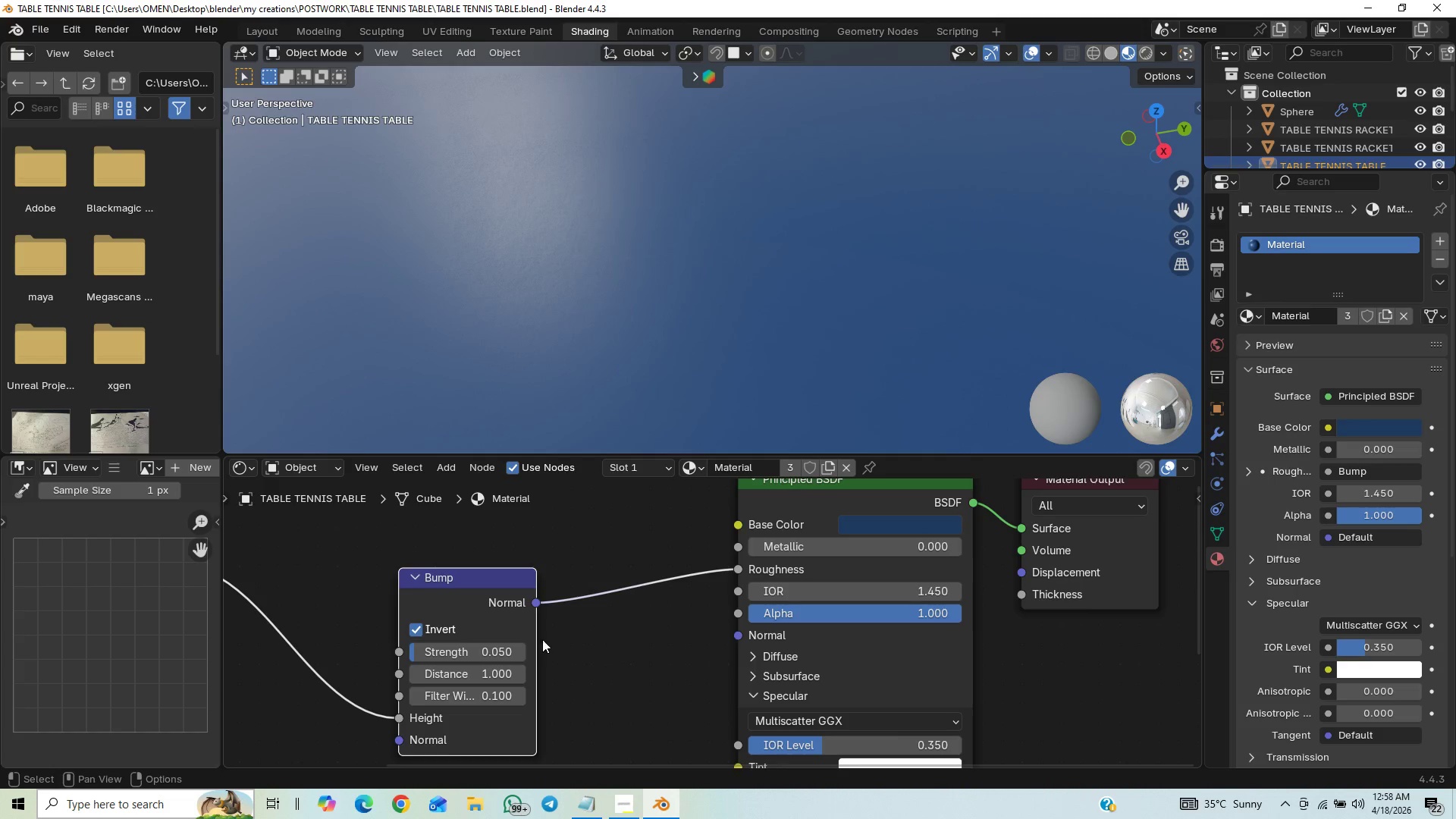 
left_click([515, 650])
 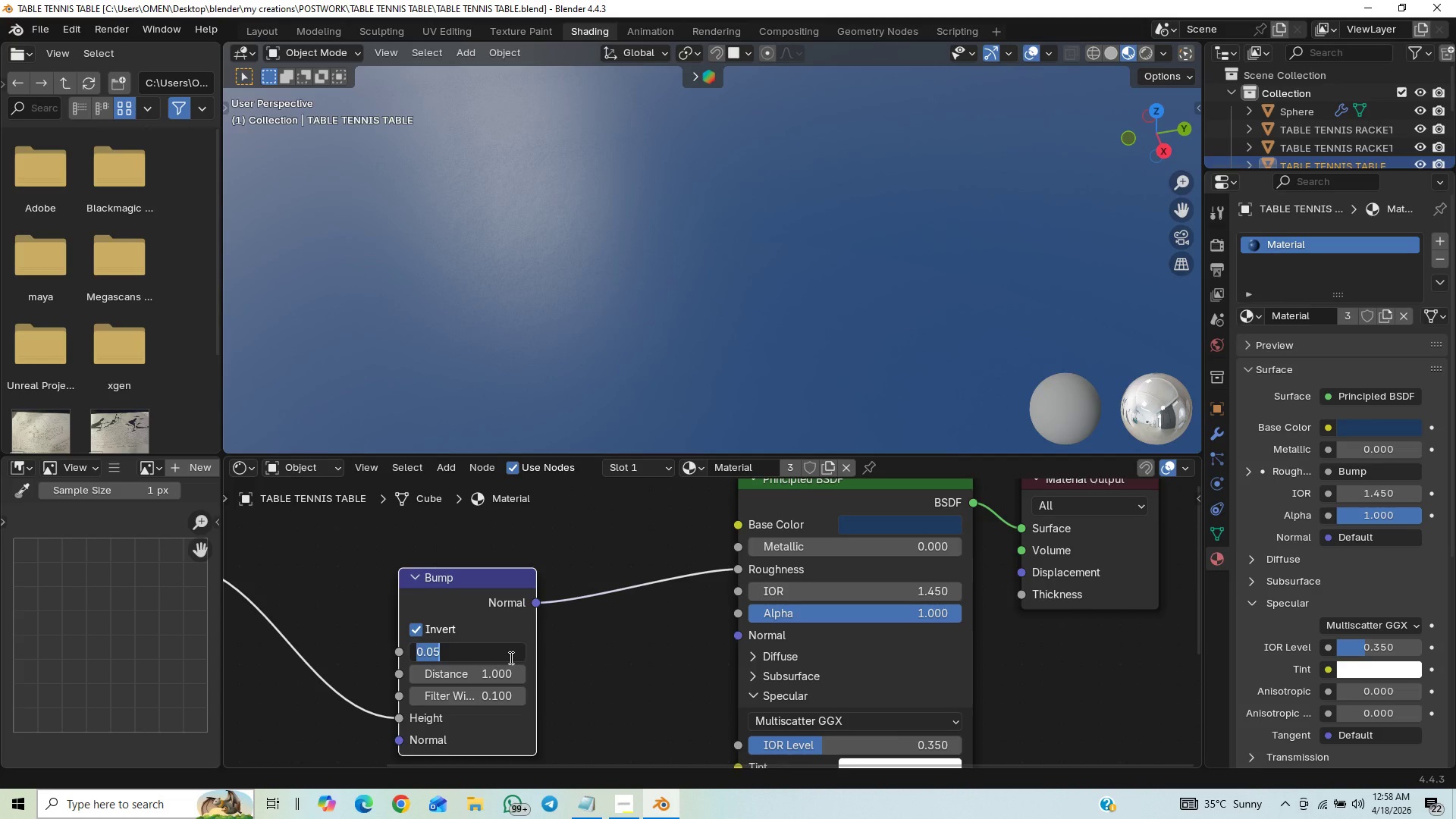 
key(Period)
 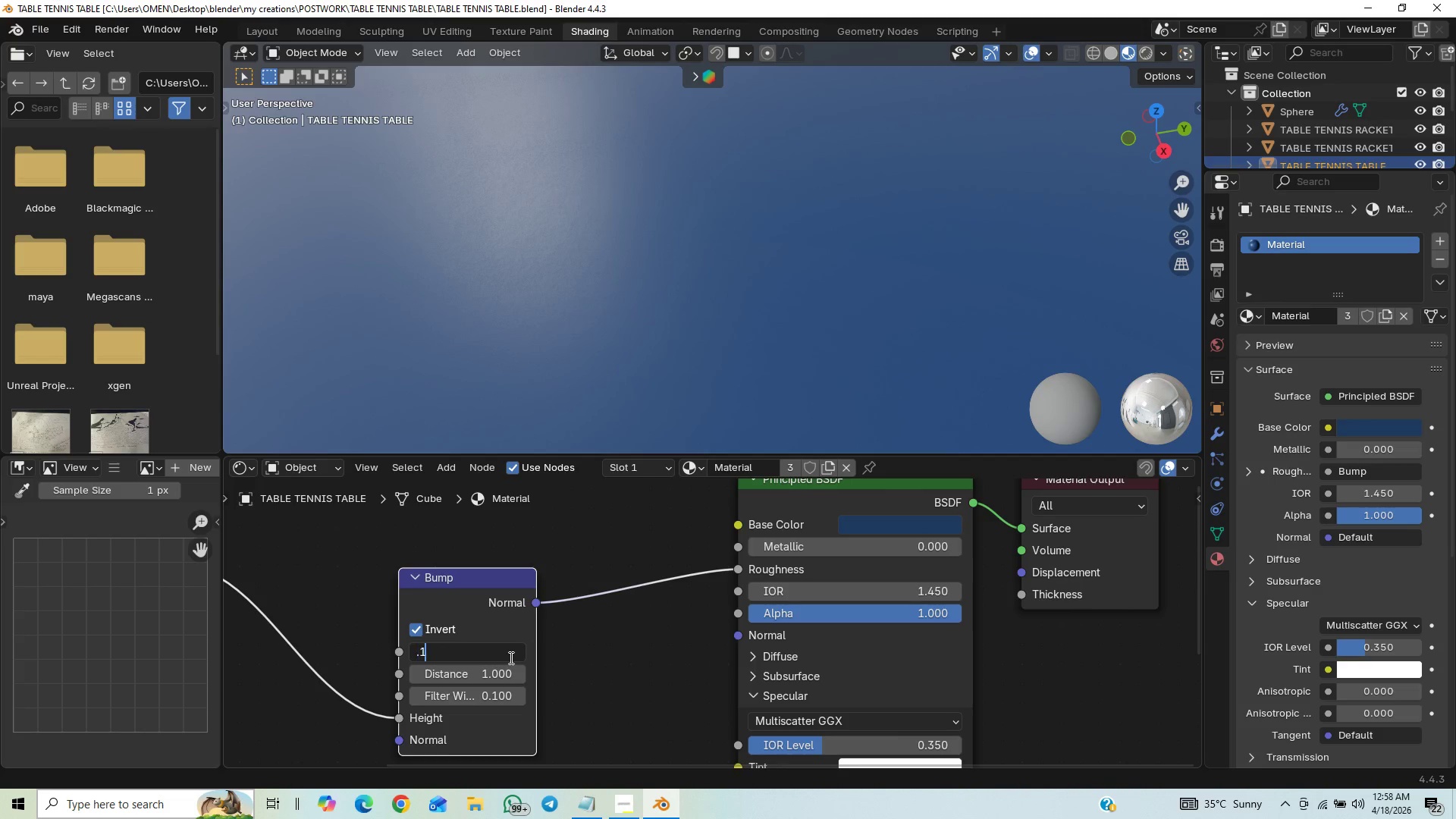 
key(1)
 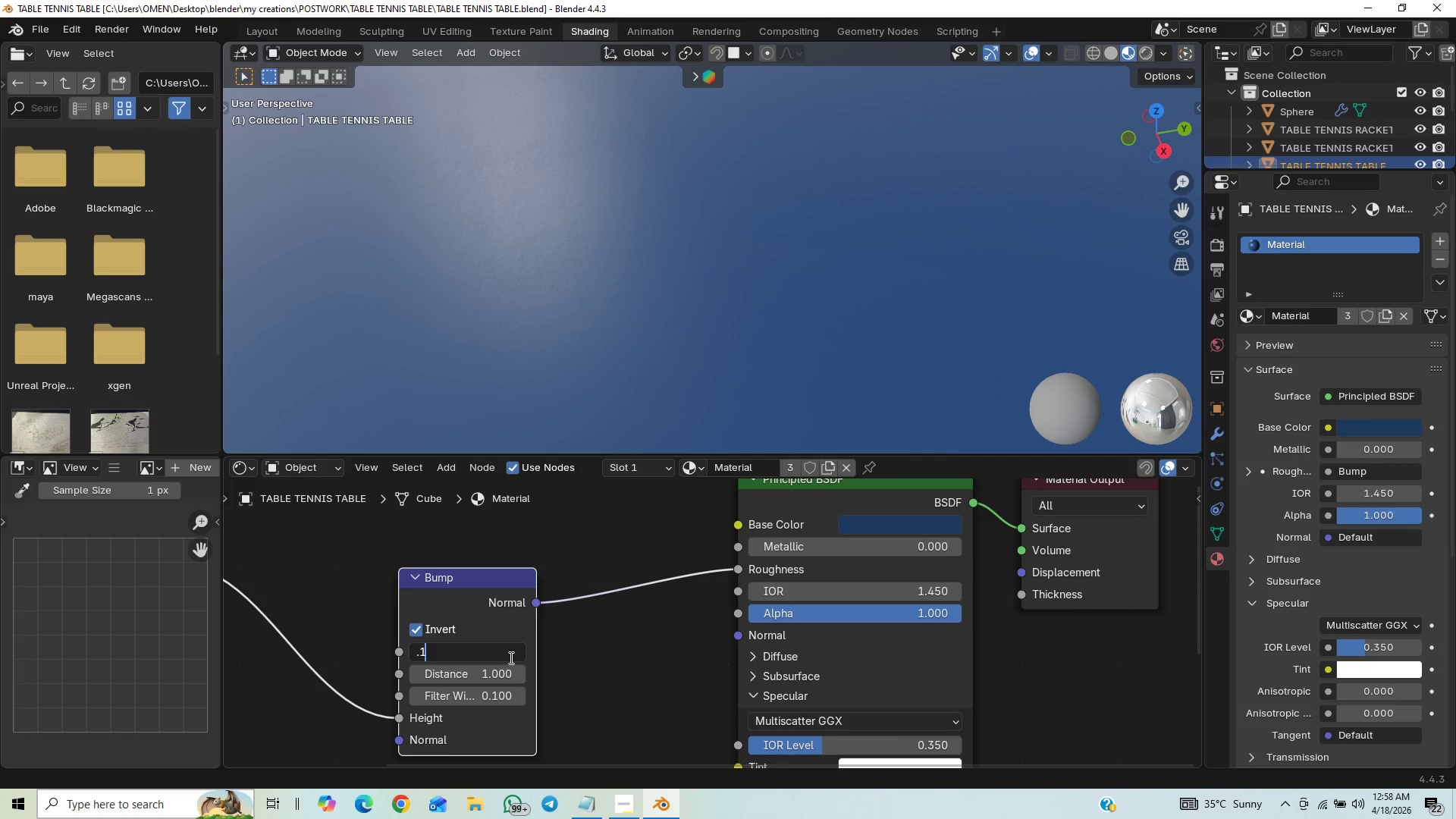 
key(Enter)
 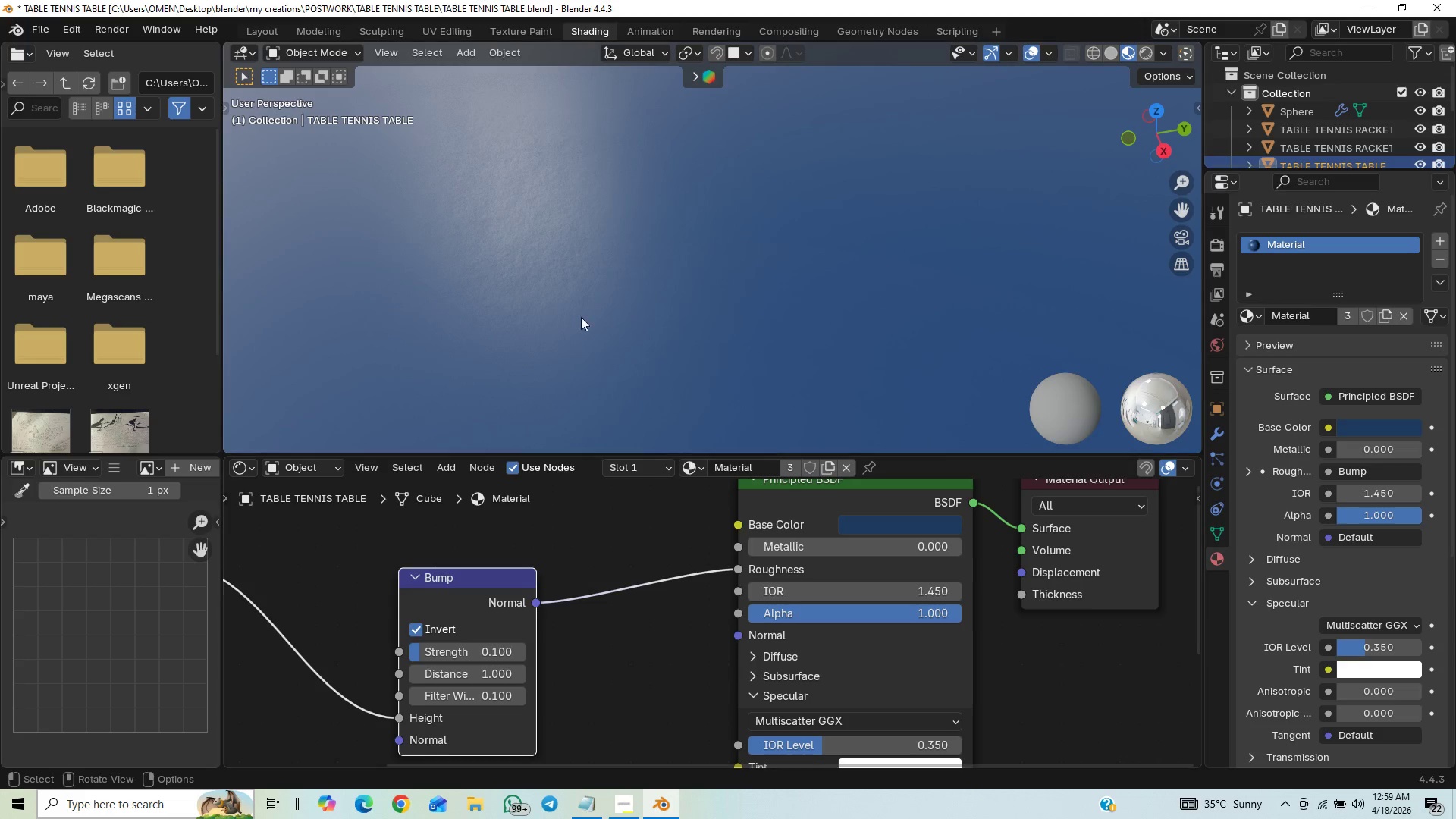 
scroll: coordinate [555, 328], scroll_direction: down, amount: 9.0
 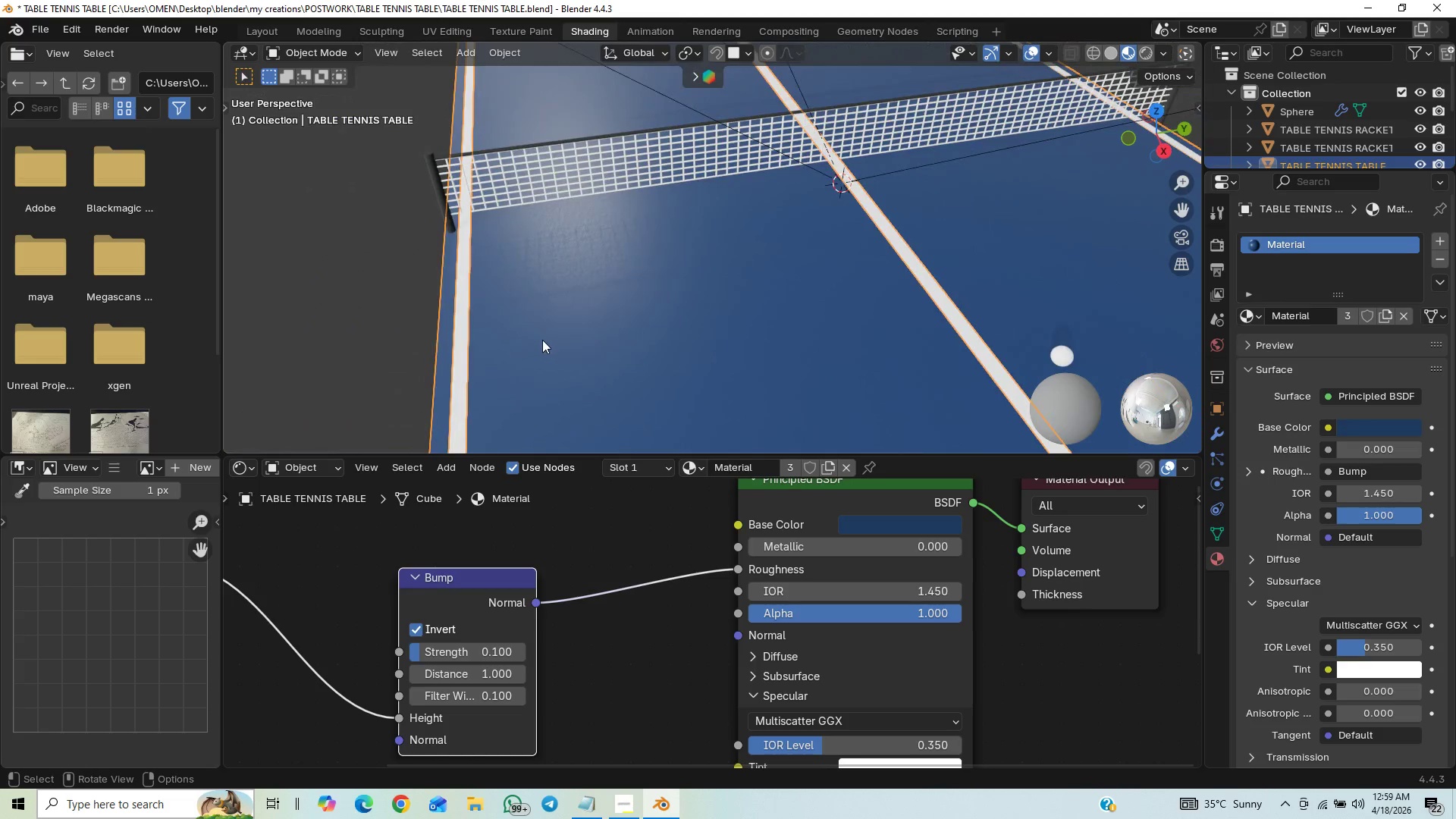 
key(Control+S)
 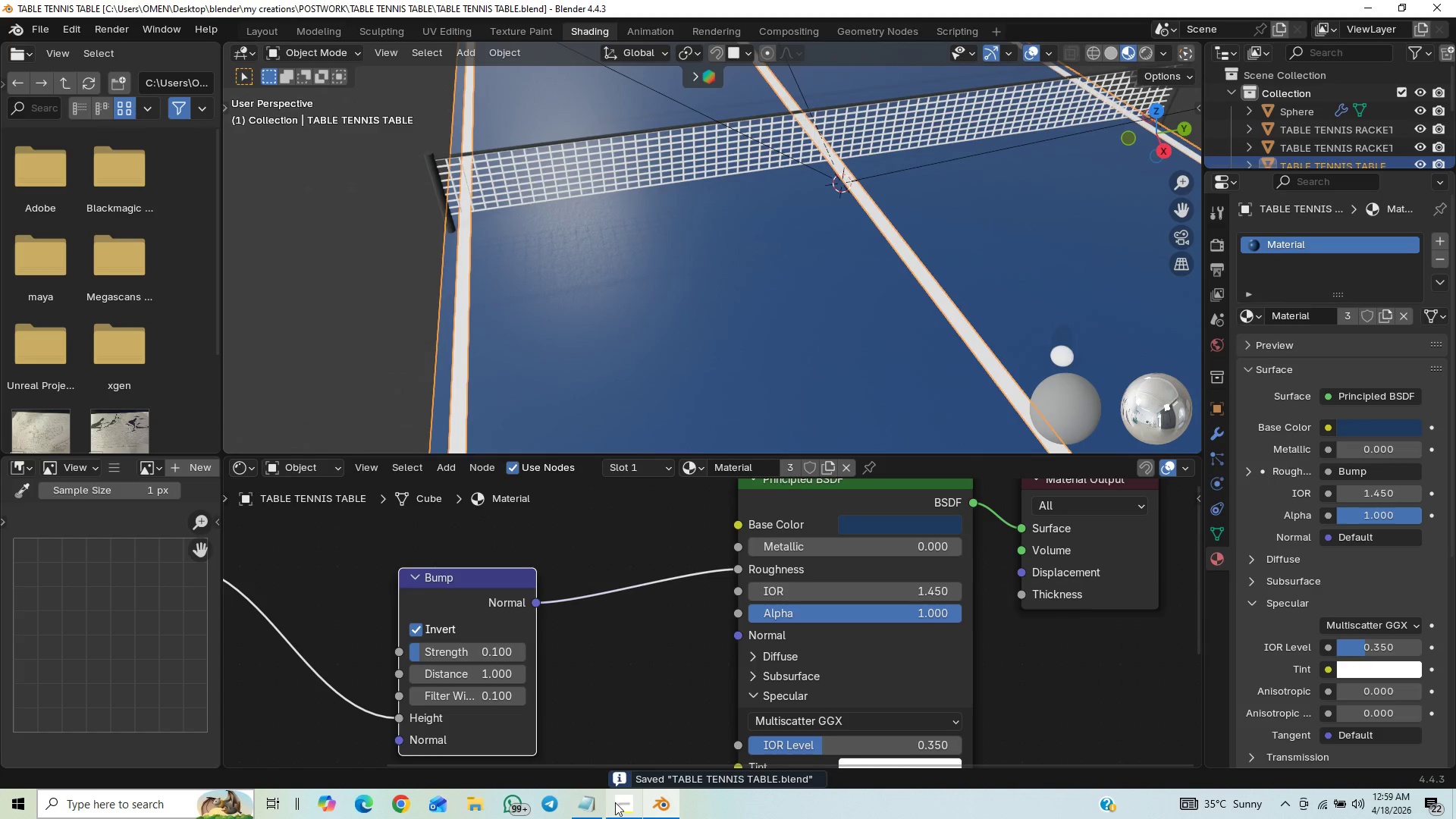 
left_click([618, 818])
 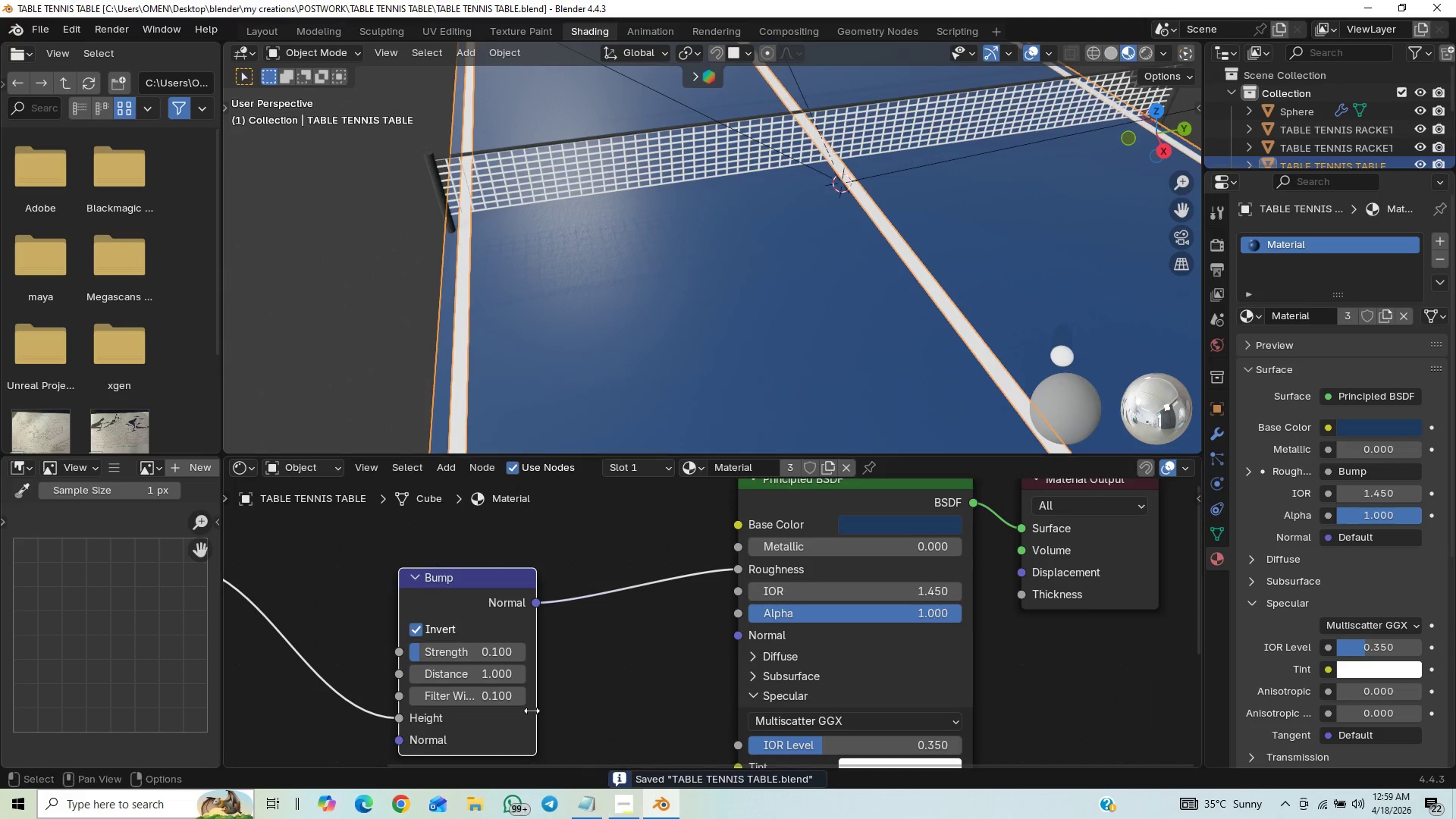 
scroll: coordinate [636, 309], scroll_direction: down, amount: 11.0
 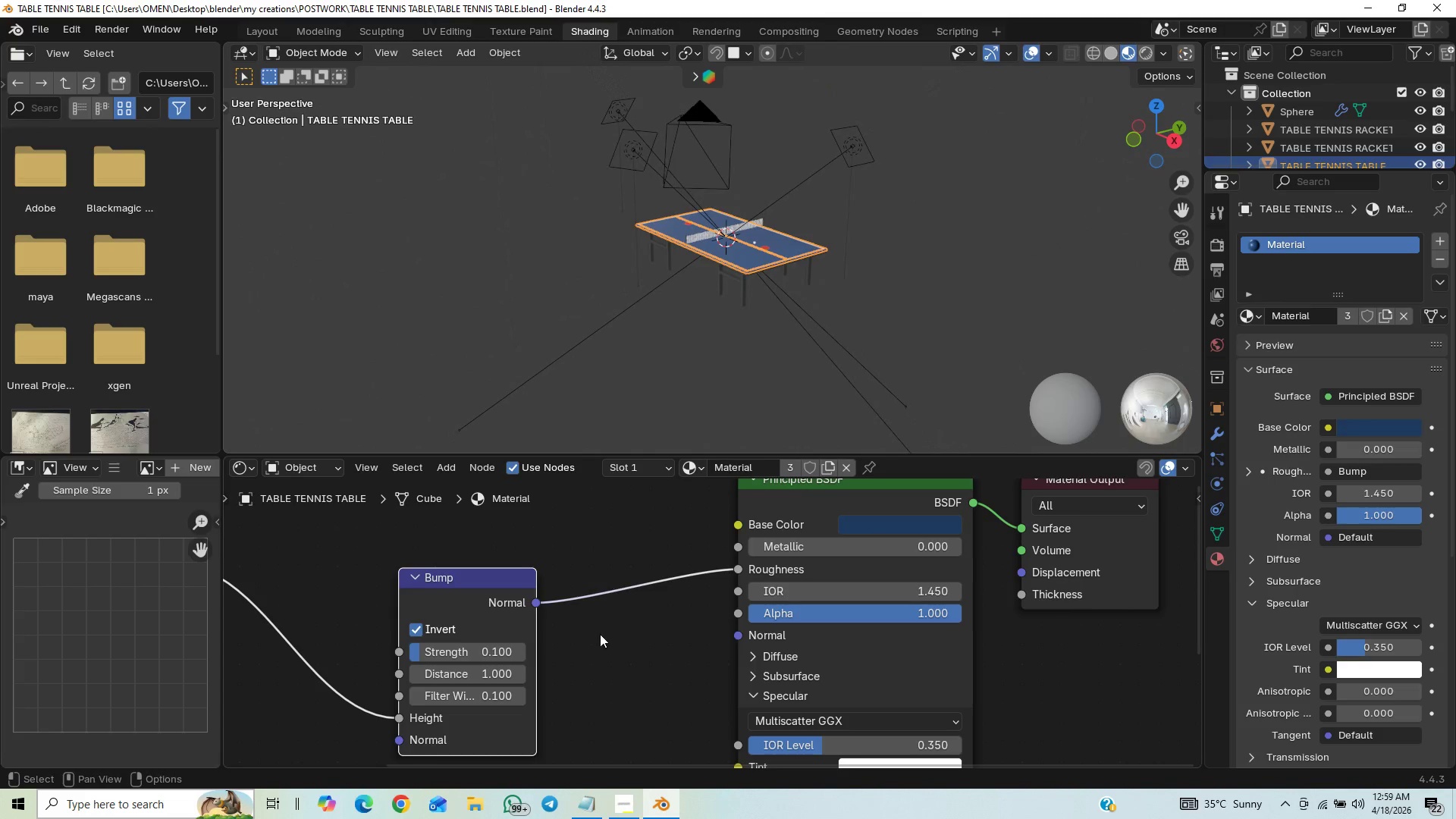 
scroll: coordinate [588, 626], scroll_direction: down, amount: 11.0
 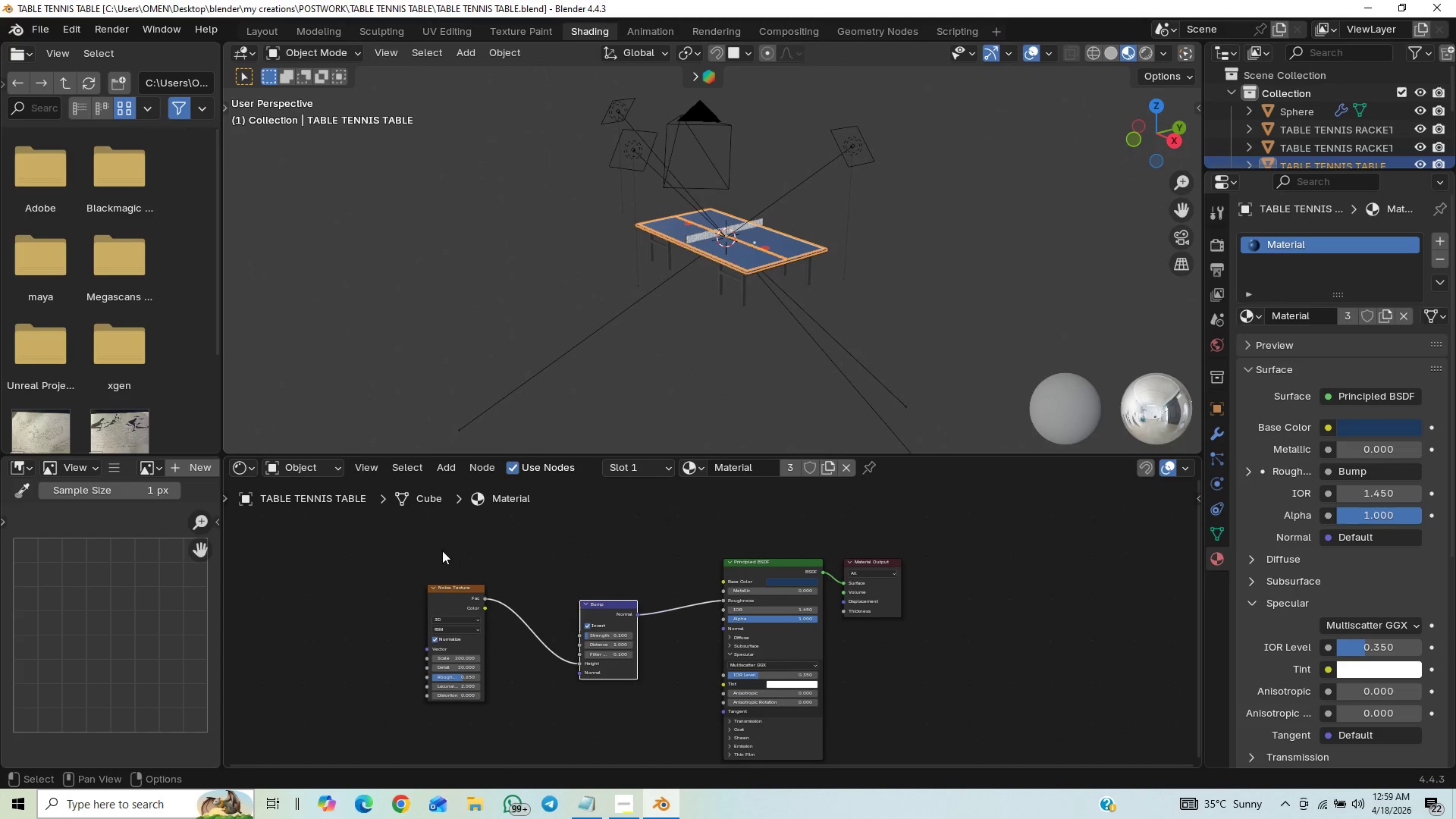 
left_click_drag(start_coordinate=[398, 544], to_coordinate=[435, 564])
 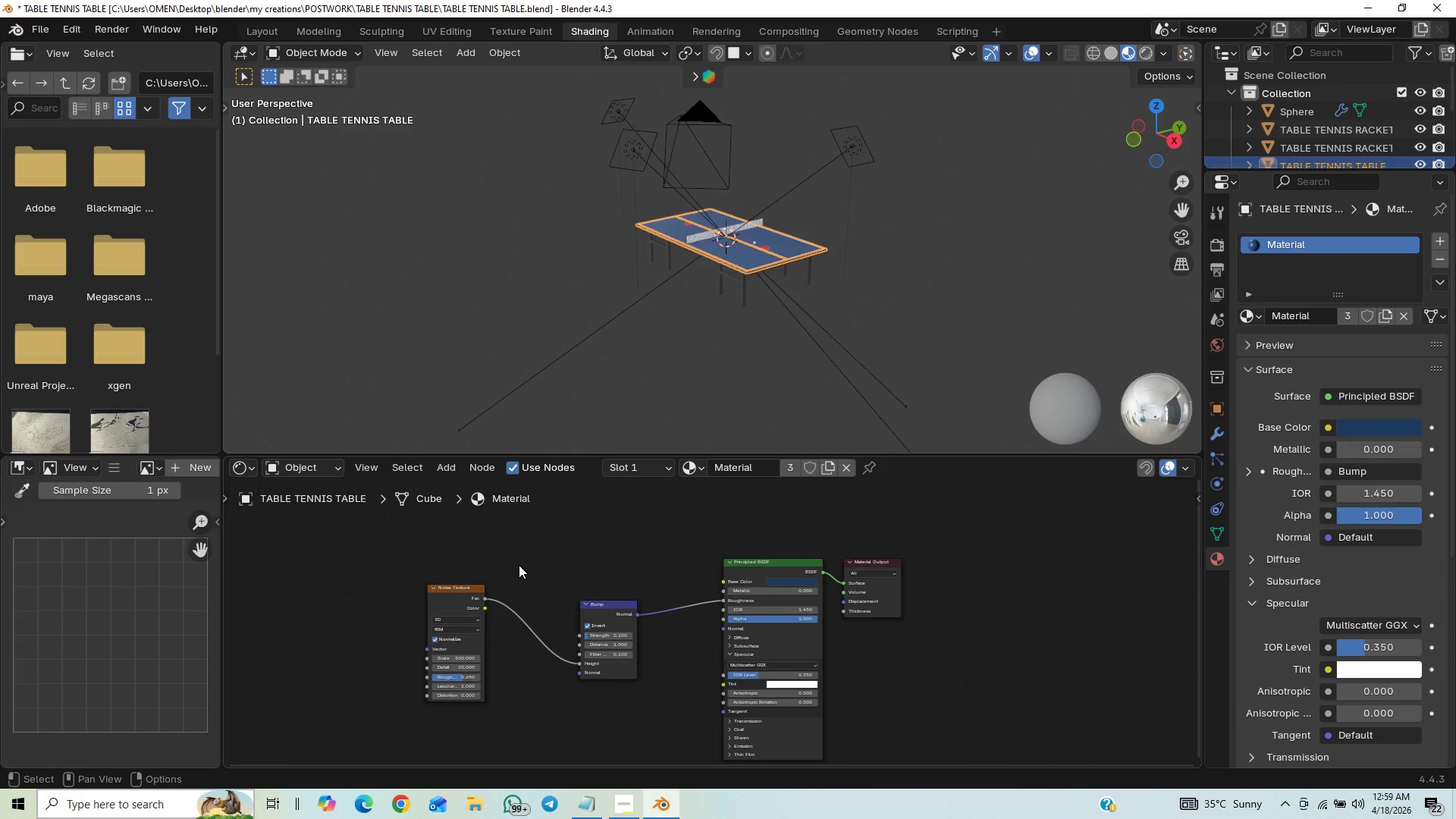 
type(Acol)
 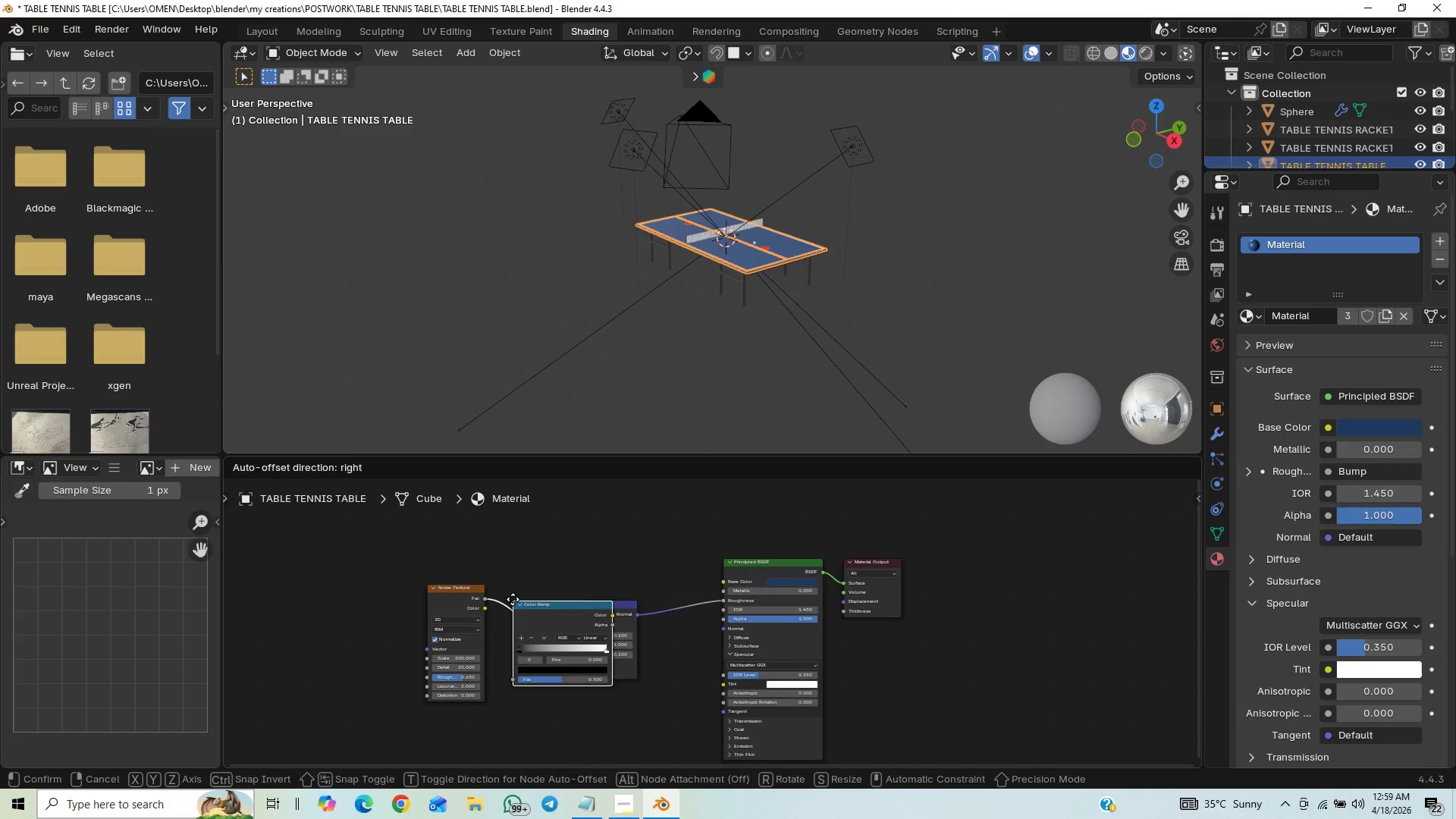 
left_click([520, 551])
 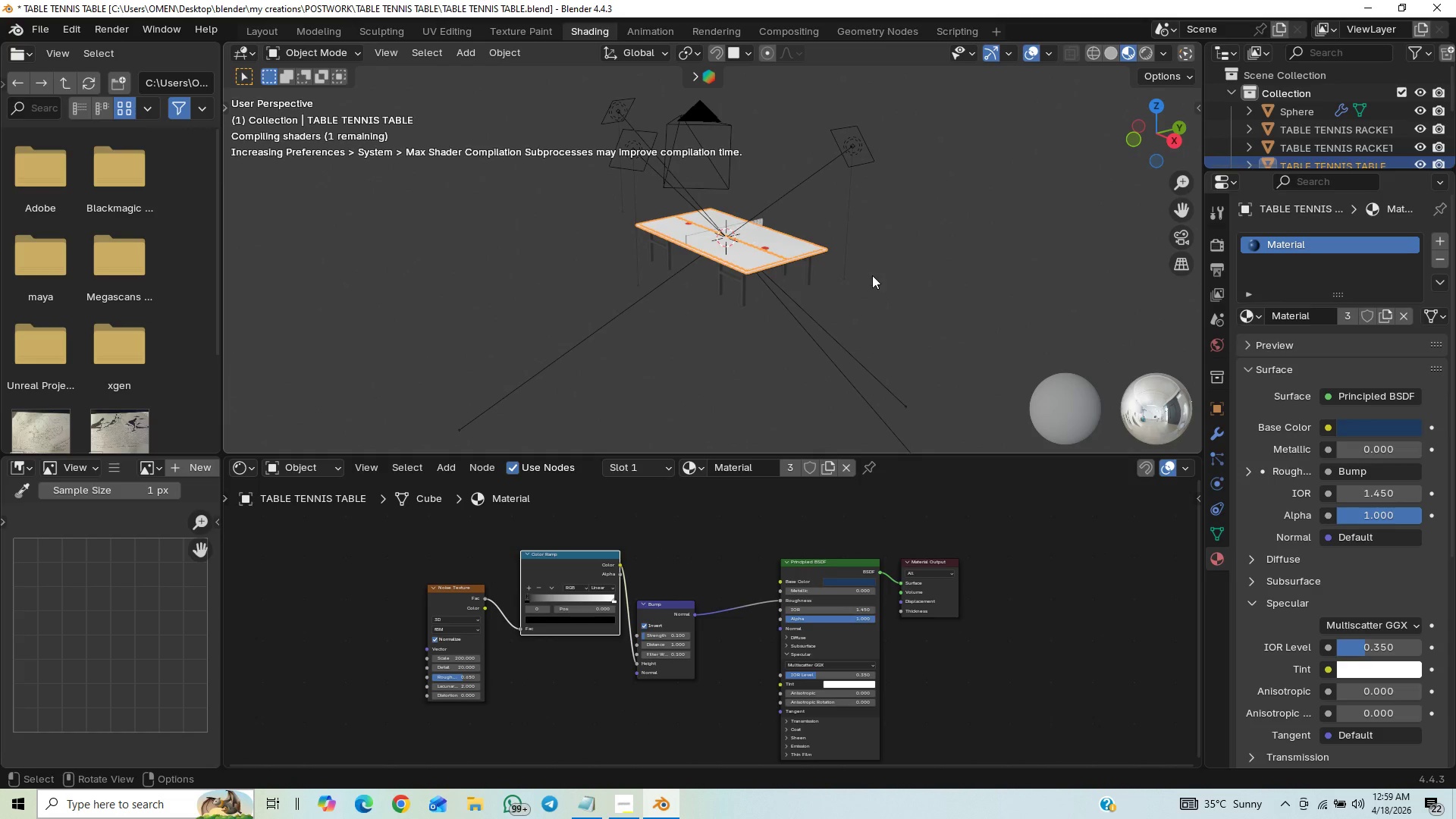 
scroll: coordinate [820, 359], scroll_direction: up, amount: 17.0
 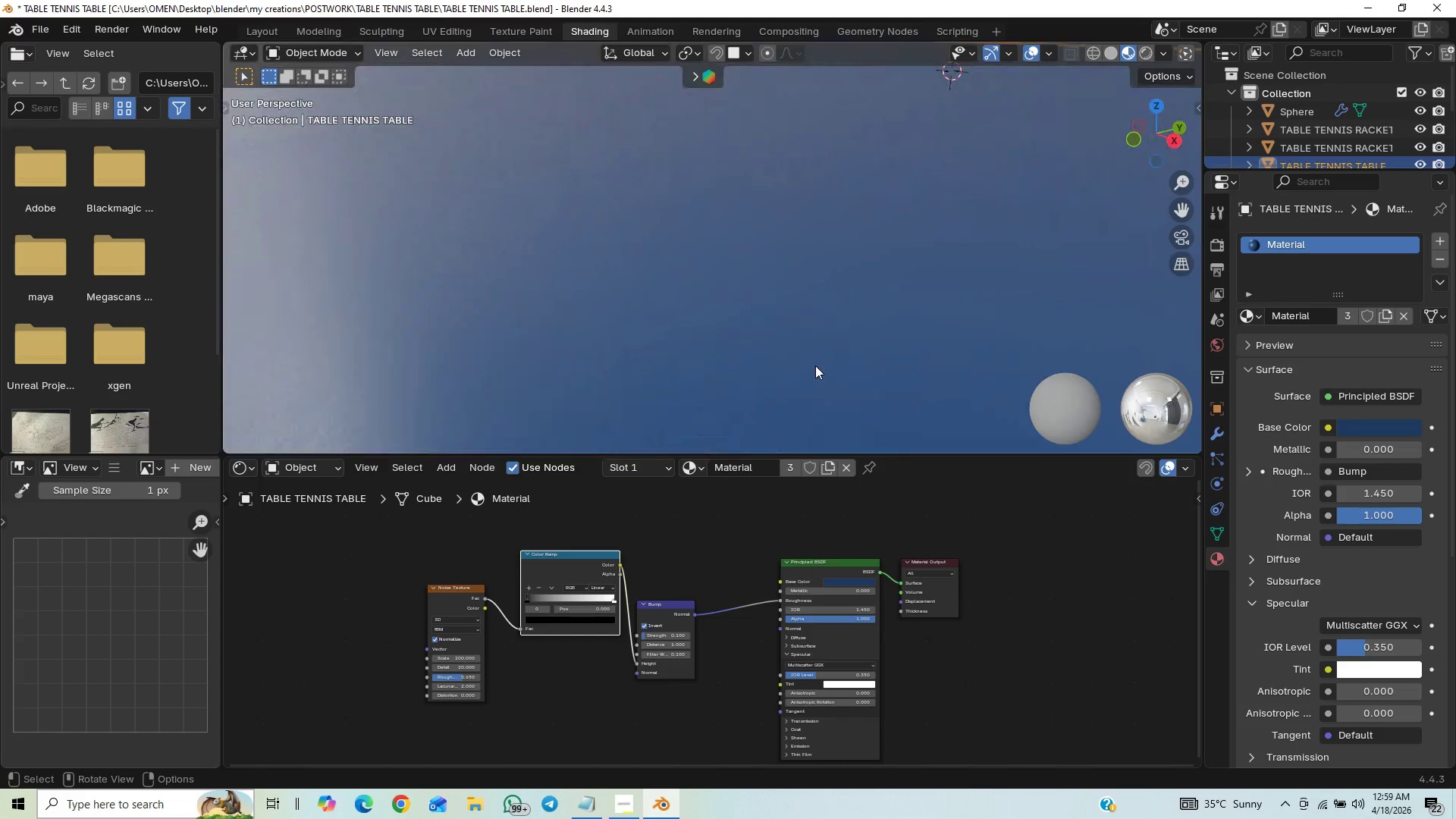 
scroll: coordinate [718, 394], scroll_direction: down, amount: 9.0
 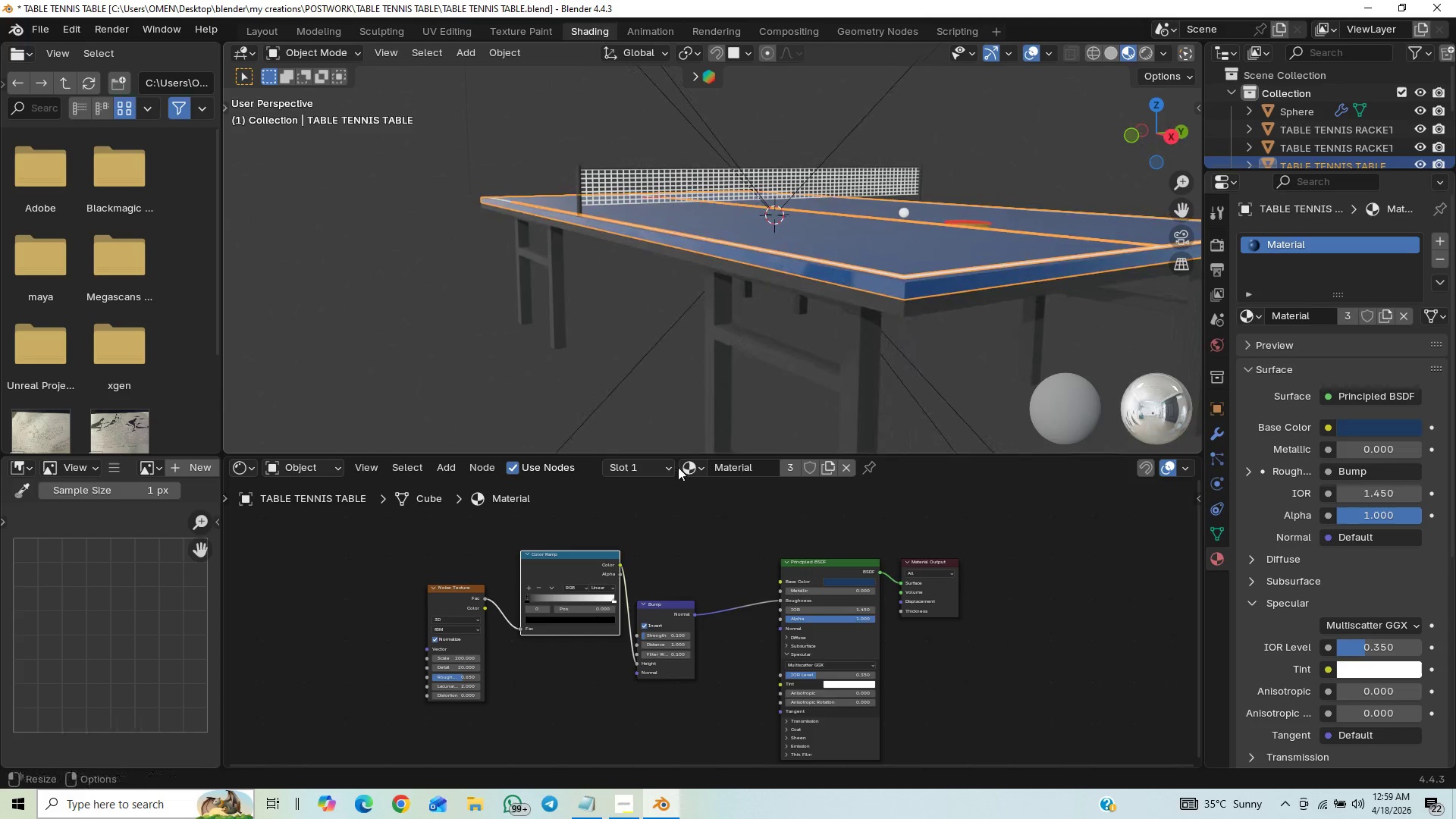 
wait(5.37)
 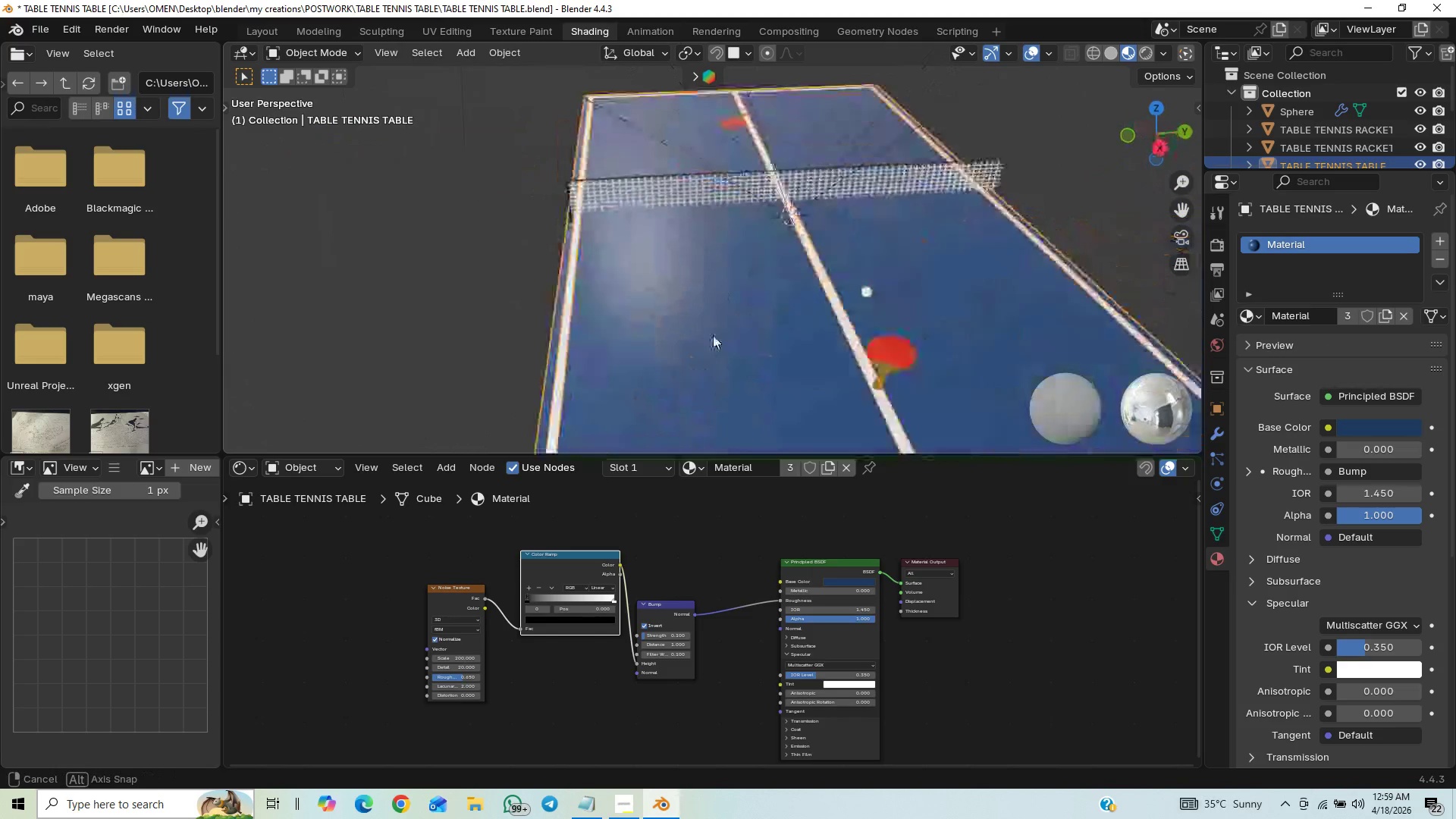 
key(Control+Z)
 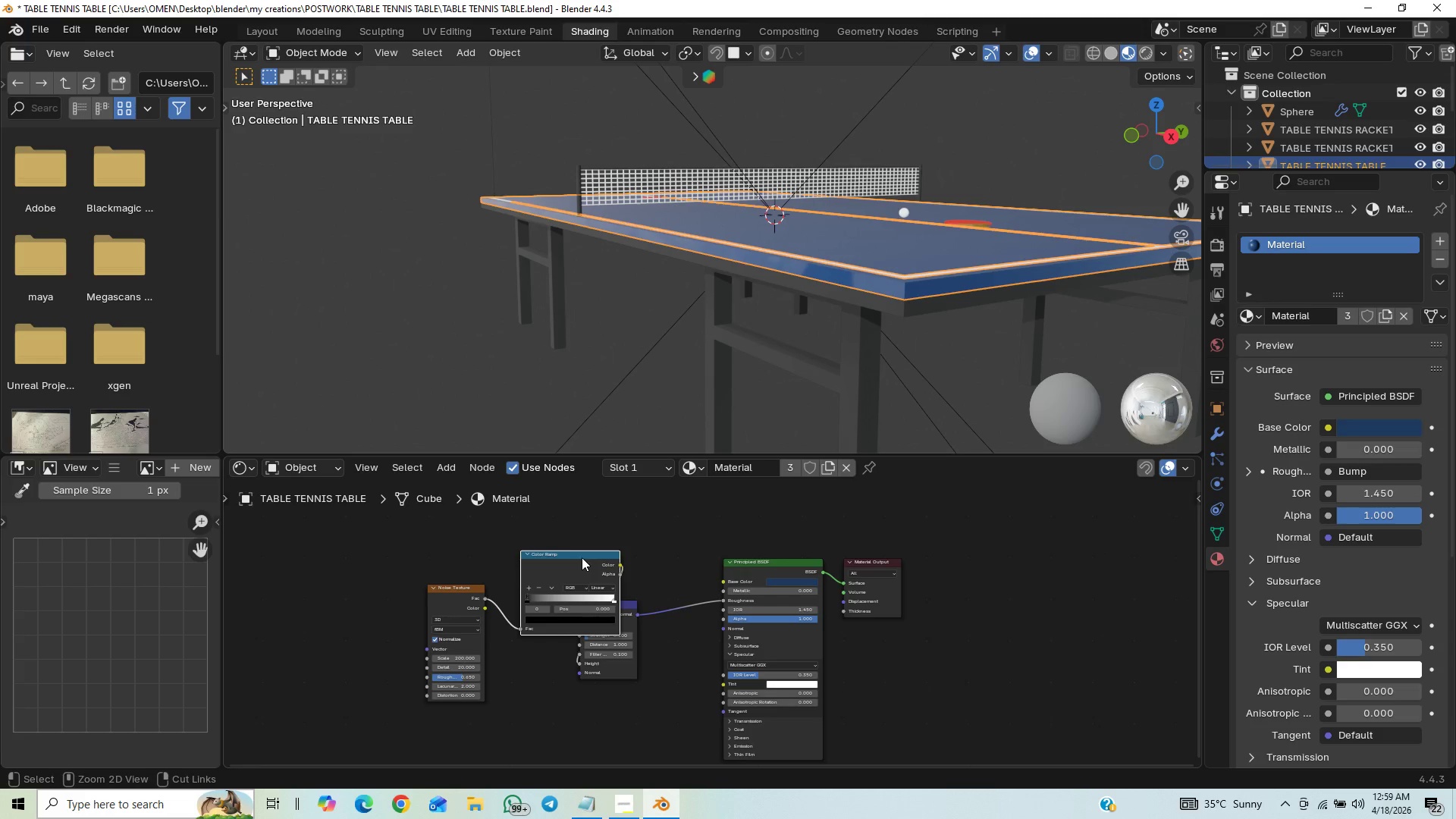 
key(Control+Z)
 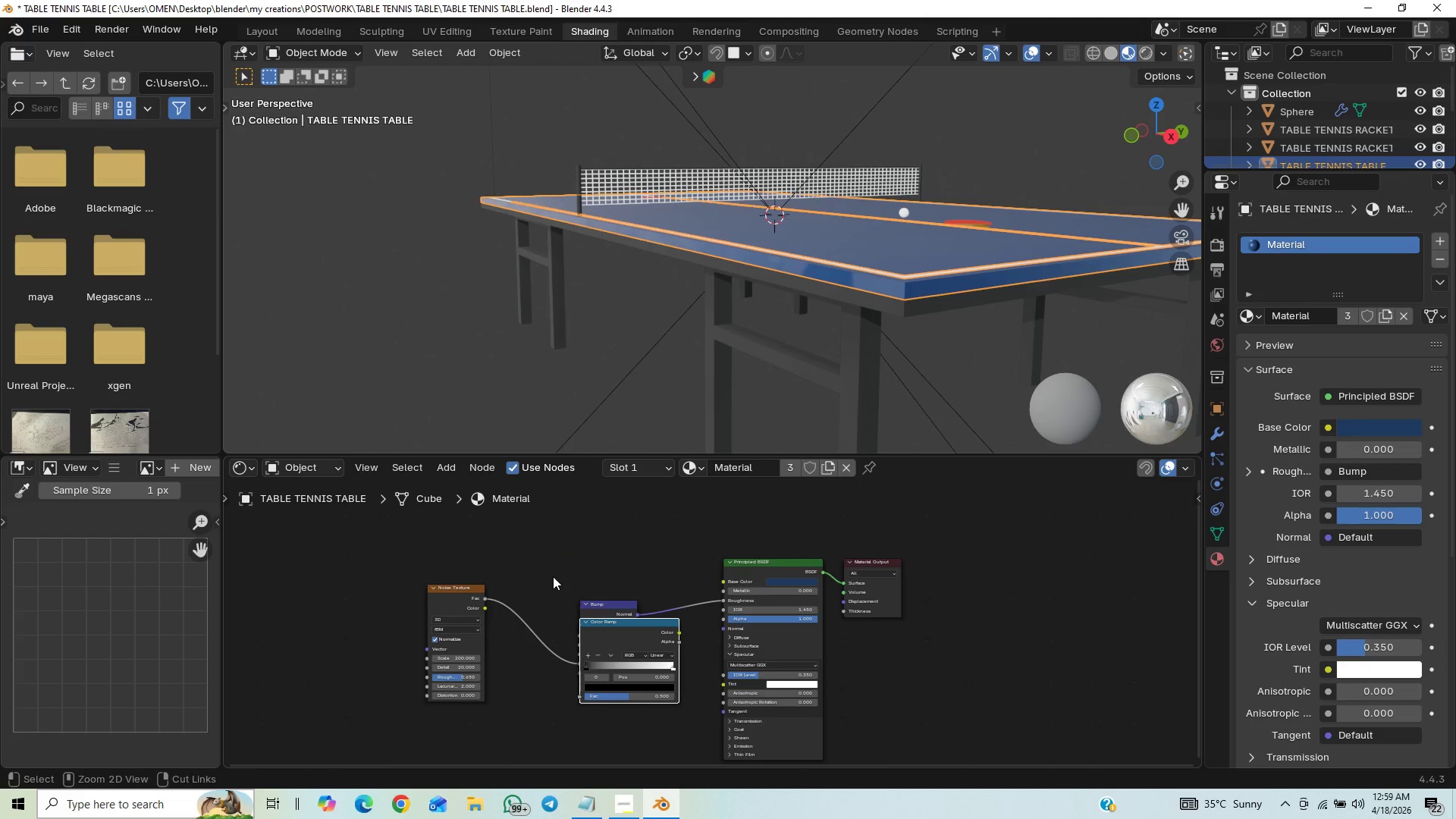 
key(Control+Z)
 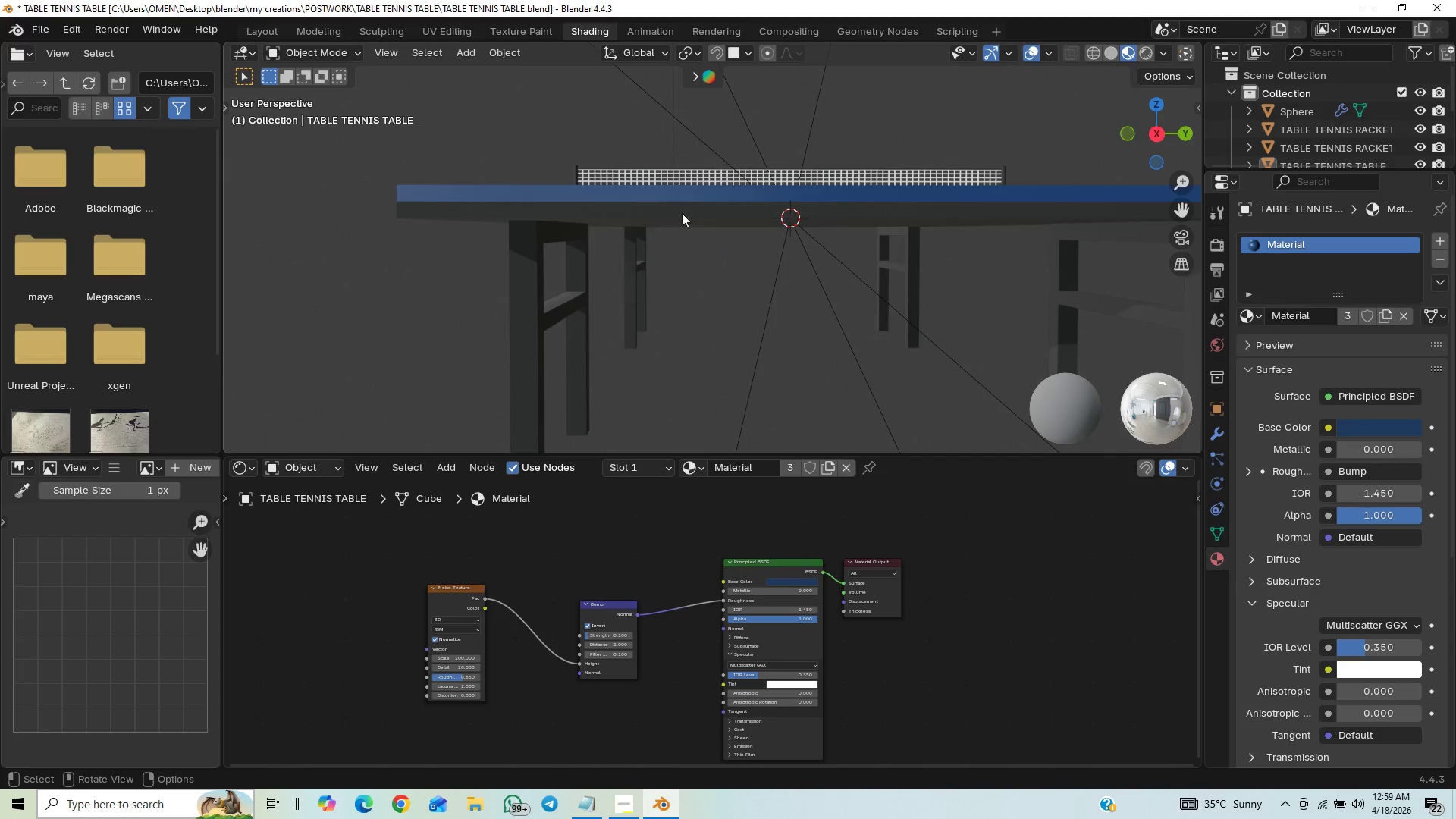 
wait(9.28)
 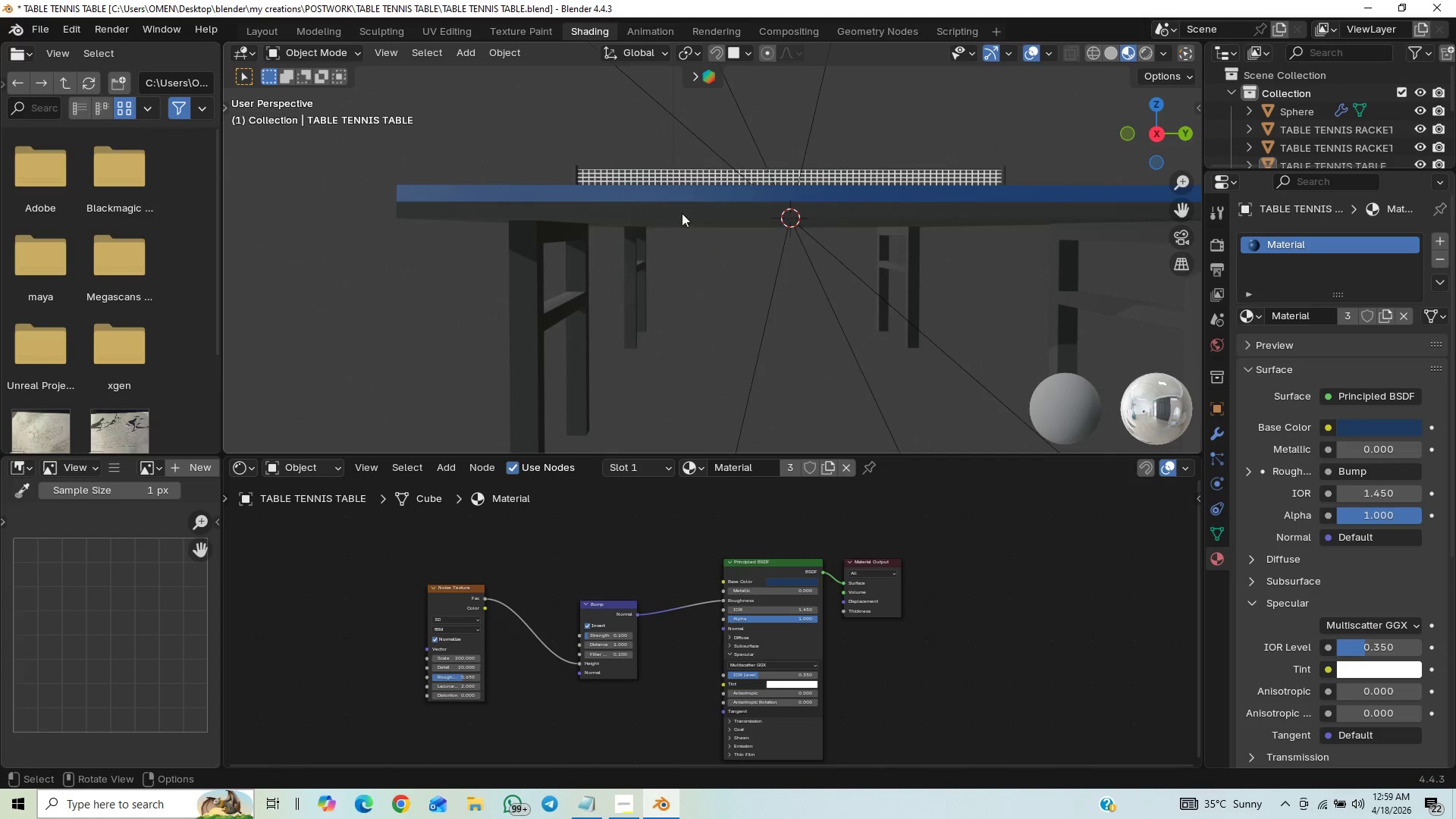 
scroll: coordinate [541, 365], scroll_direction: up, amount: 9.0
 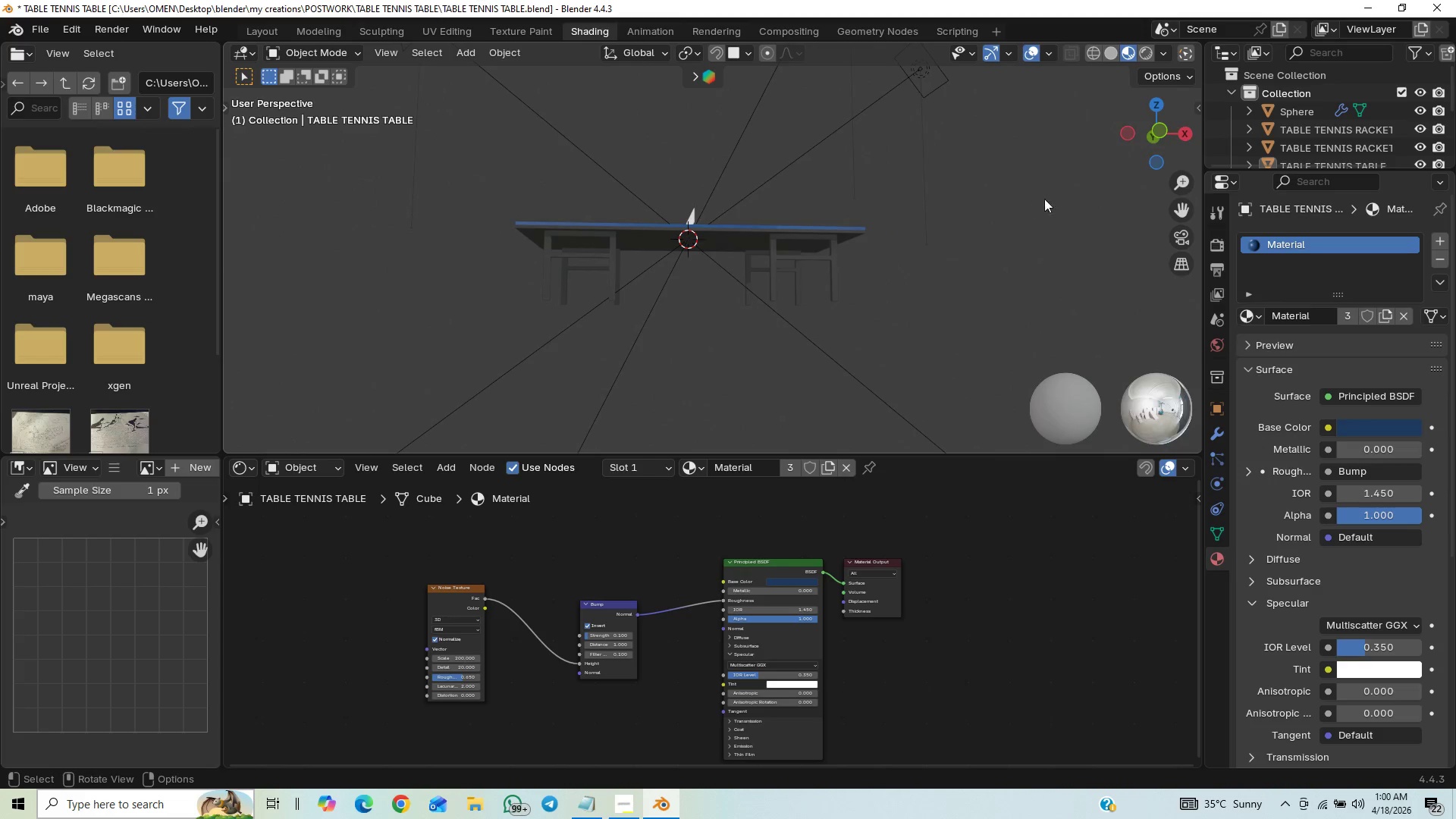 
mouse_move([1163, 237])
 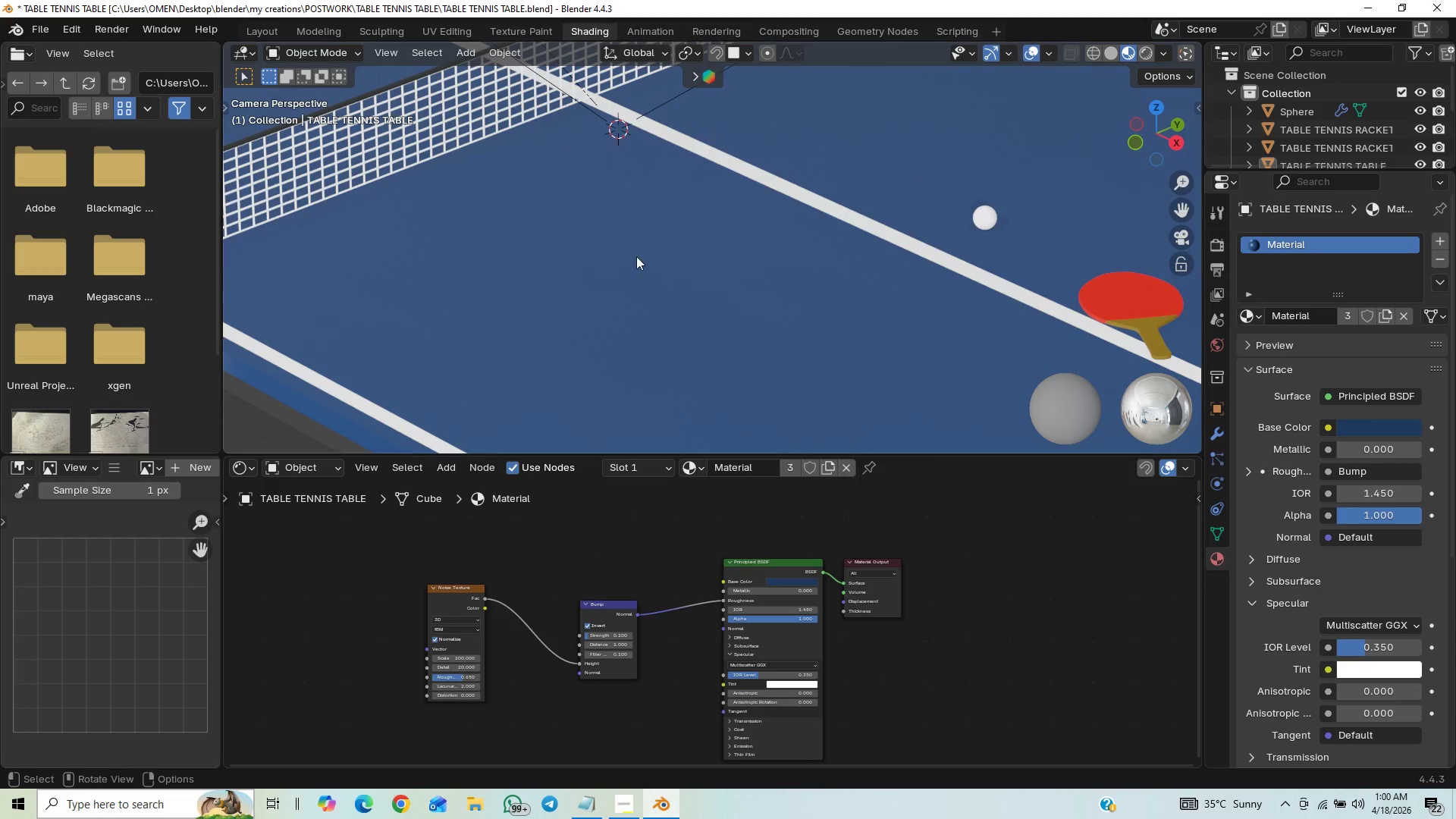 
scroll: coordinate [631, 223], scroll_direction: down, amount: 10.0
 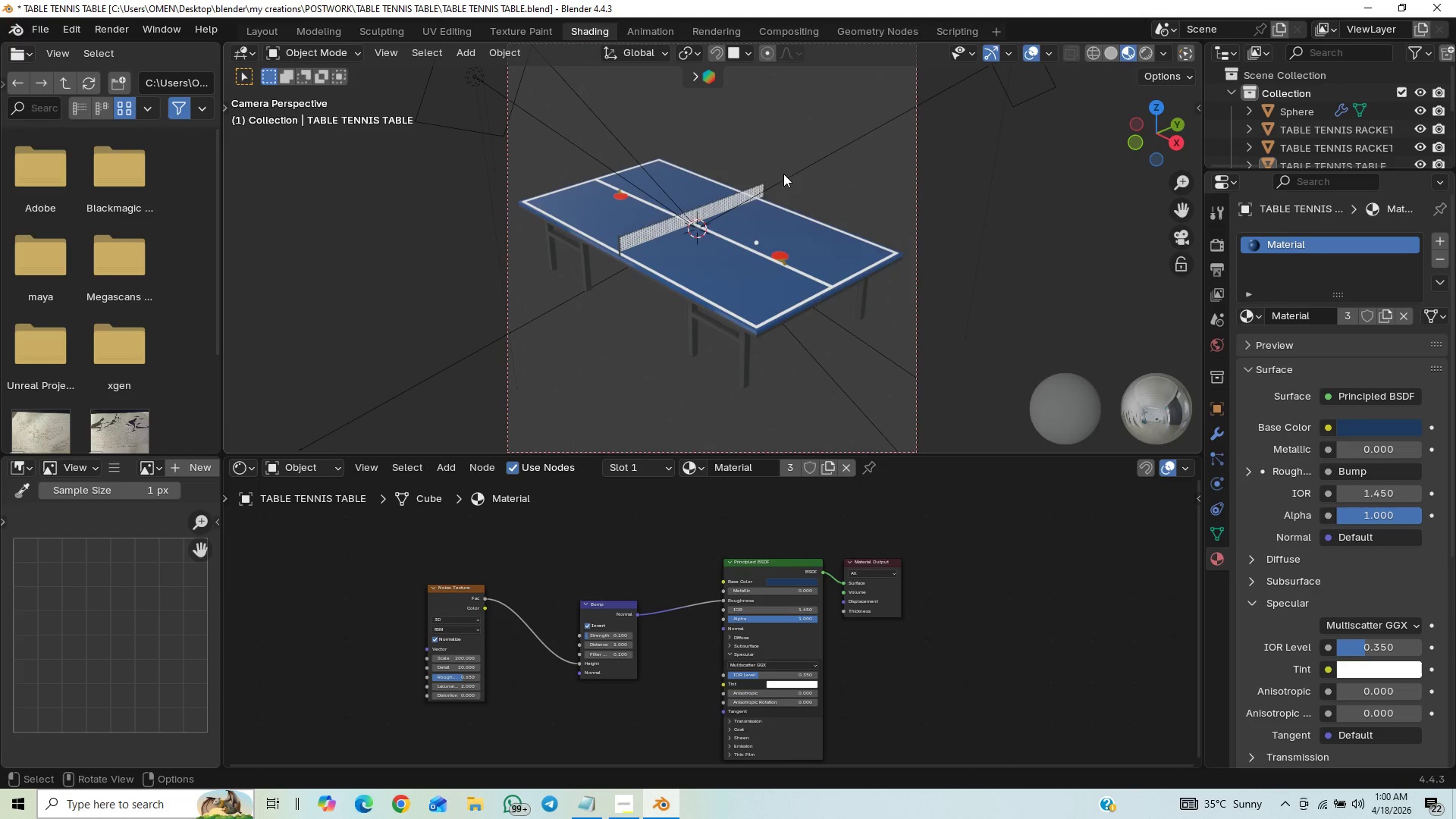 
scroll: coordinate [677, 219], scroll_direction: up, amount: 3.0
 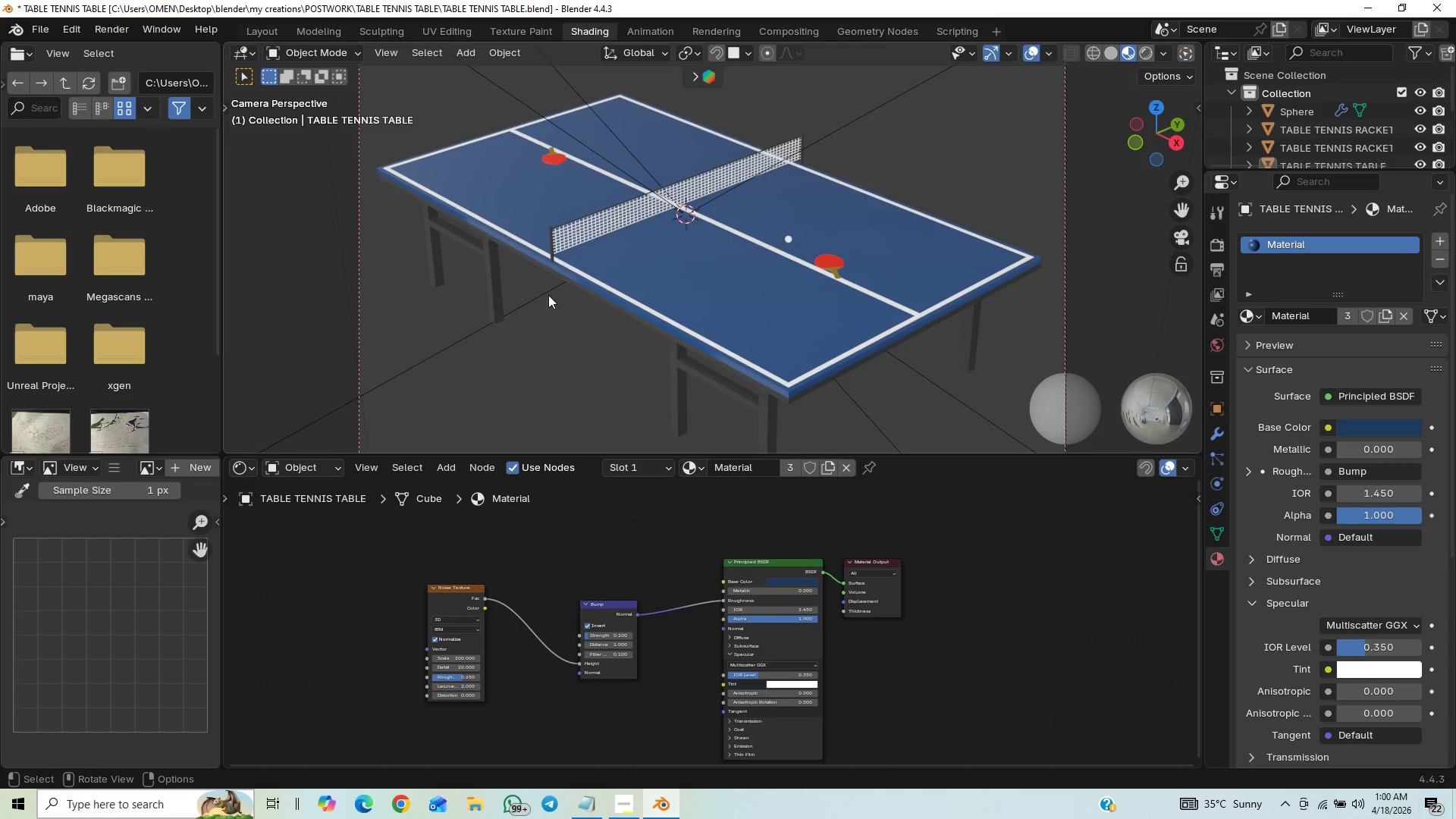 
scroll: coordinate [662, 228], scroll_direction: down, amount: 4.0
 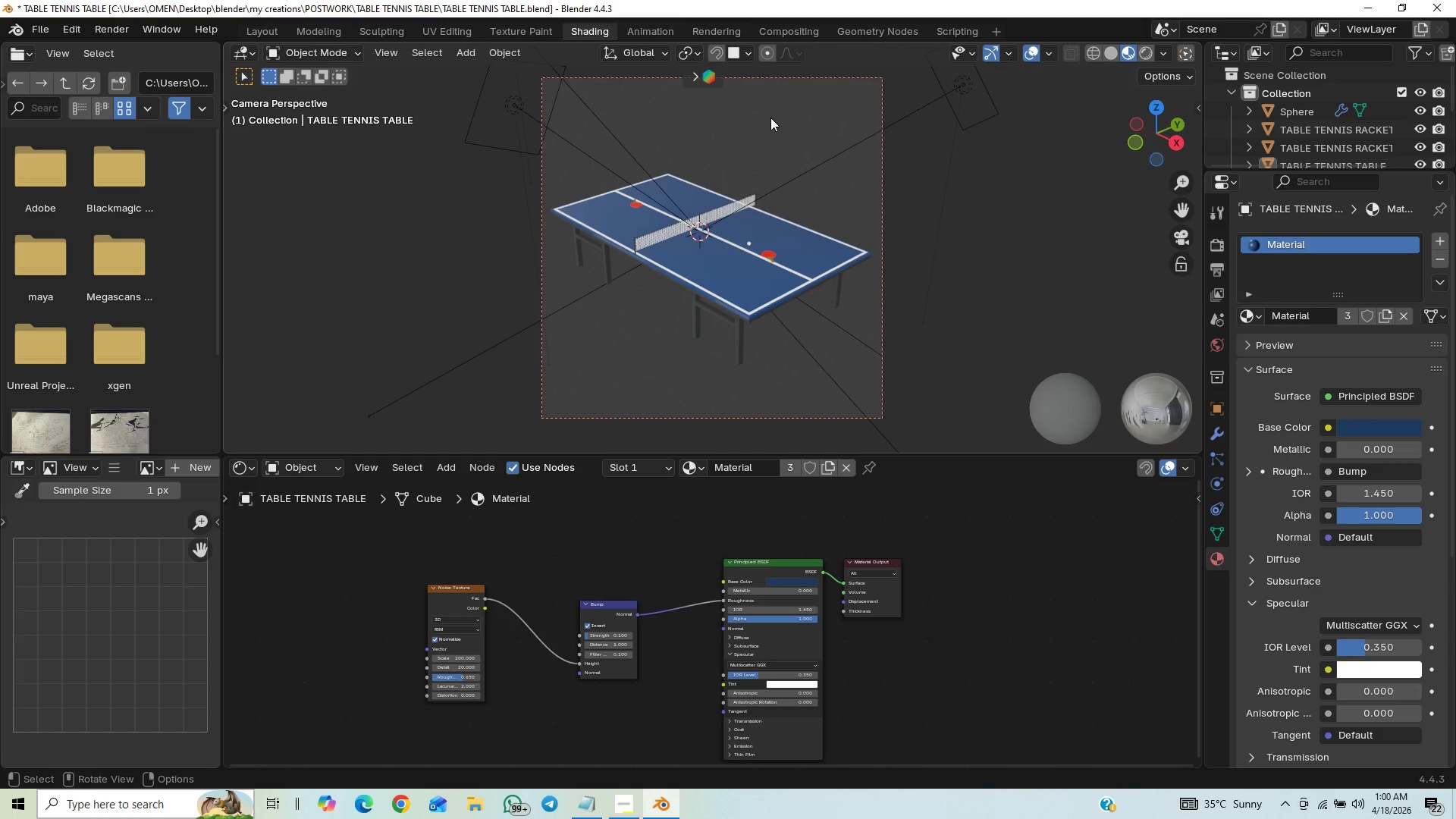 
key(Shift+A)
 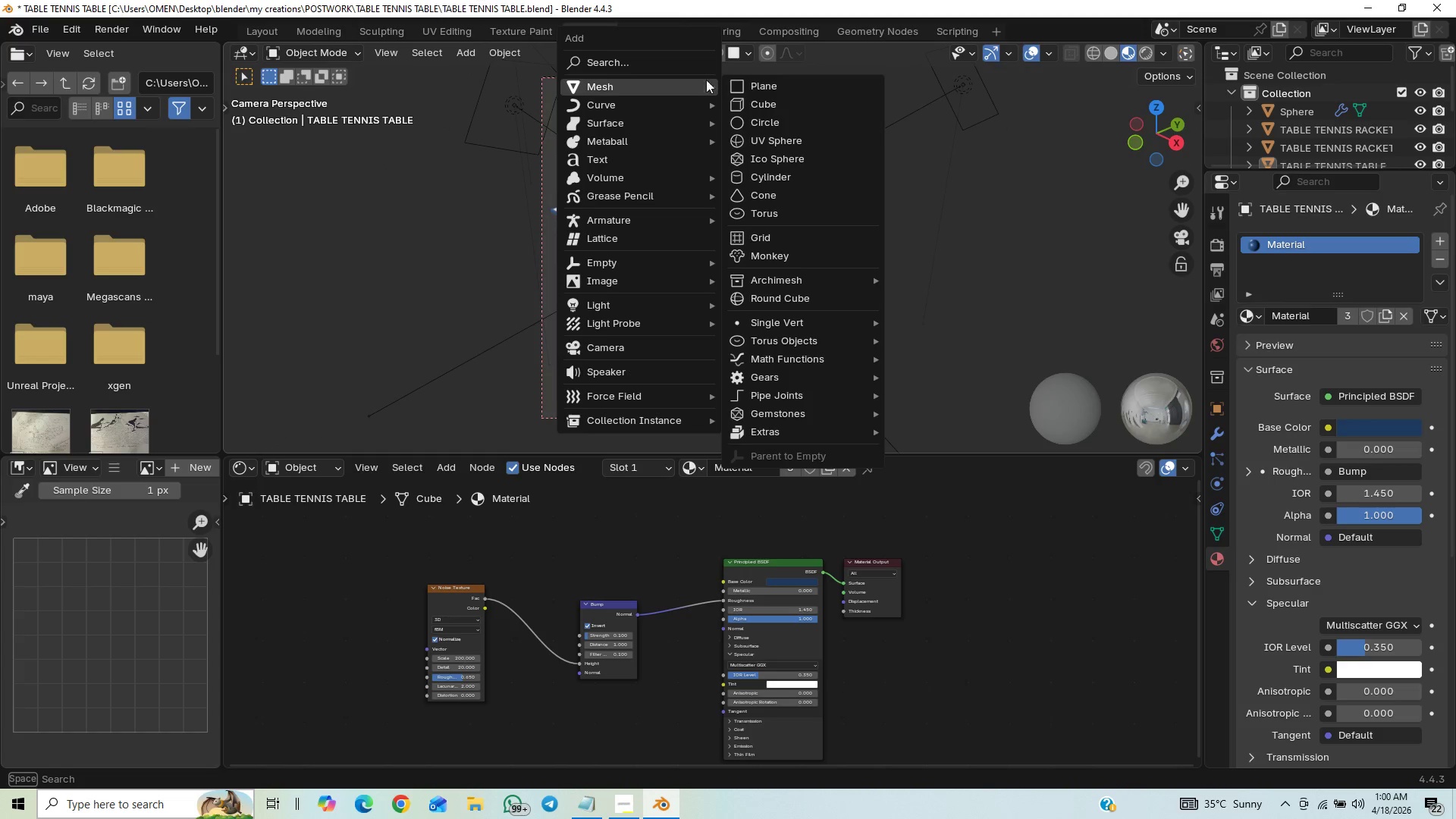 
left_click([745, 81])
 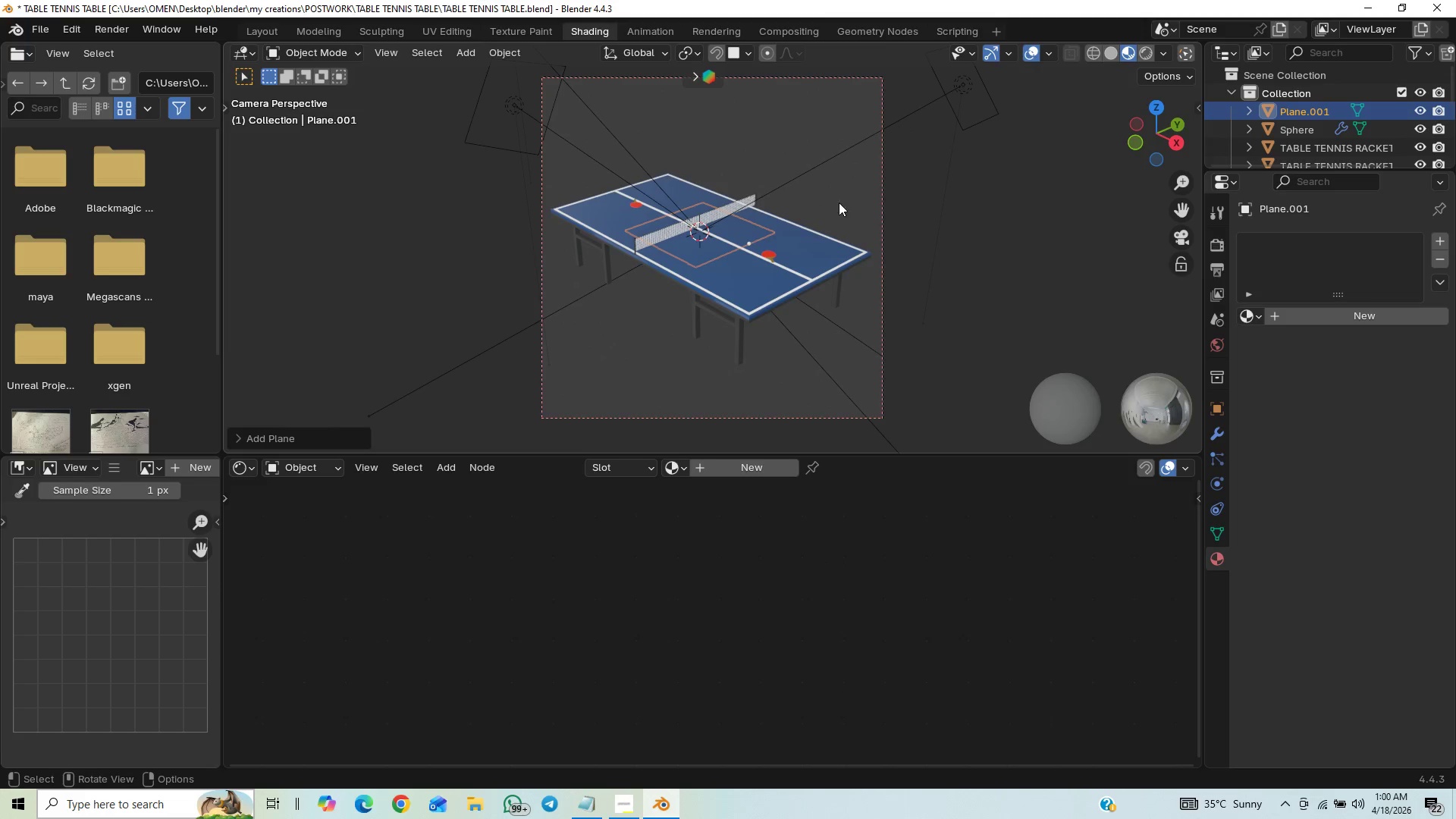 
key(S)
 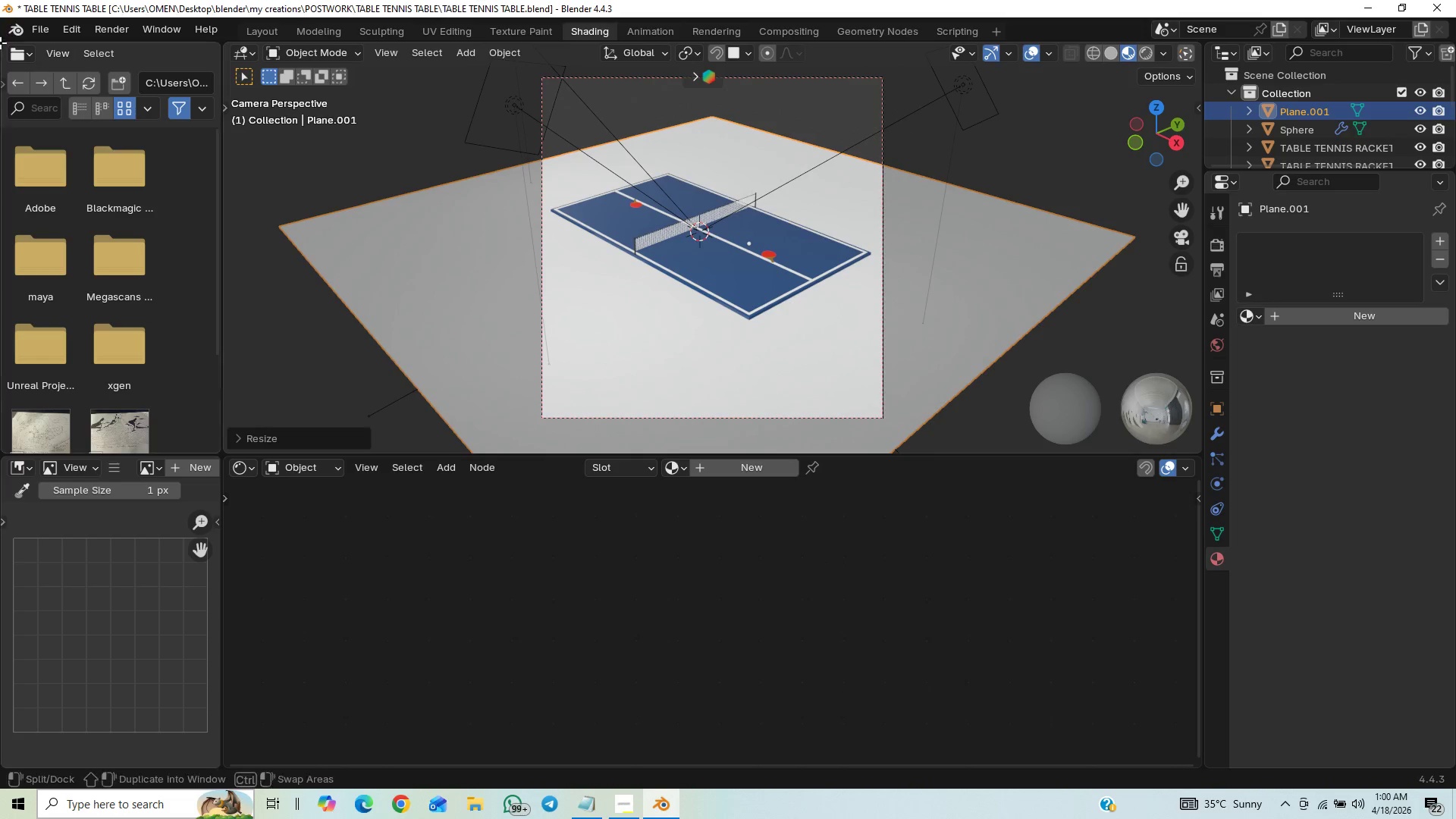 
wait(5.67)
 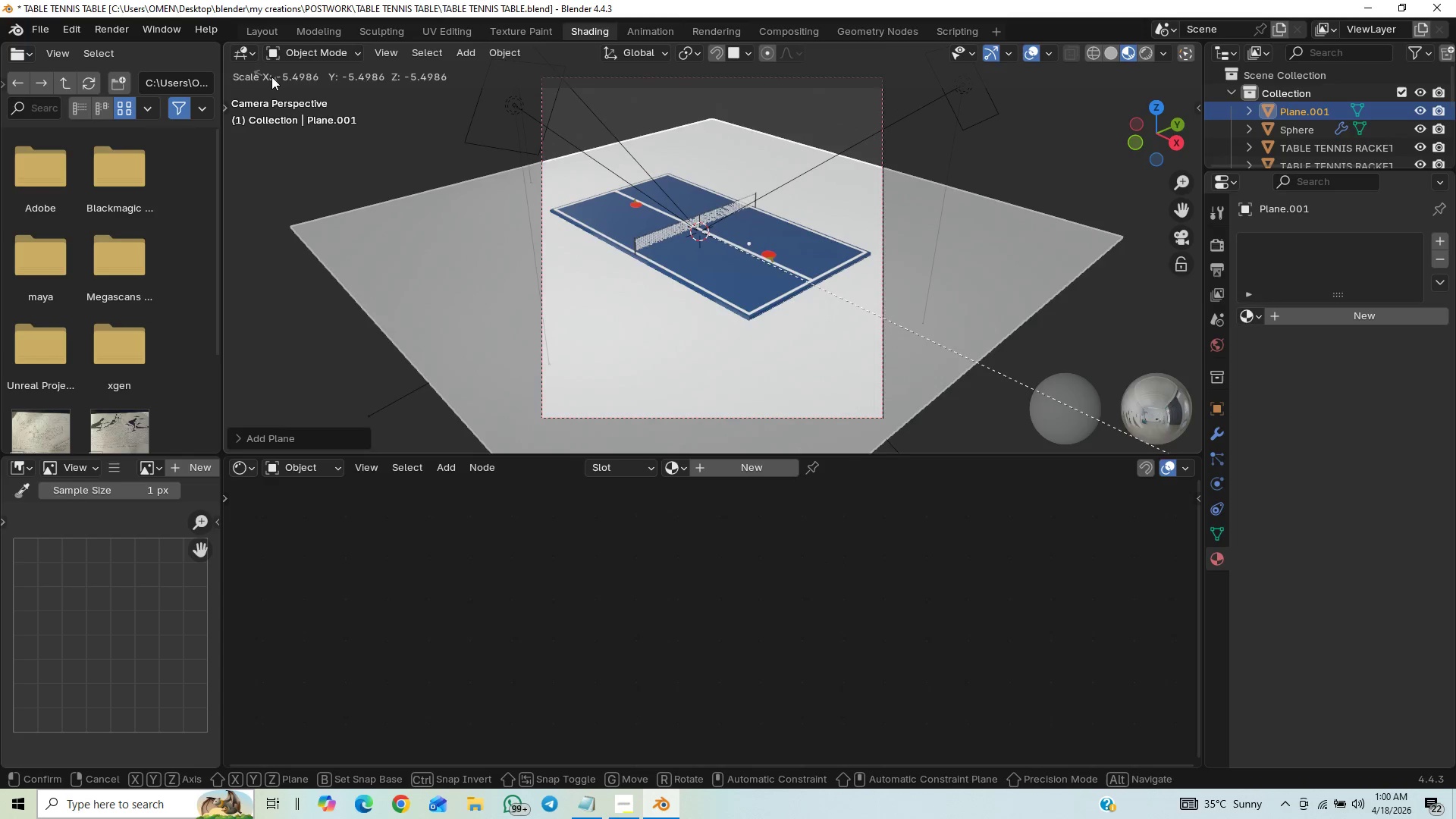 
type(gz)
 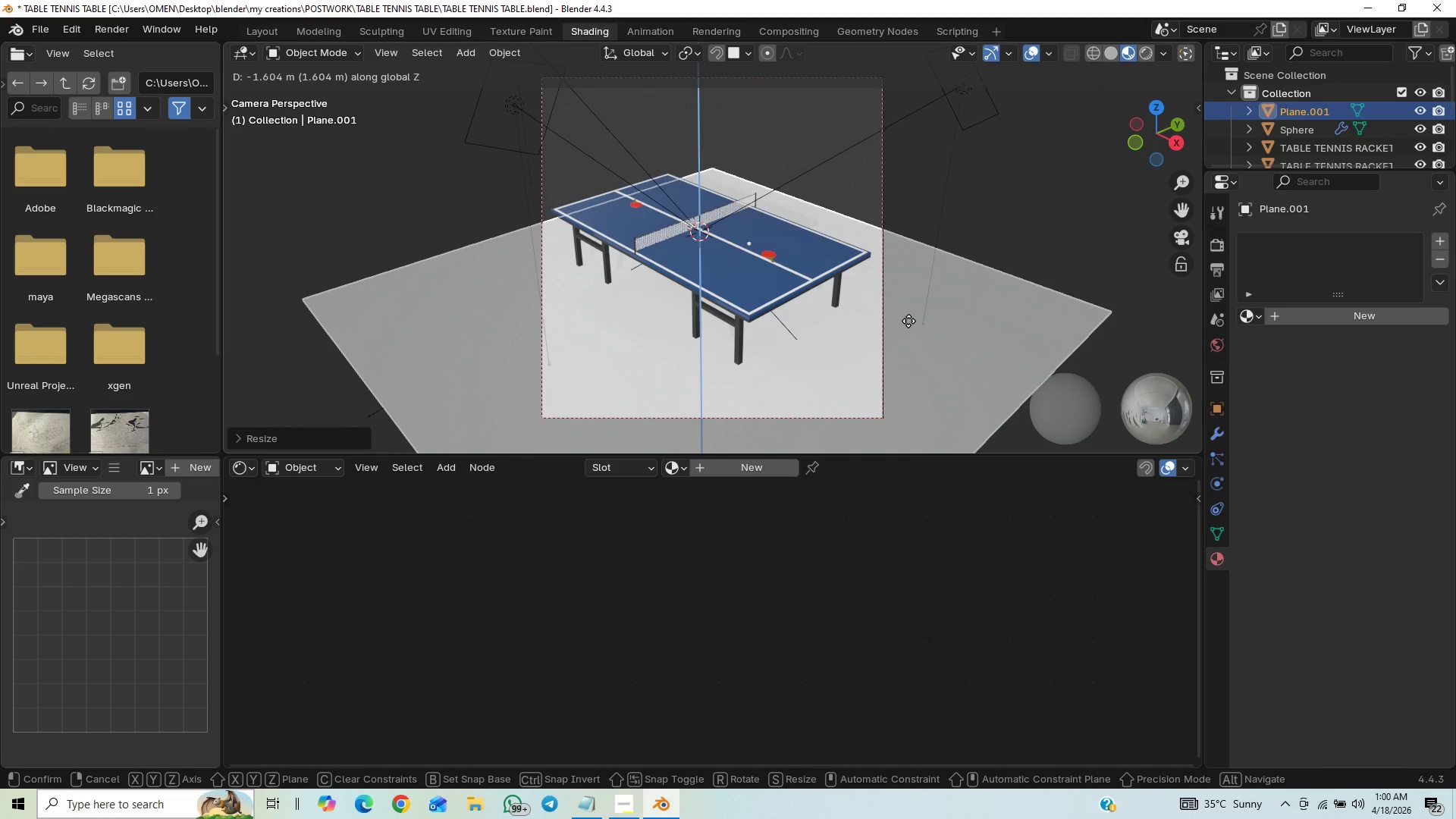 
hold_key(key=ControlLeft, duration=1.5)
 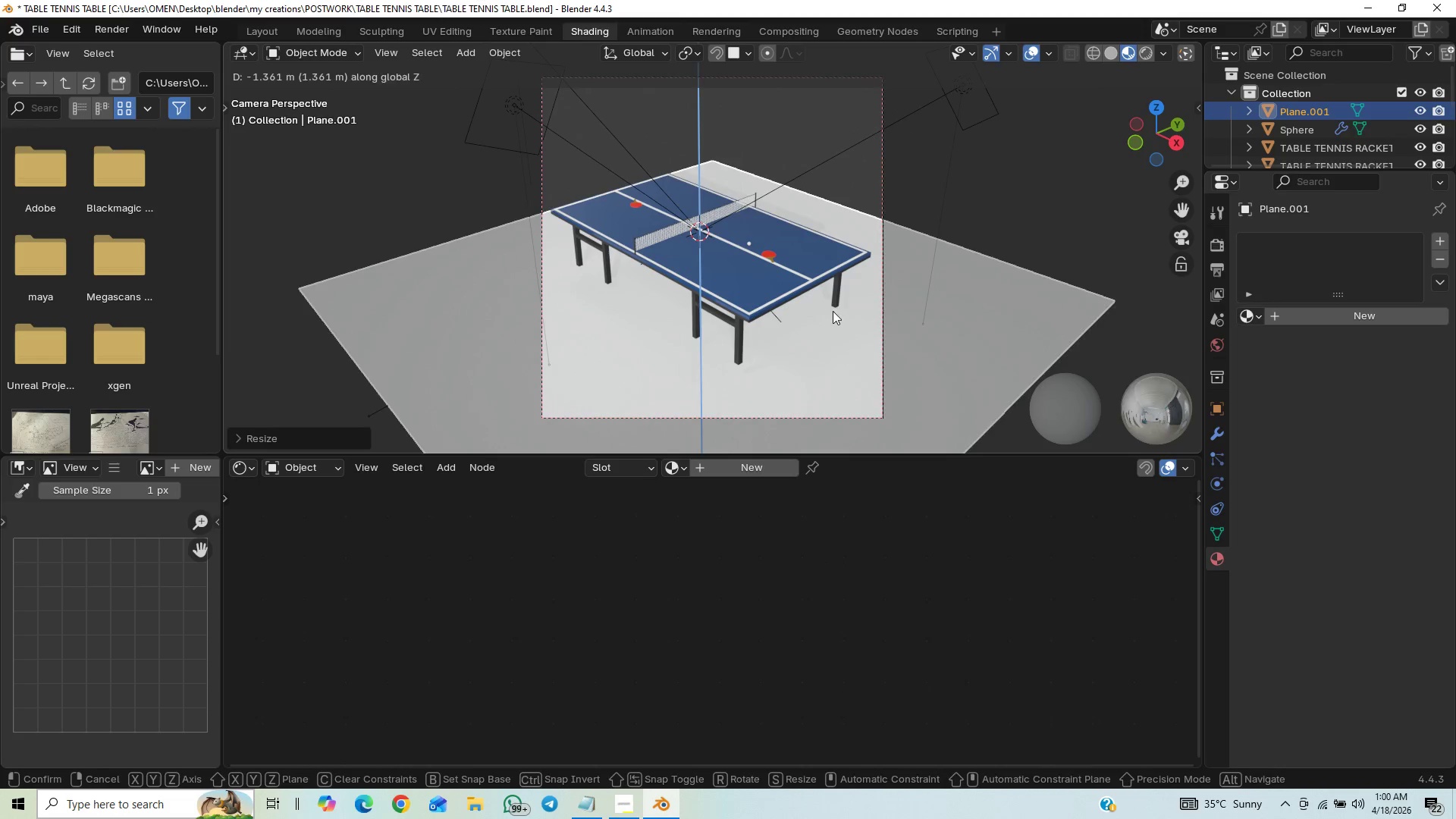 
hold_key(key=ControlLeft, duration=0.91)
 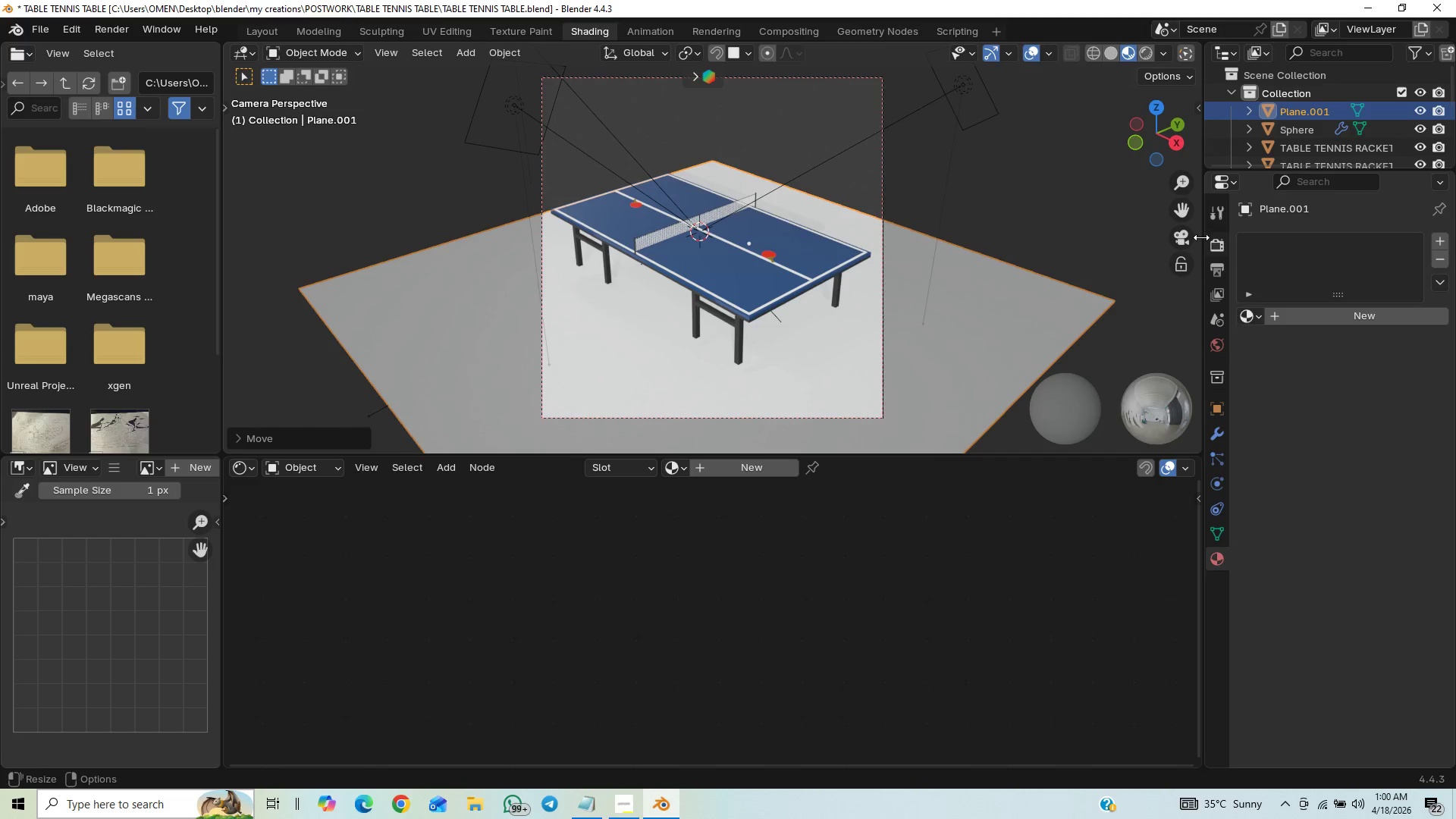 
left_click([1181, 234])
 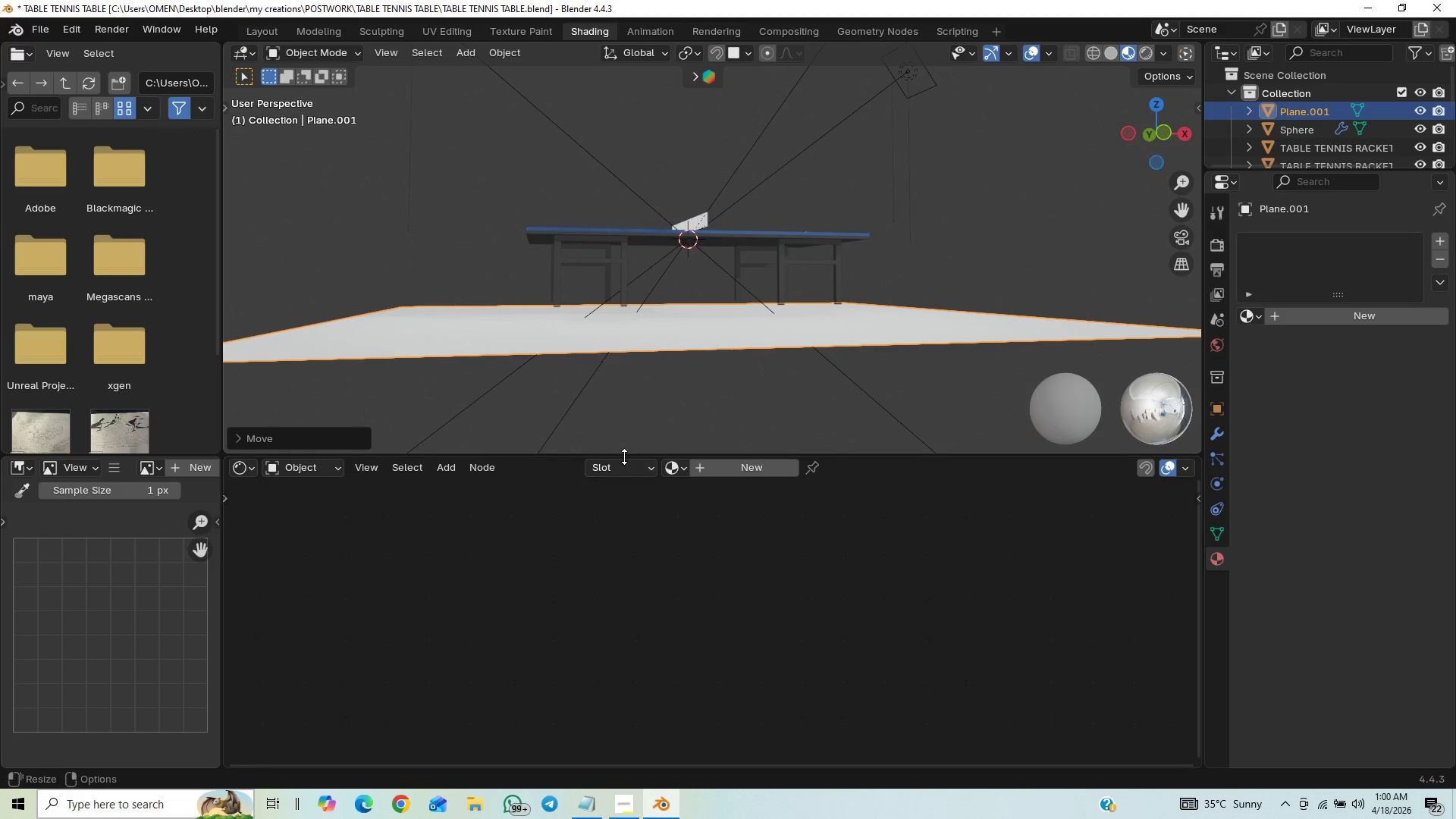 
type(gz)
 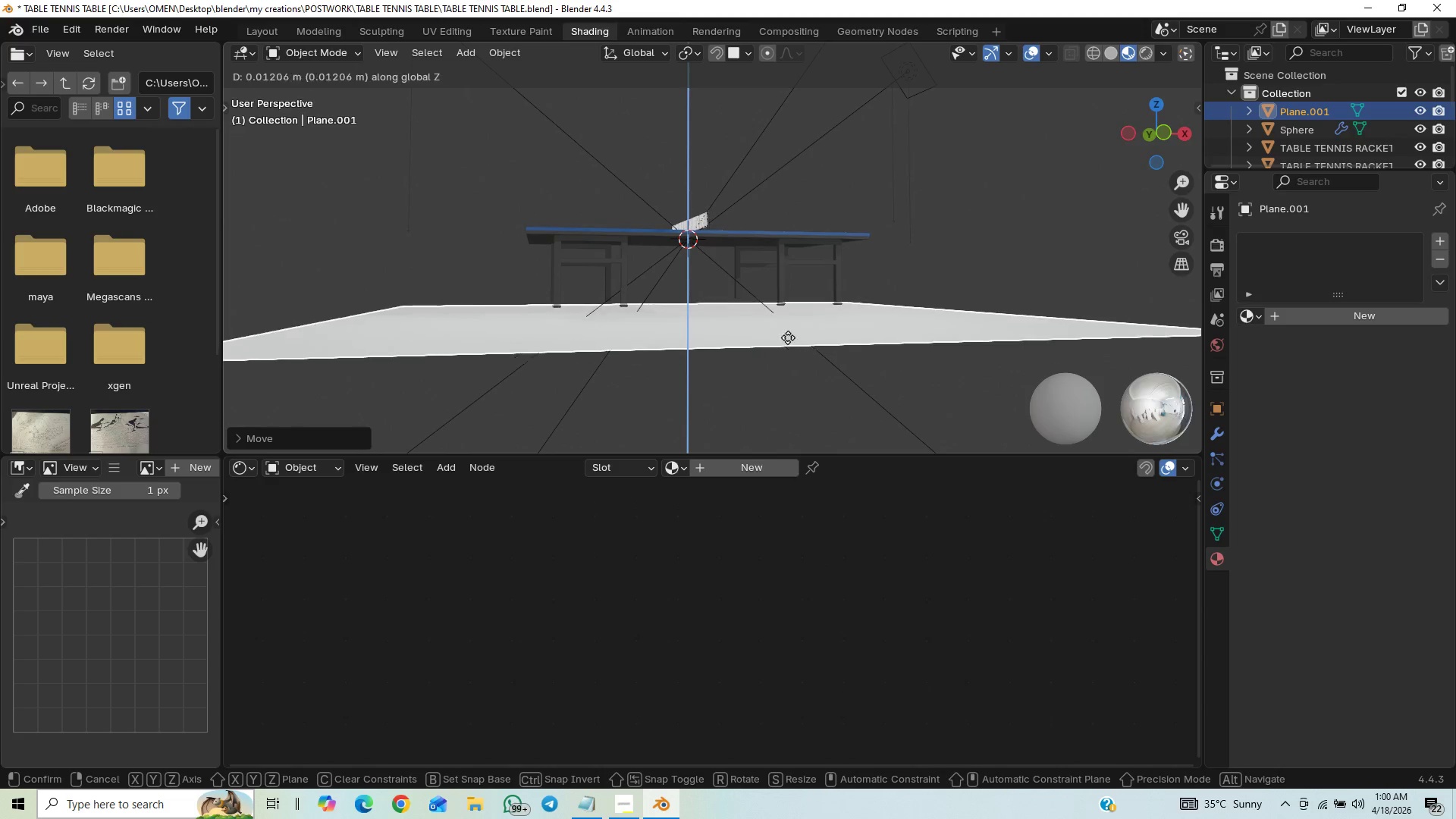 
hold_key(key=ControlLeft, duration=0.83)
 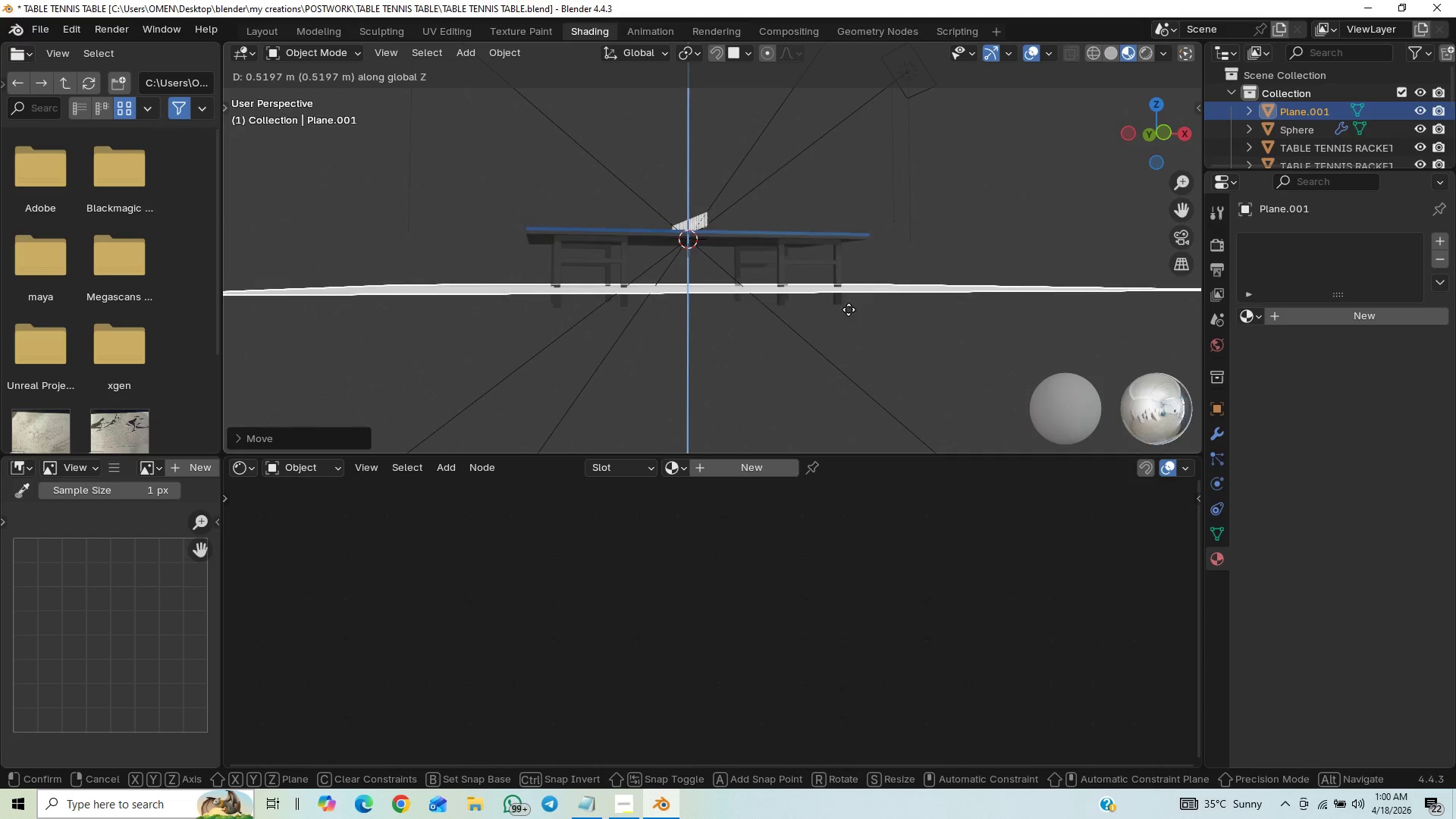 
hold_key(key=ControlLeft, duration=1.5)
 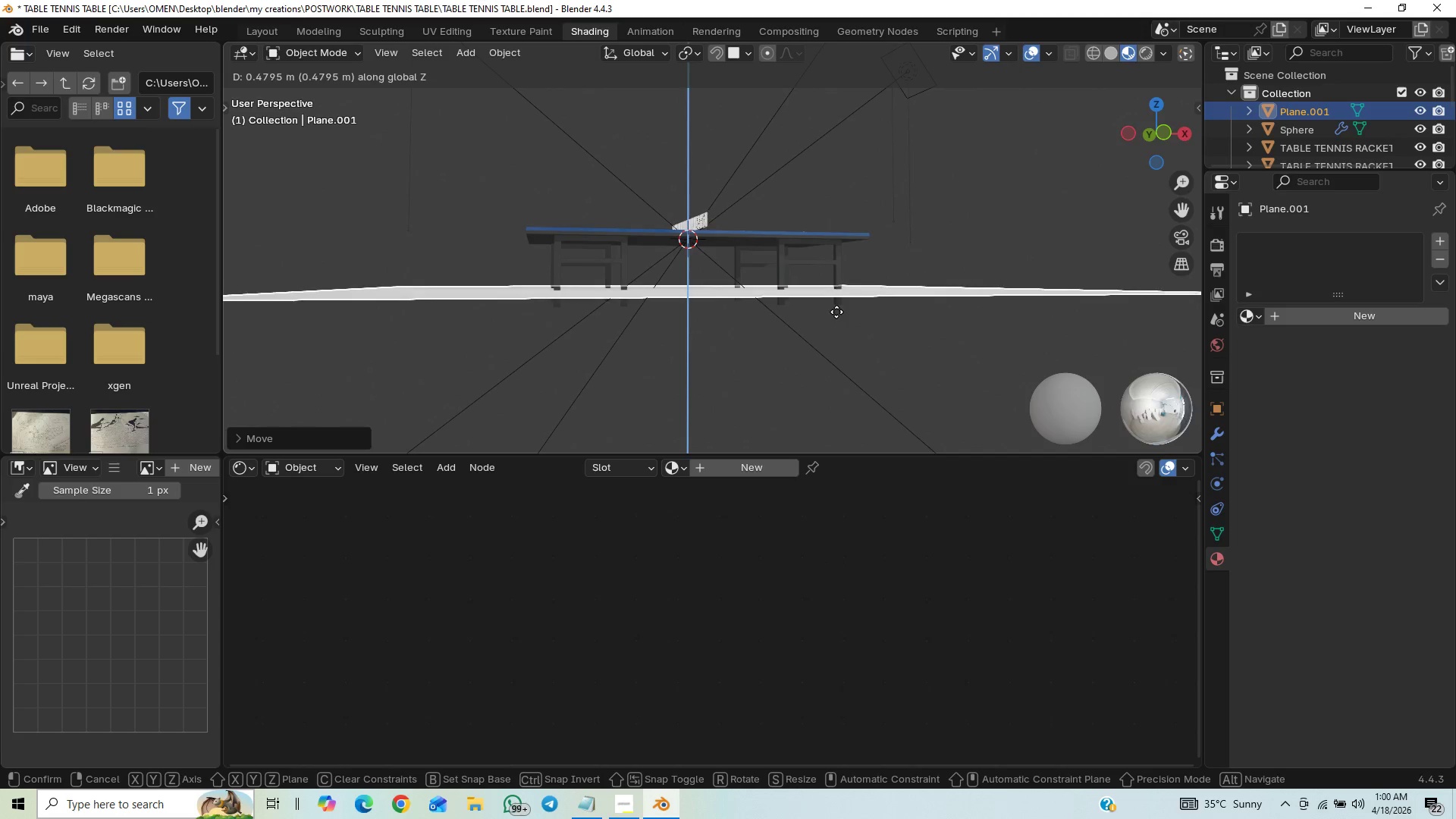 
hold_key(key=ControlLeft, duration=0.62)
 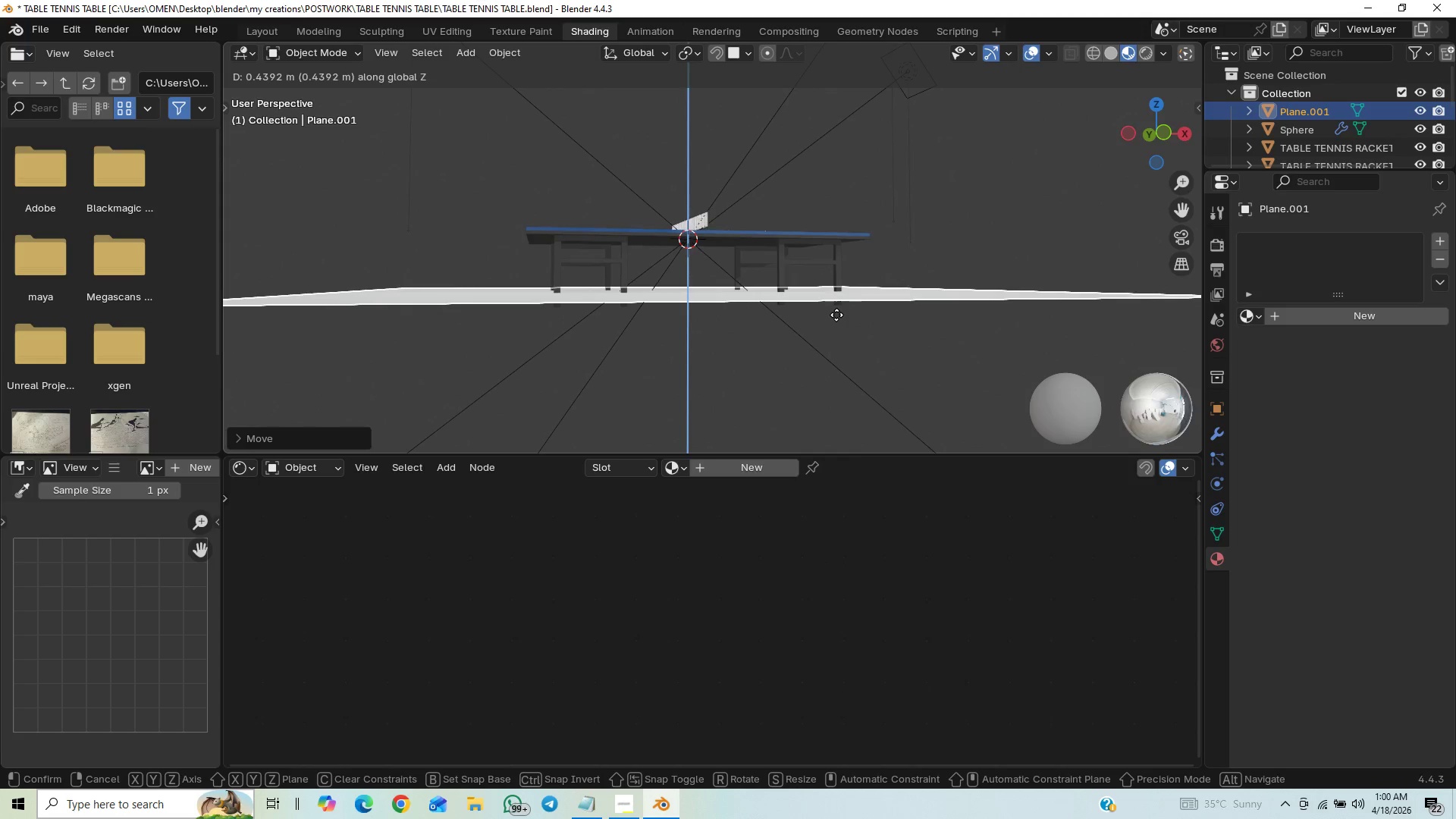 
hold_key(key=ControlLeft, duration=1.53)
 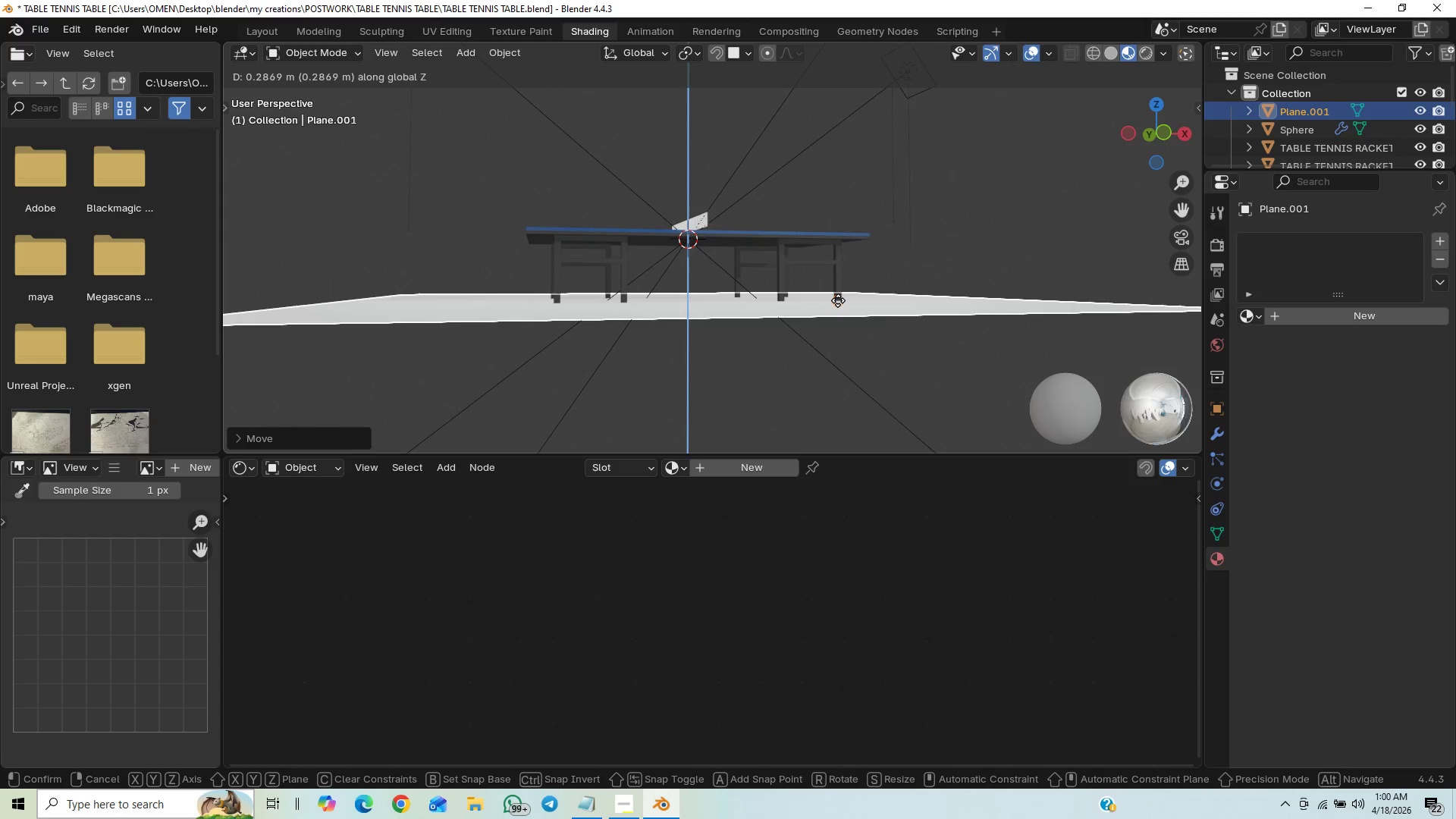 
hold_key(key=ControlLeft, duration=1.38)
left_click([838, 300])
 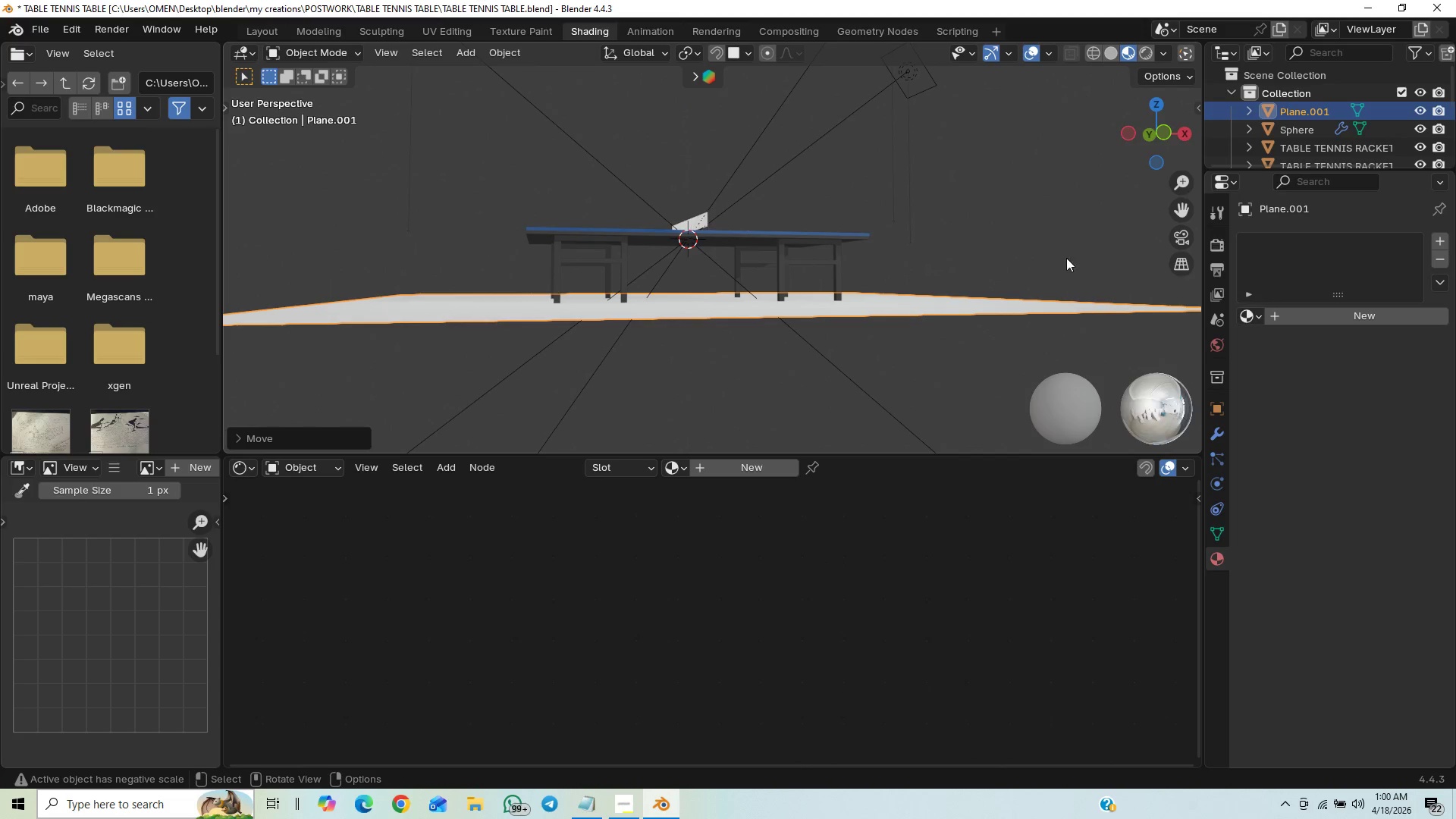 
scroll: coordinate [924, 375], scroll_direction: up, amount: 3.0
 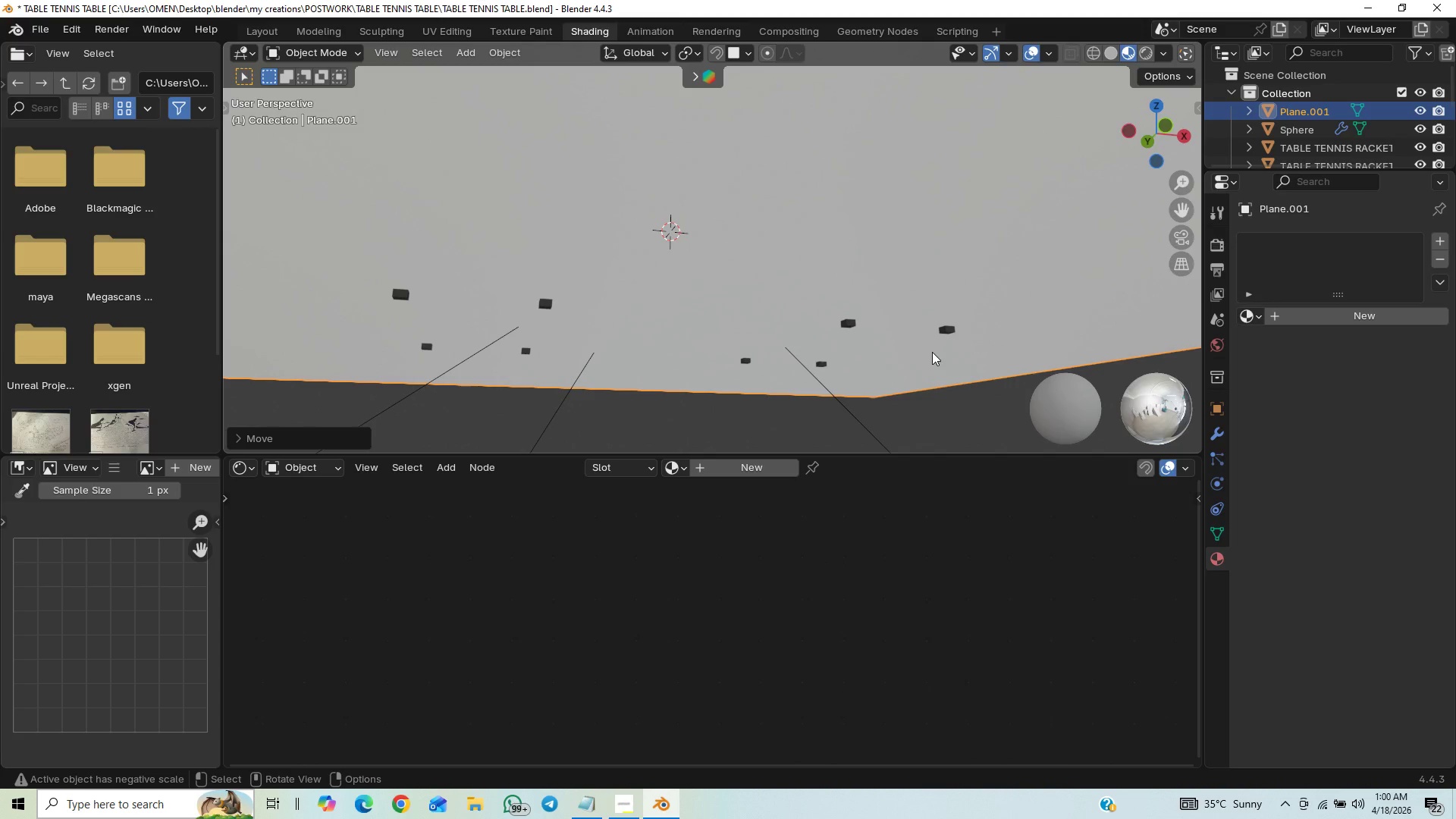 
type(gz)
 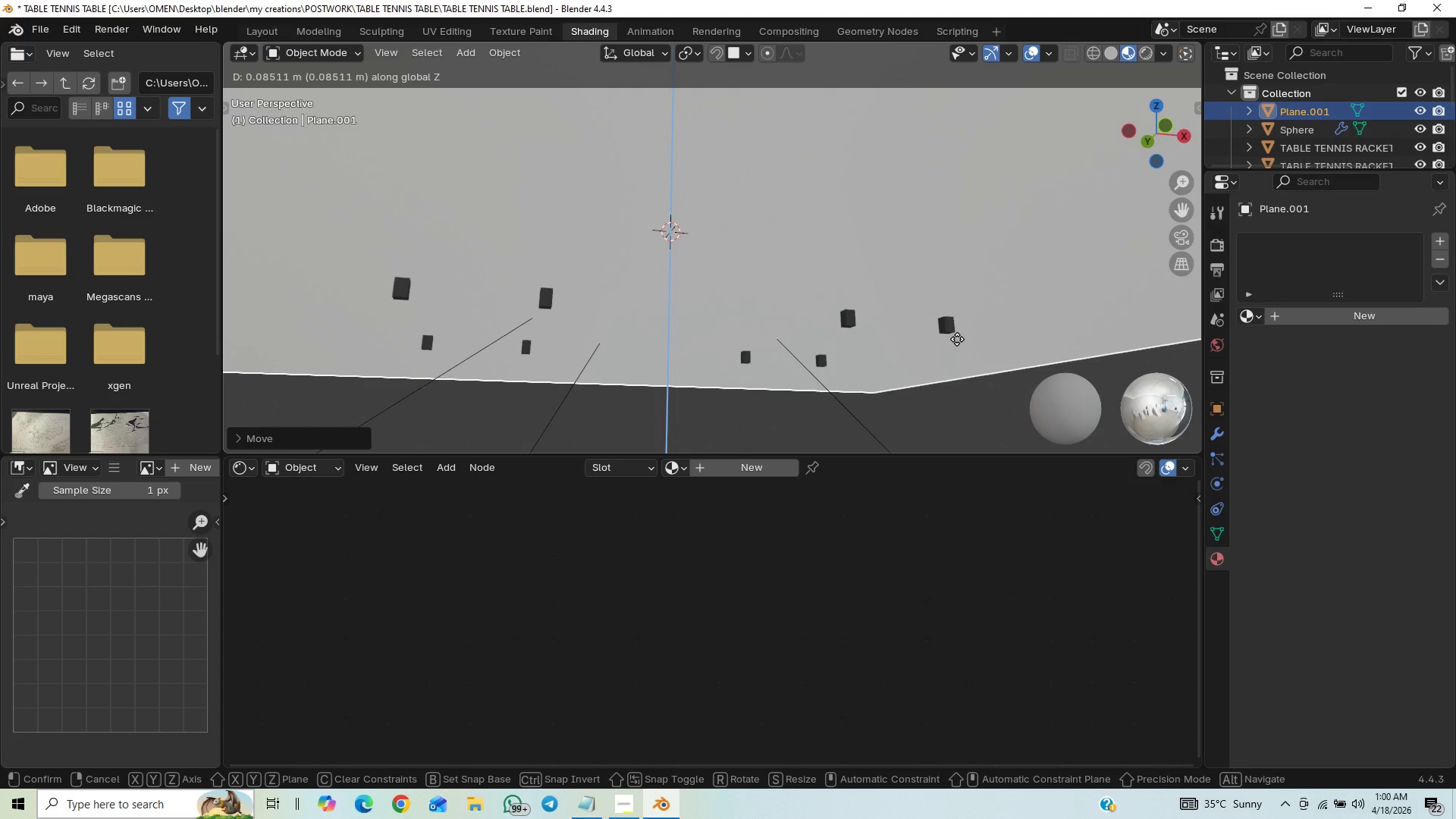 
hold_key(key=ControlLeft, duration=1.5)
 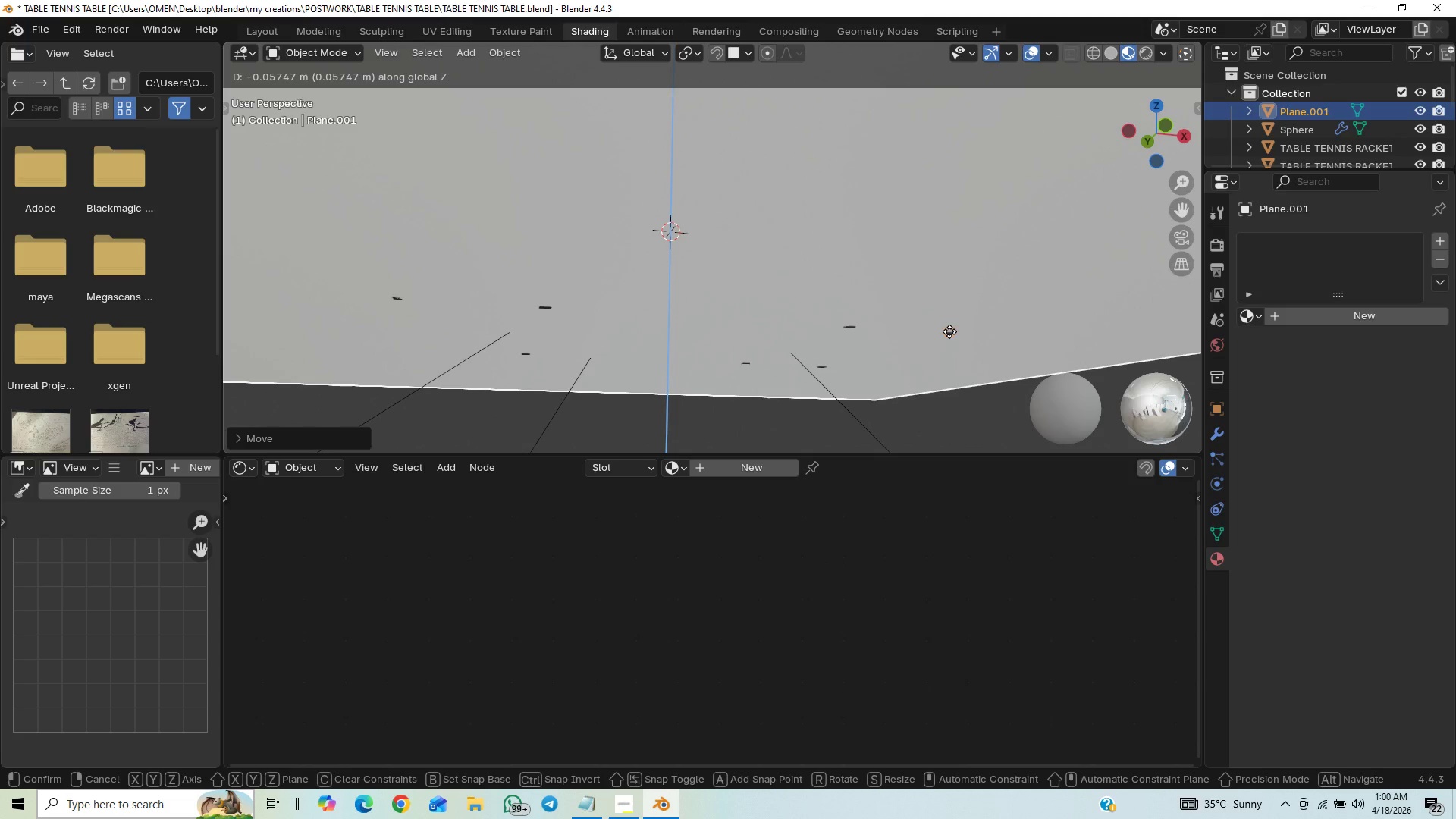 
hold_key(key=ControlLeft, duration=1.52)
 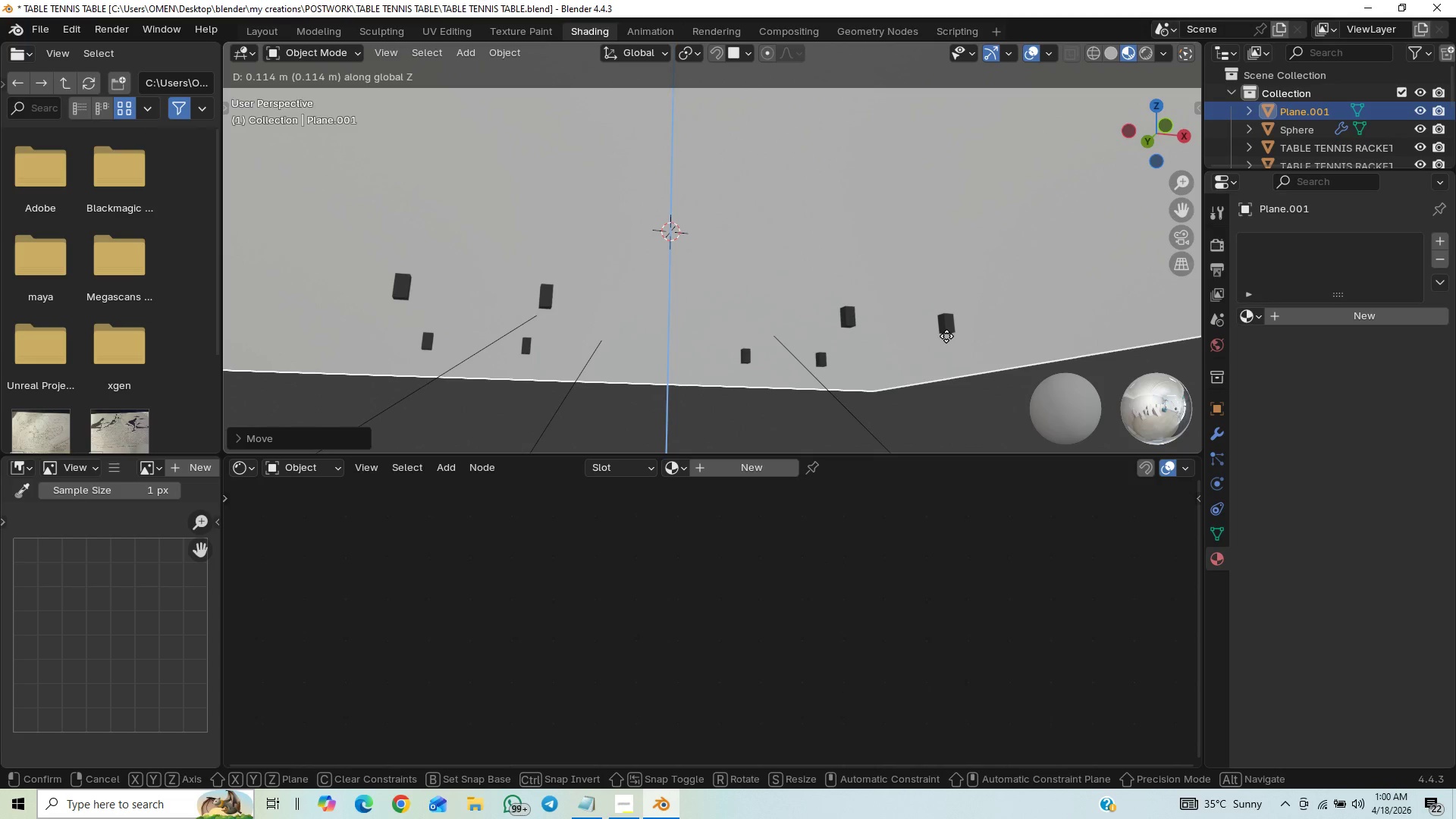 
hold_key(key=ControlLeft, duration=1.5)
 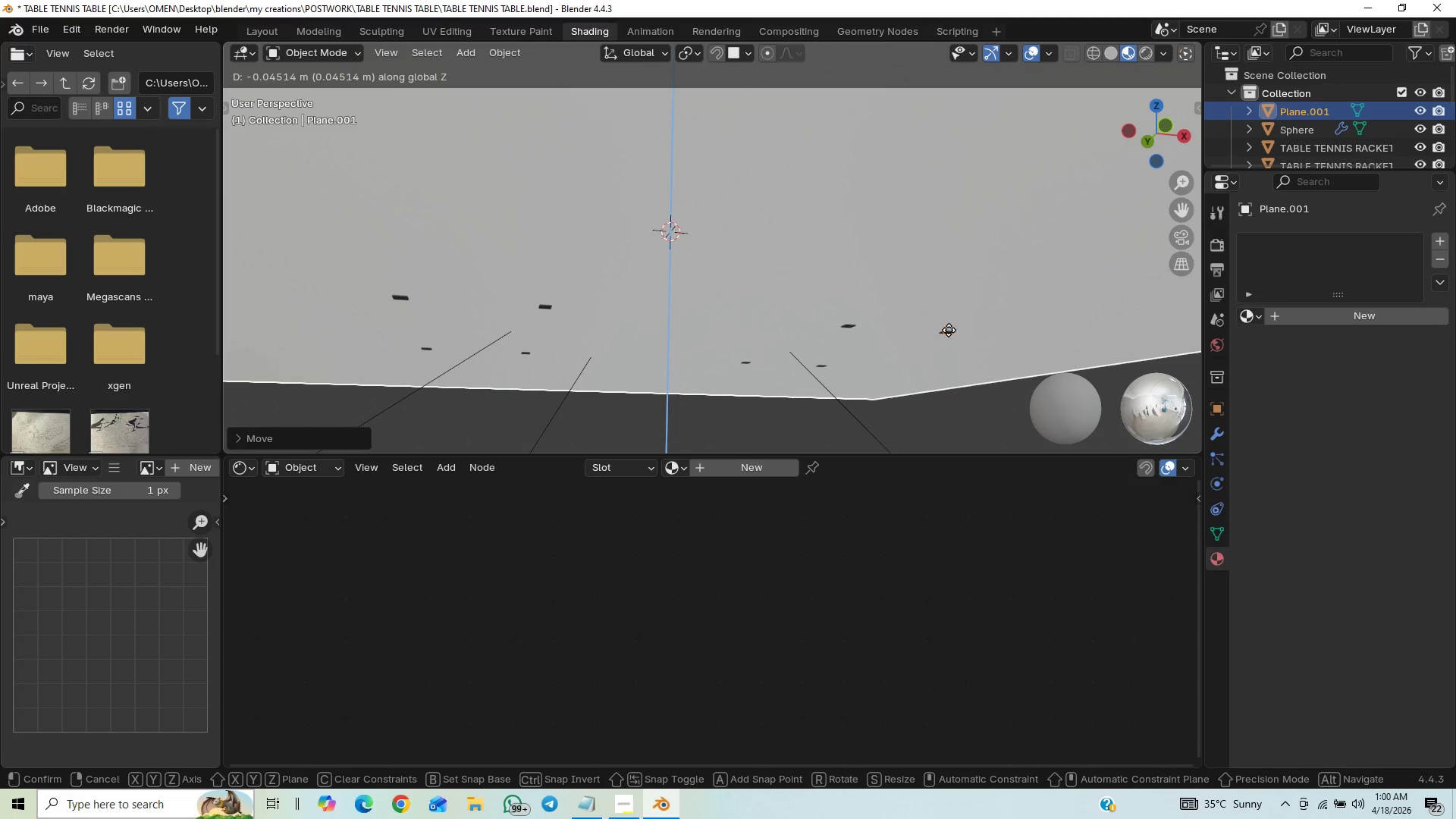 
hold_key(key=ControlLeft, duration=1.51)
 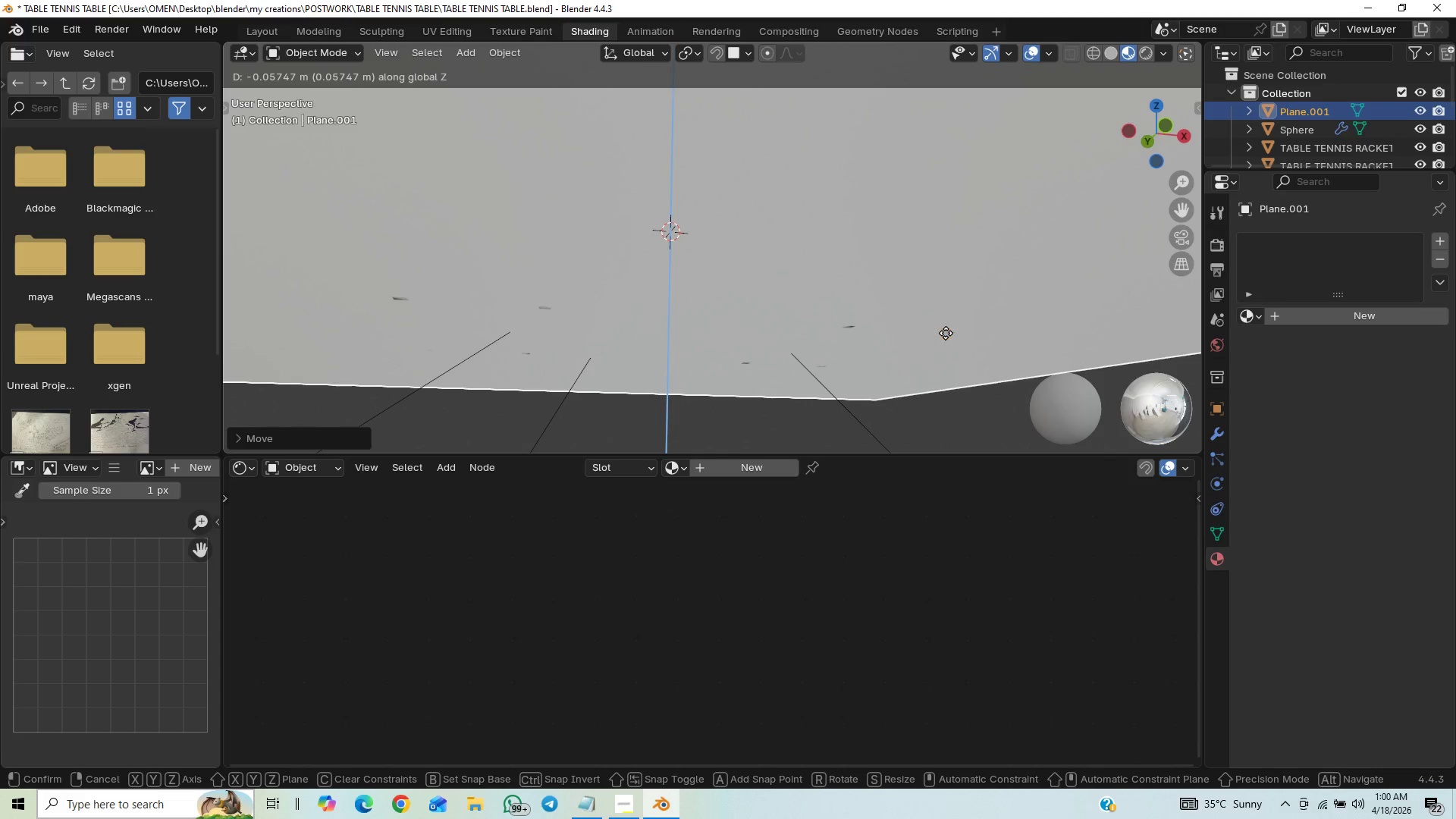 
hold_key(key=ControlLeft, duration=1.52)
 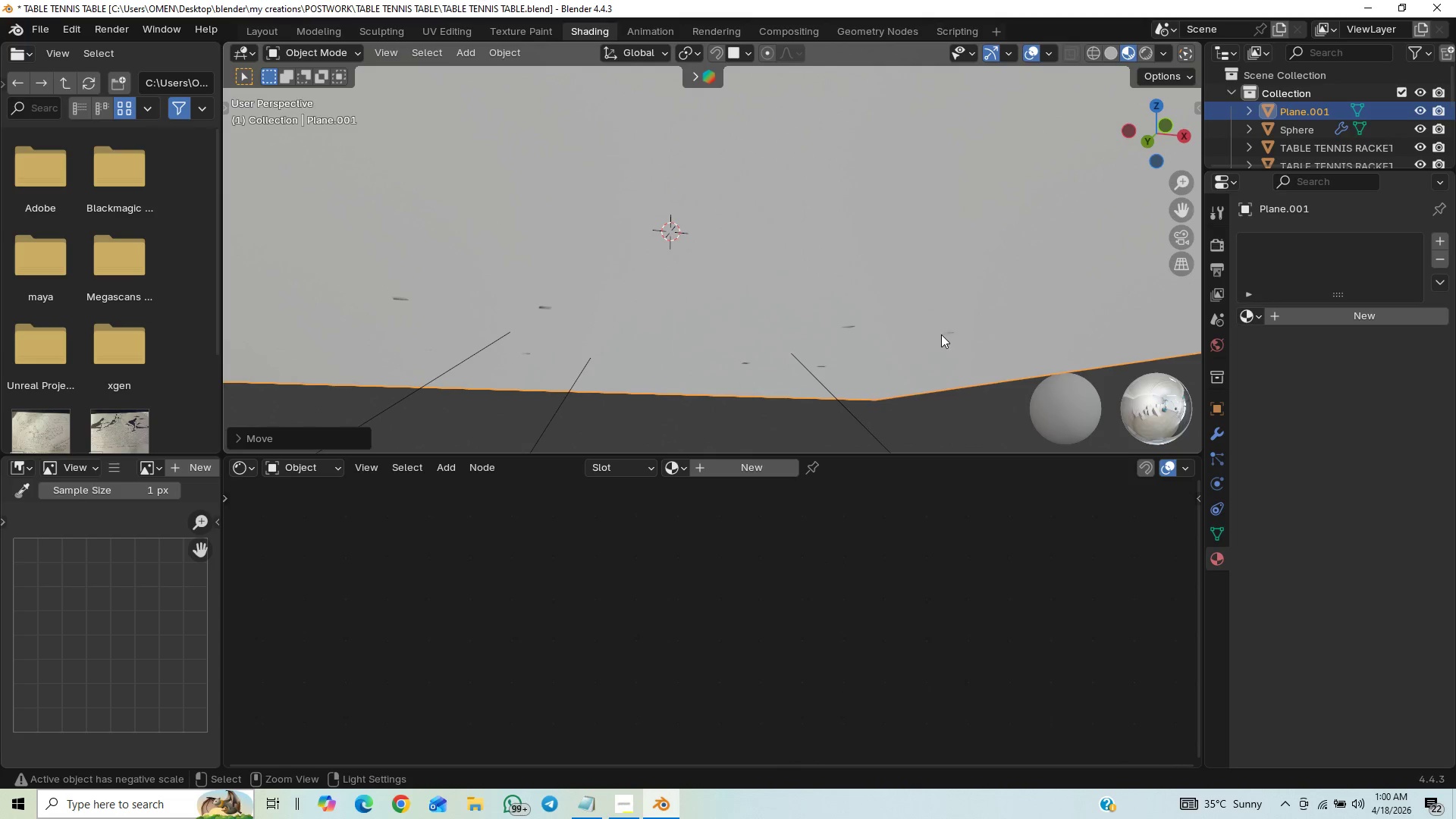 
hold_key(key=ControlLeft, duration=0.44)
left_click([946, 333])
 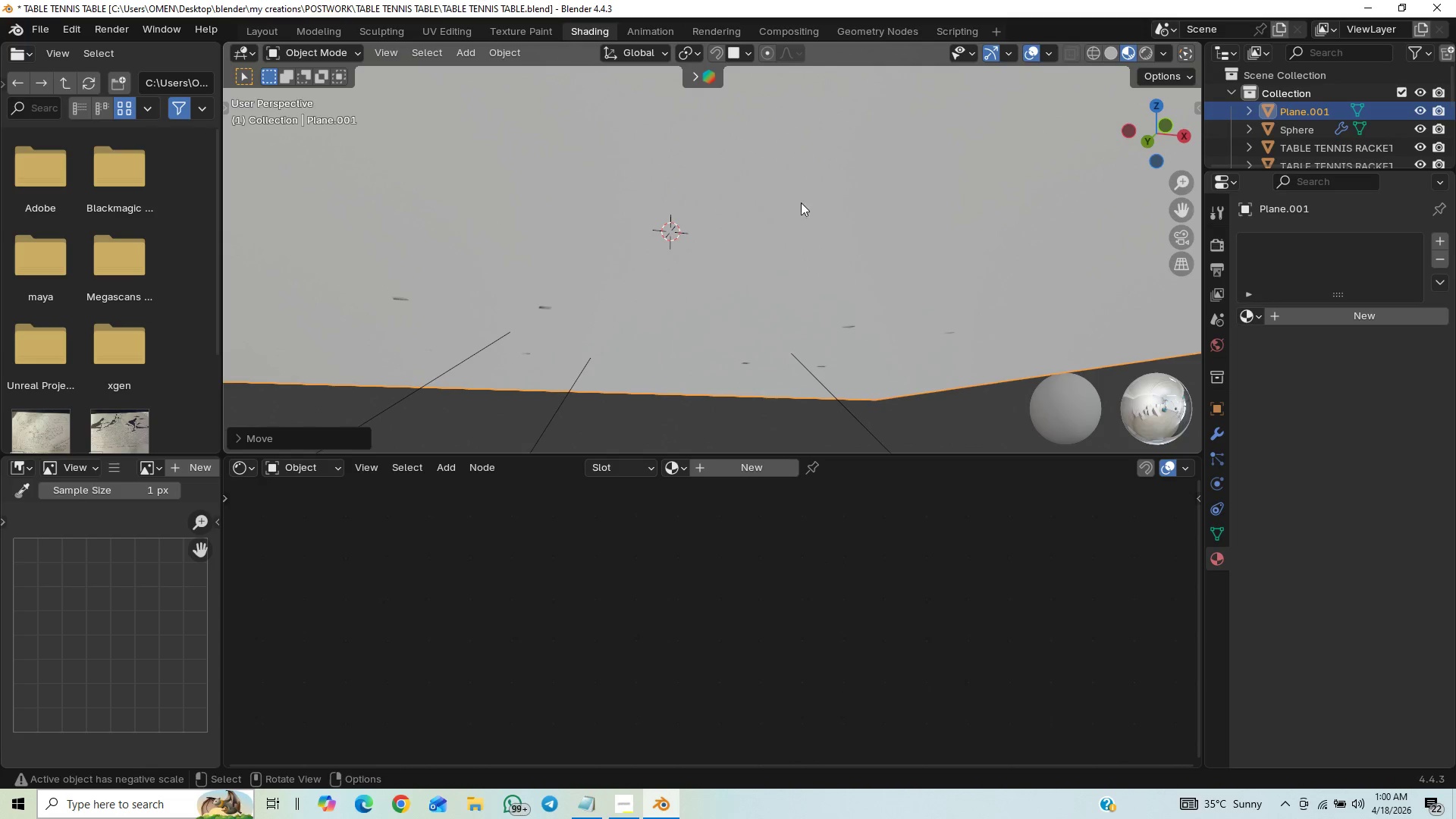 
hold_key(key=ShiftLeft, duration=0.83)
 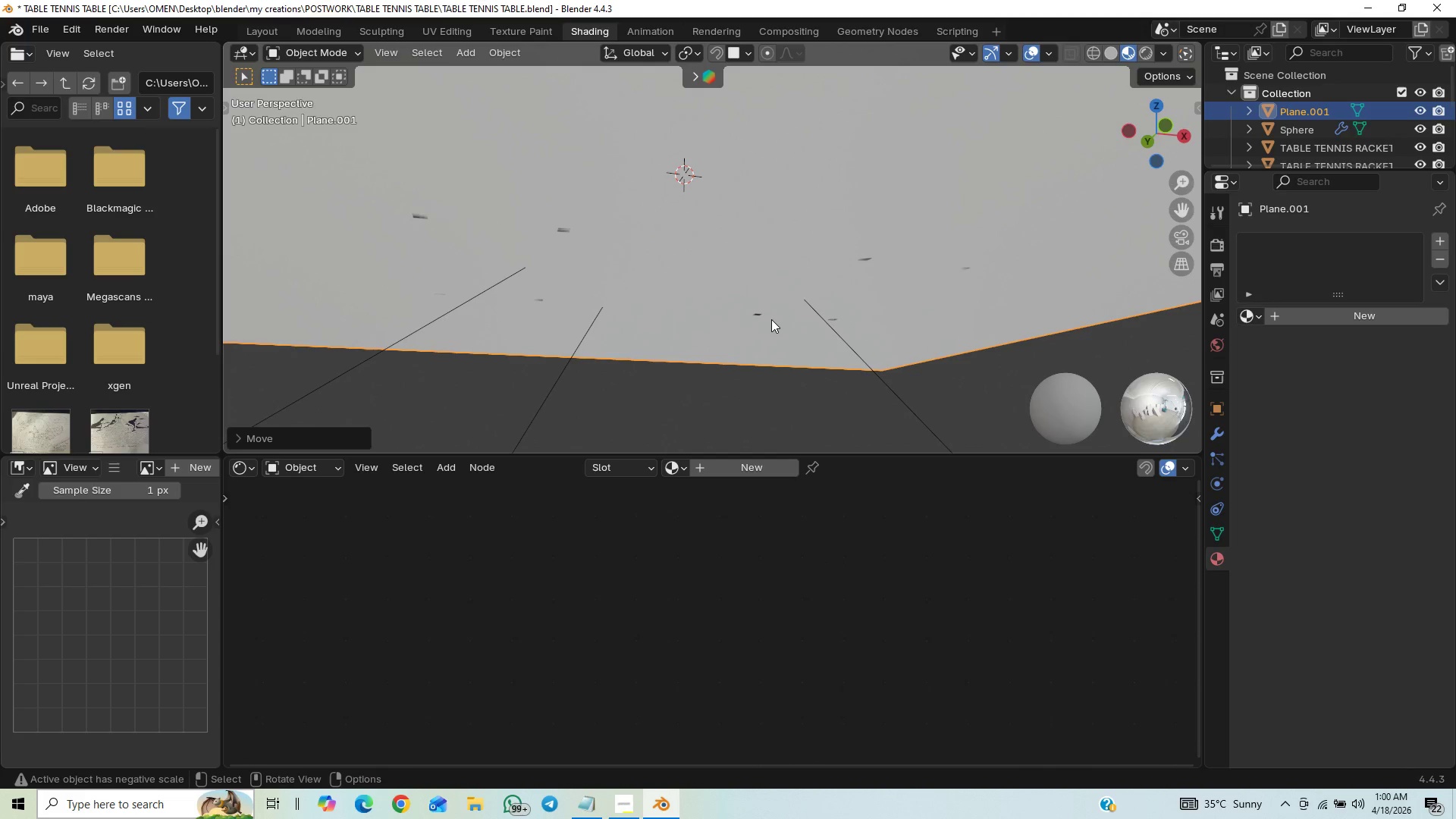 
hold_key(key=ControlLeft, duration=0.7)
 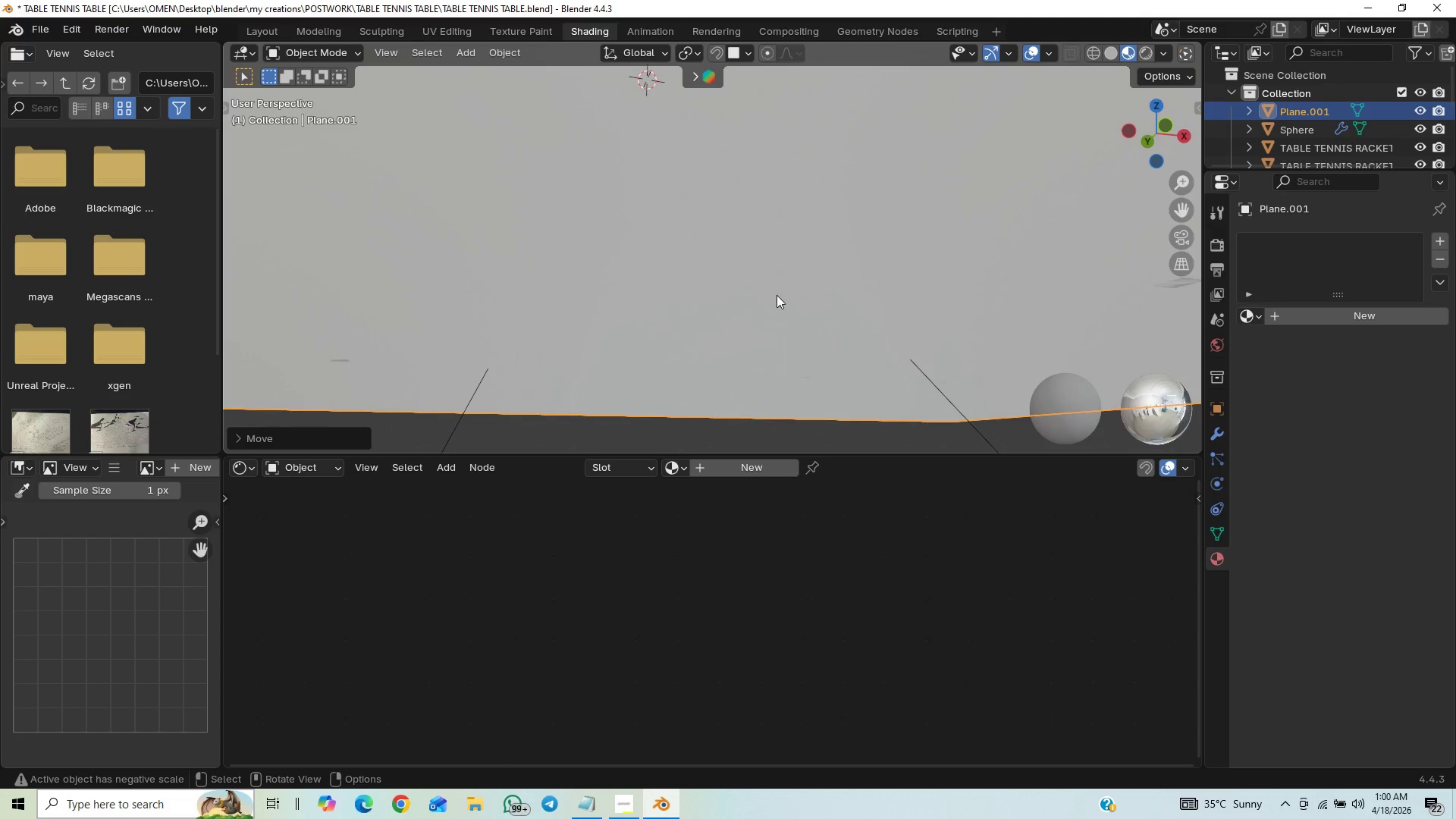 
hold_key(key=ShiftLeft, duration=0.77)
 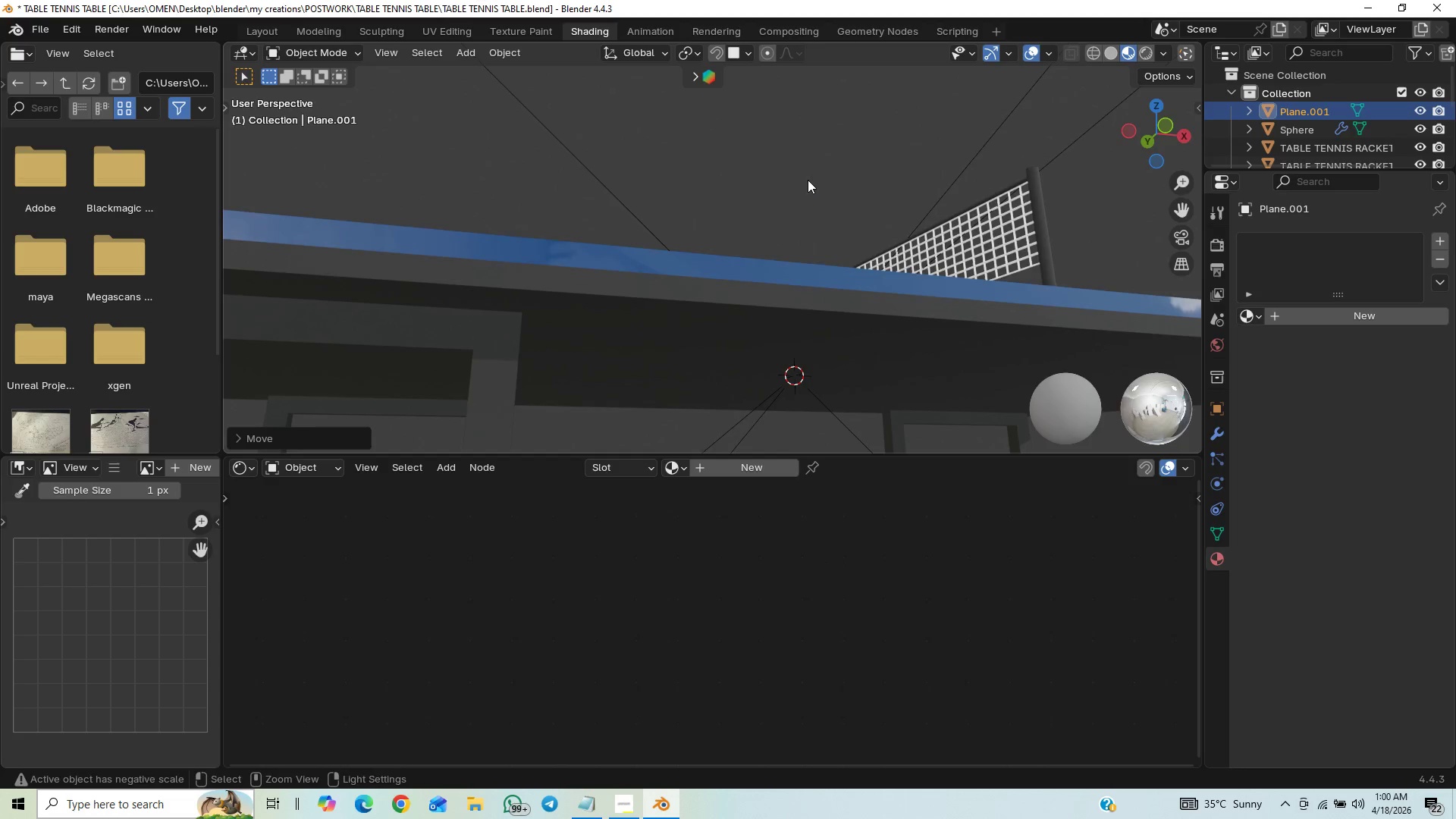 
hold_key(key=ControlLeft, duration=0.73)
 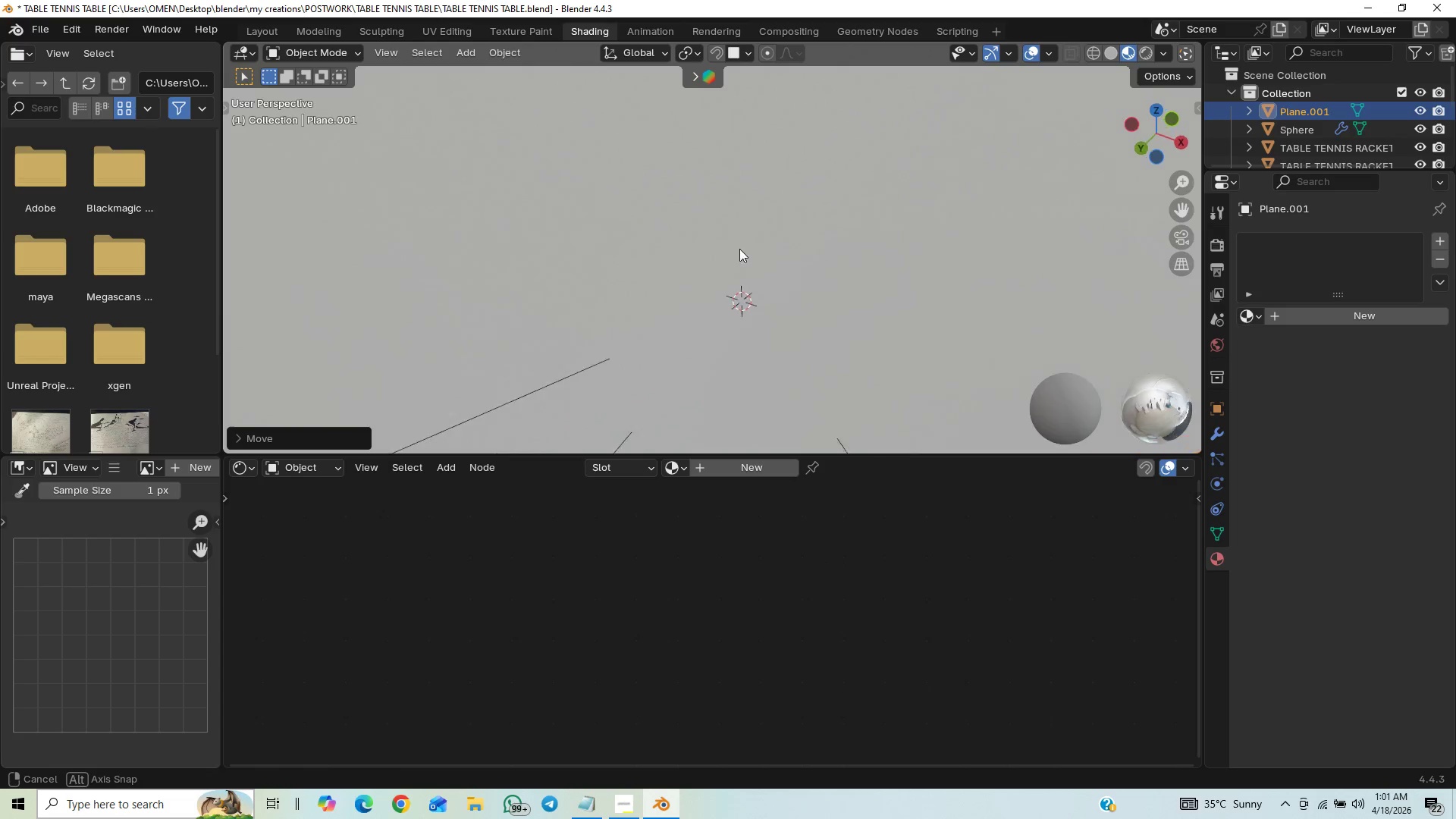 
scroll: coordinate [749, 272], scroll_direction: down, amount: 7.0
 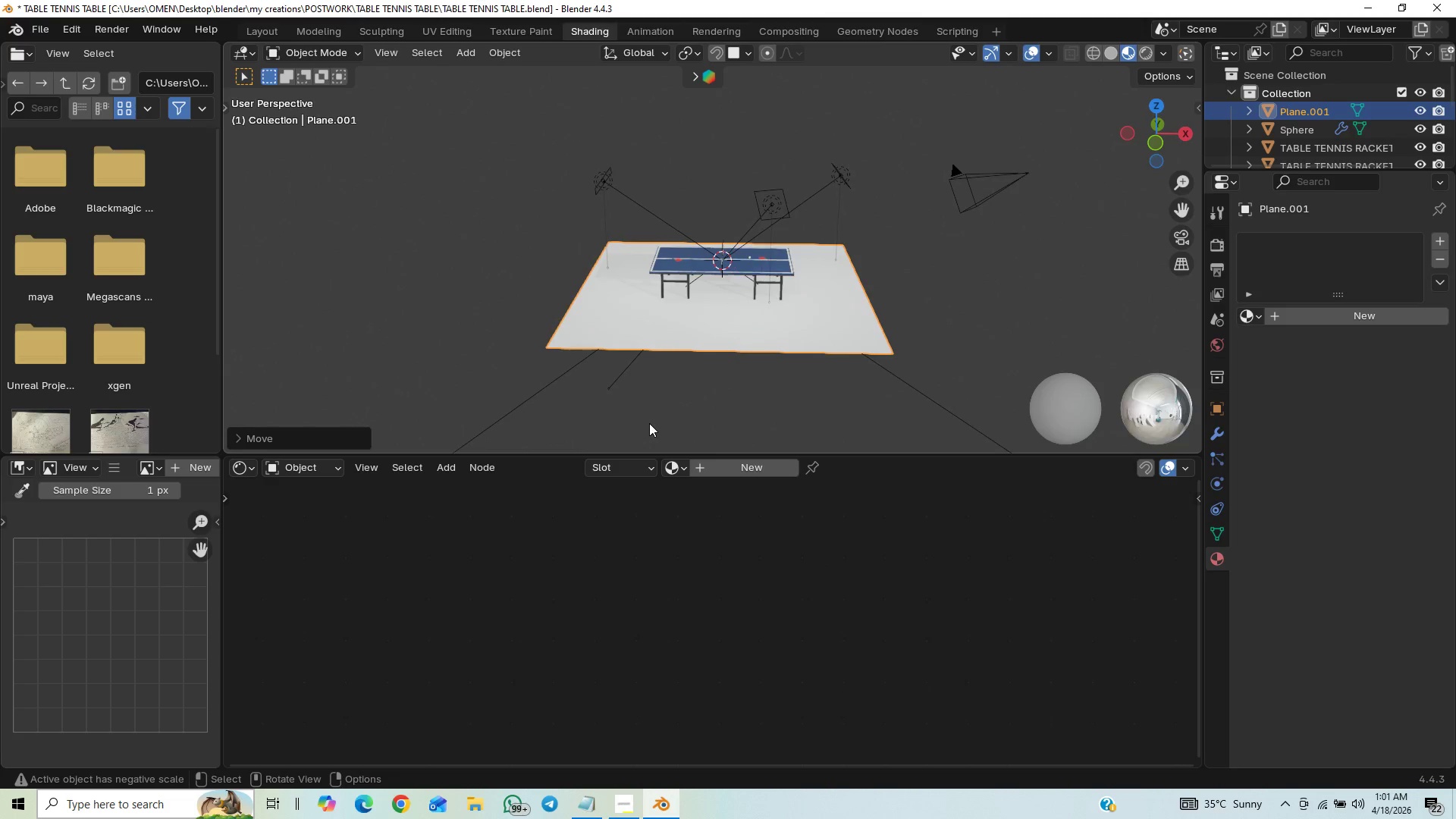 
scroll: coordinate [737, 317], scroll_direction: up, amount: 6.0
 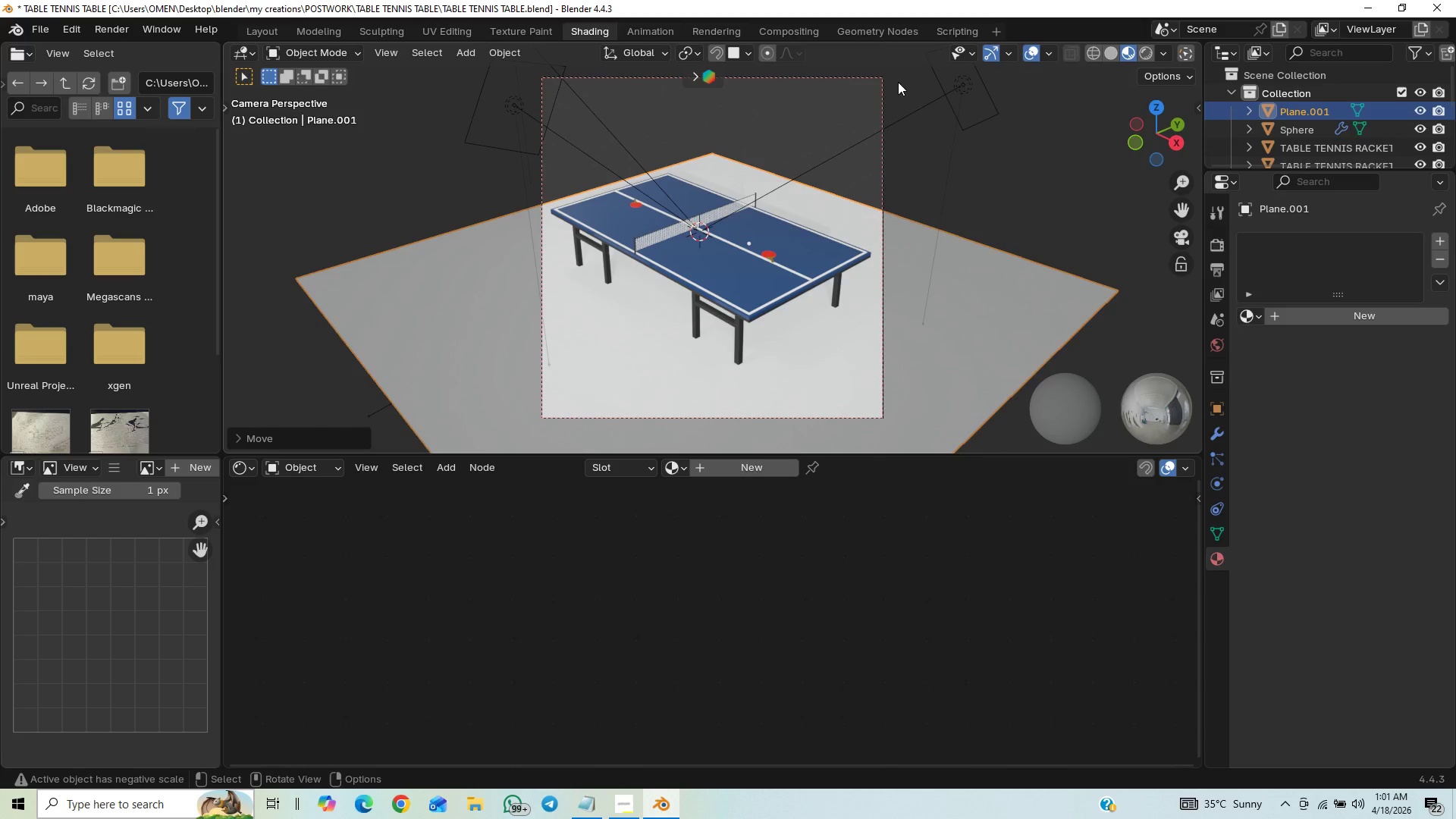 
wait(21.22)
 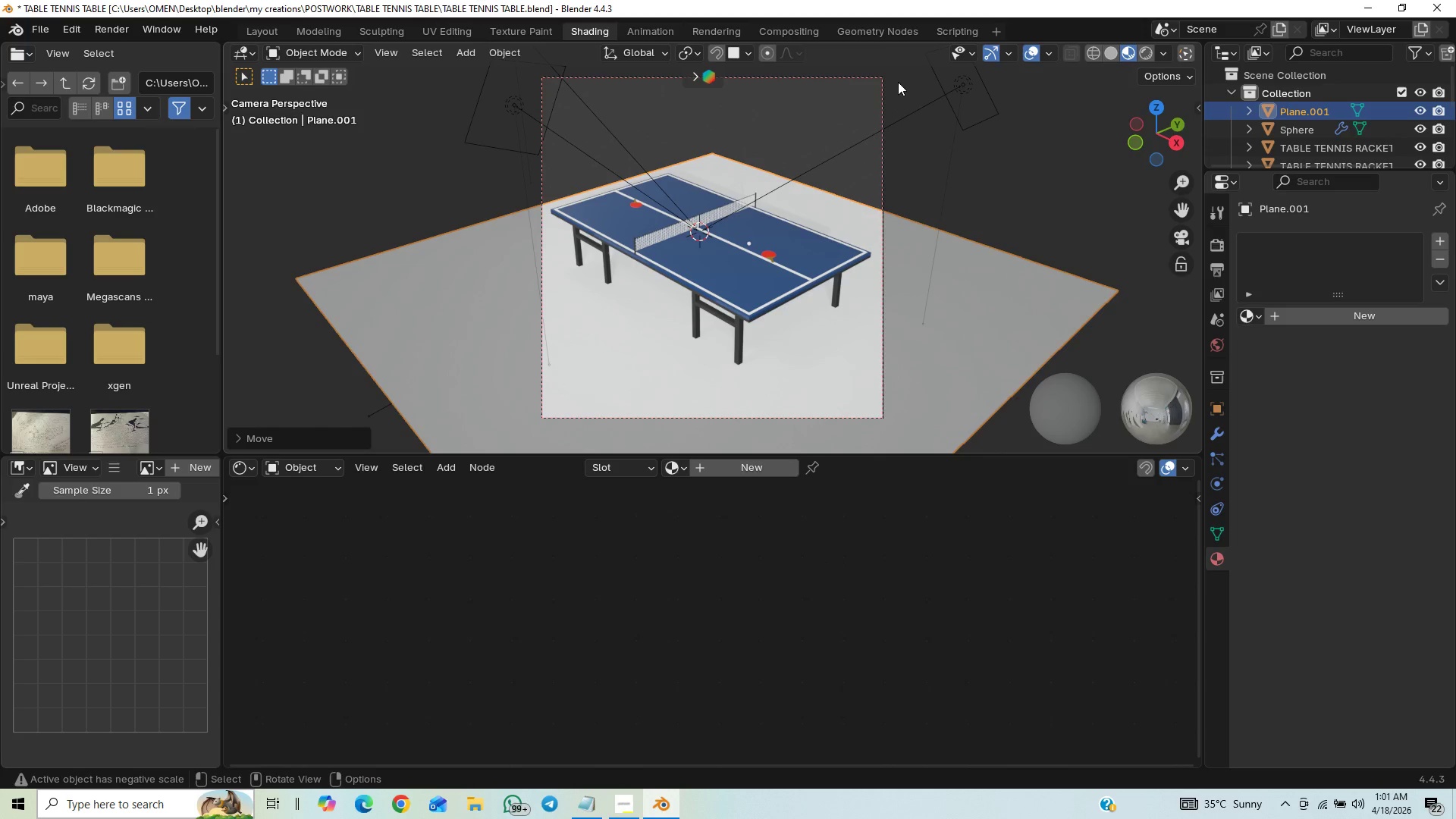 
key(Tab)
 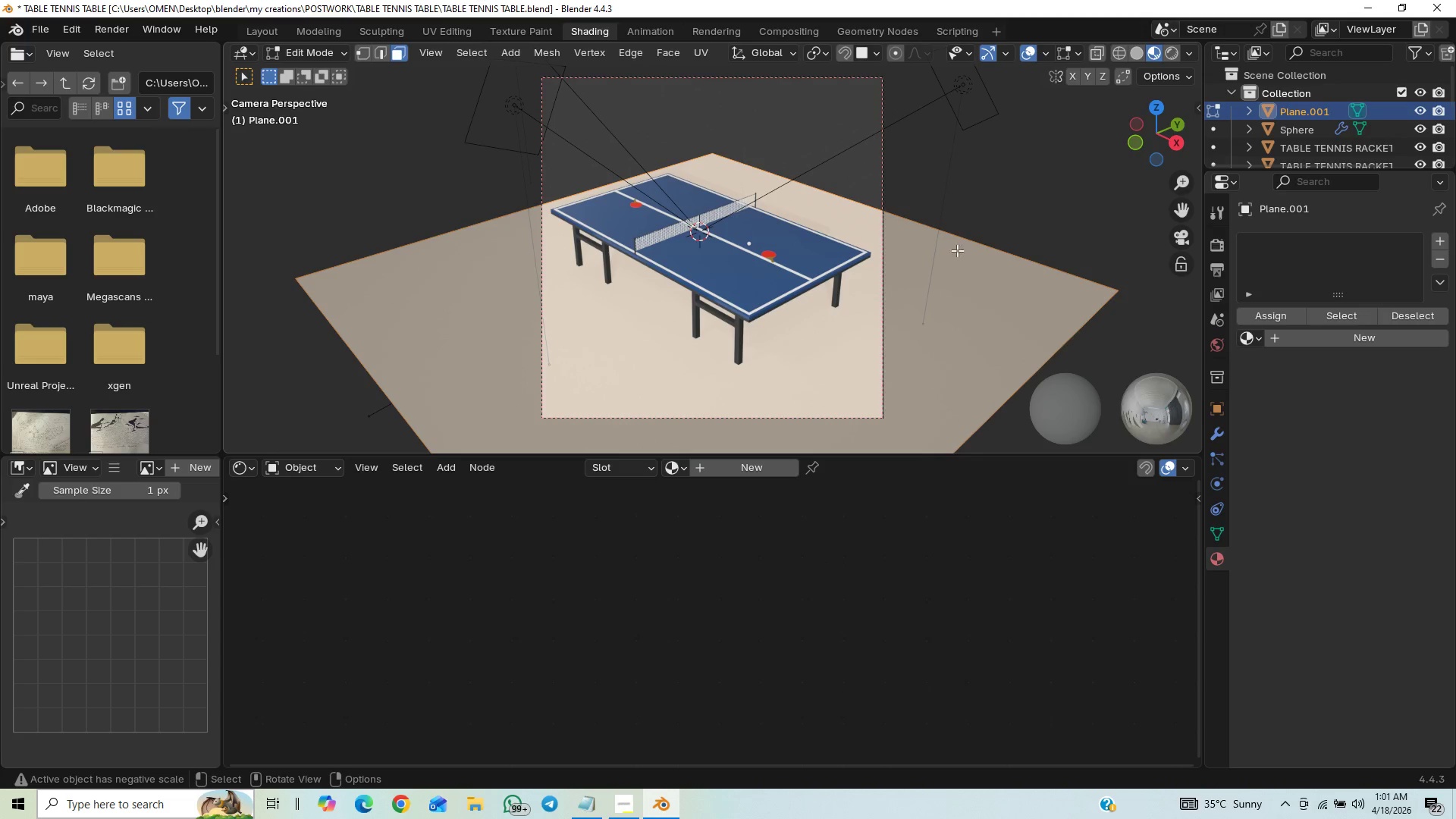 
key(Tab)
 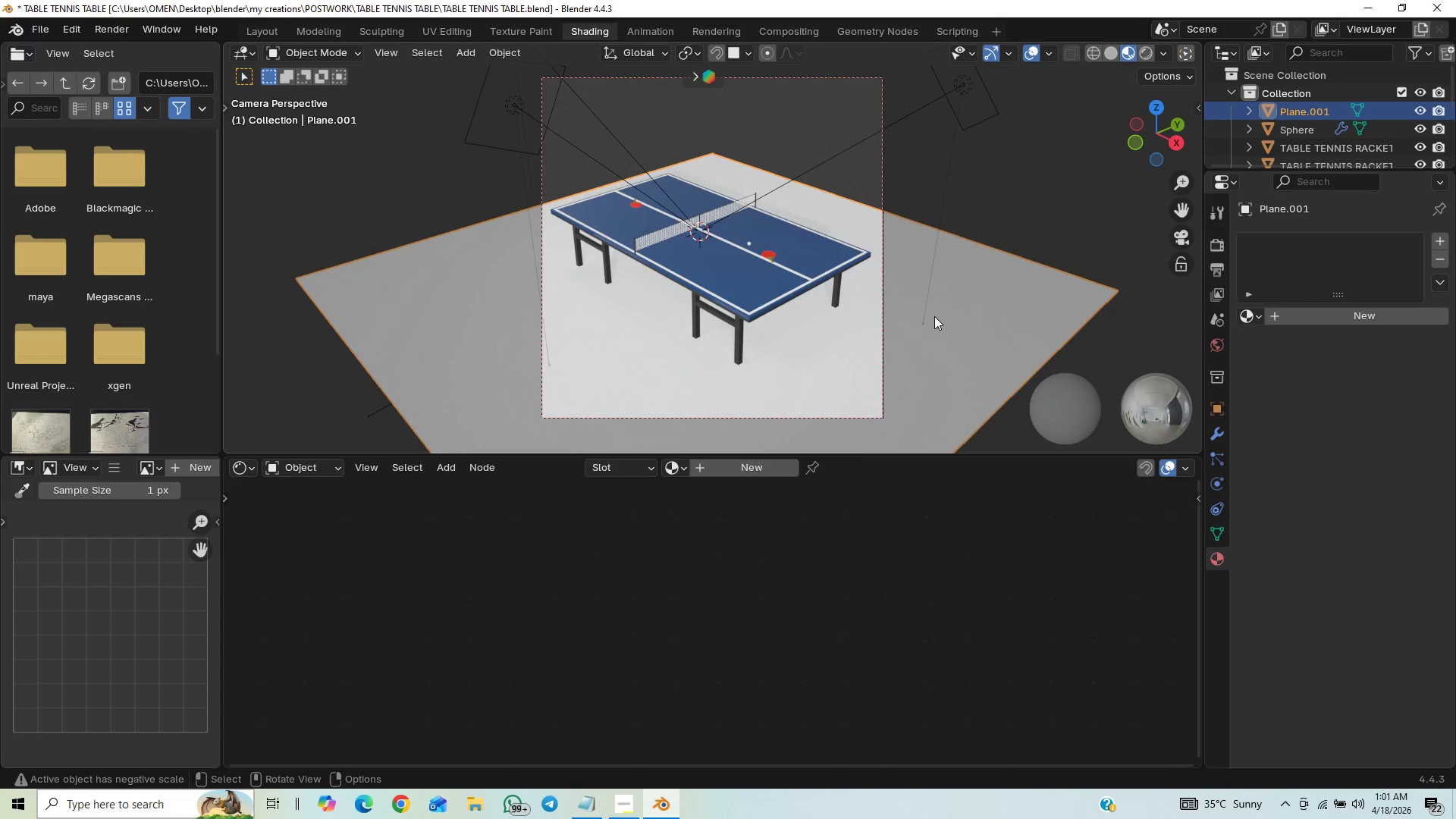 
key(Tab)
 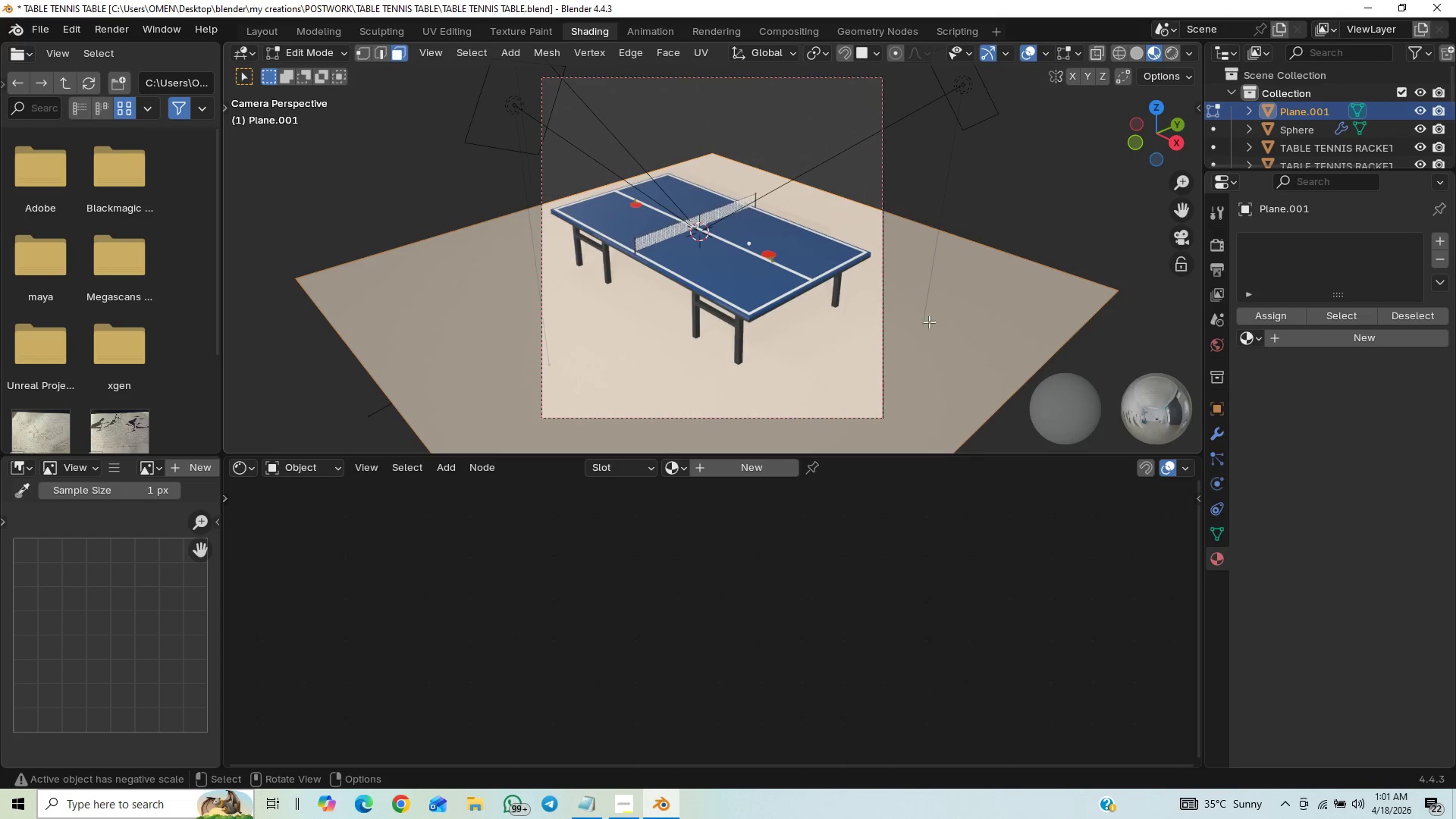 
key(Tab)
 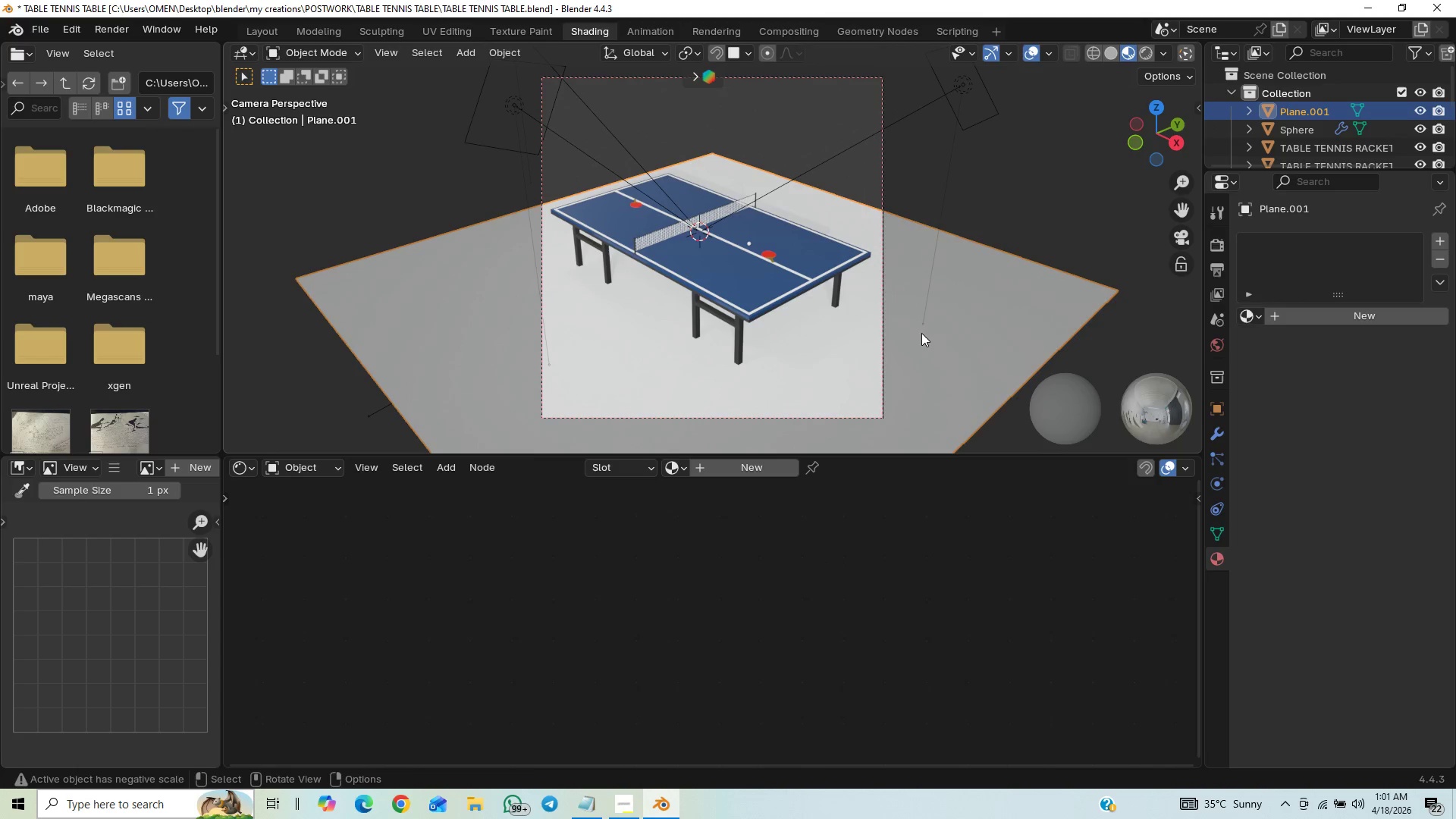 
key(S)
 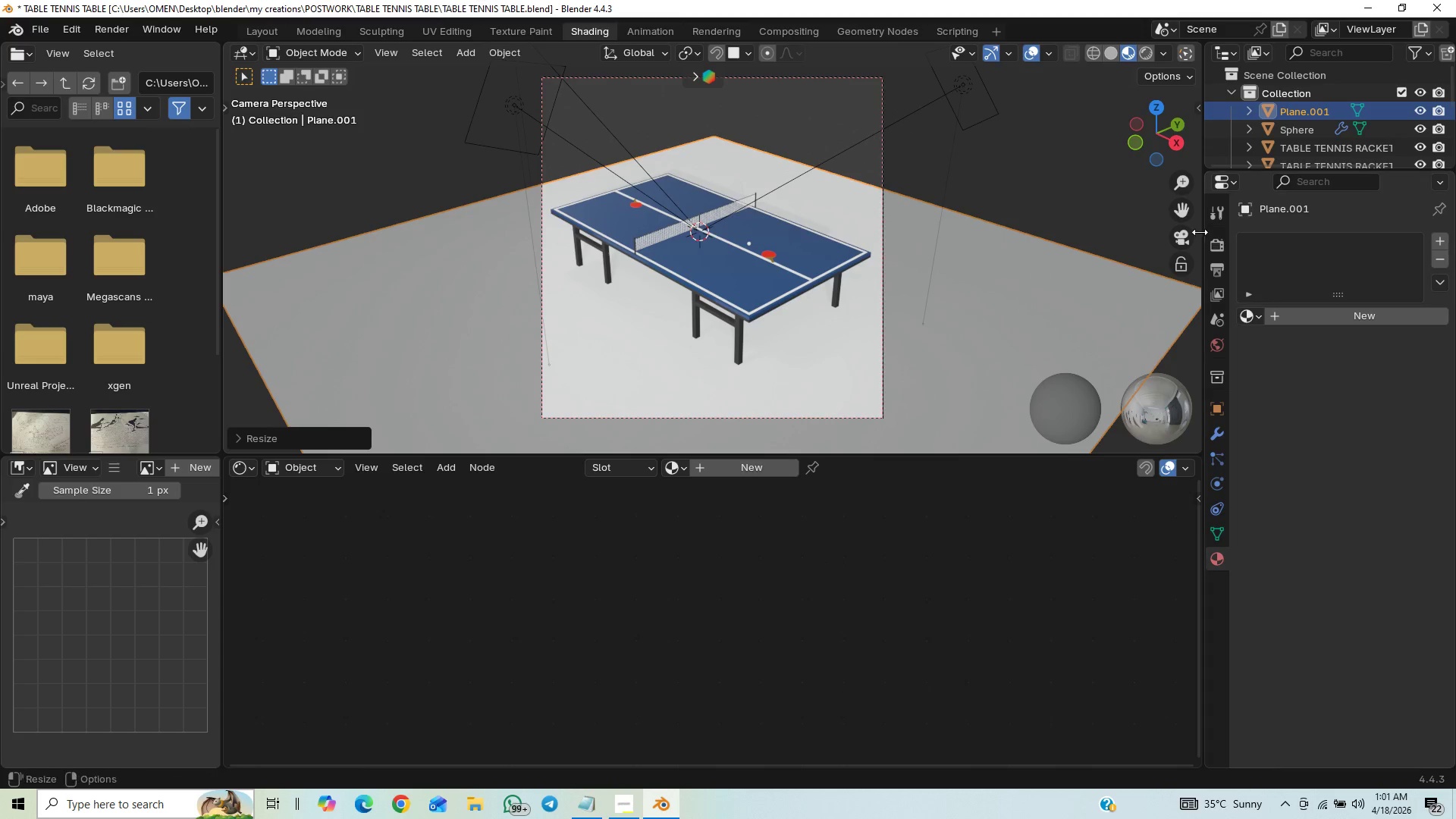 
scroll: coordinate [968, 334], scroll_direction: down, amount: 3.0
 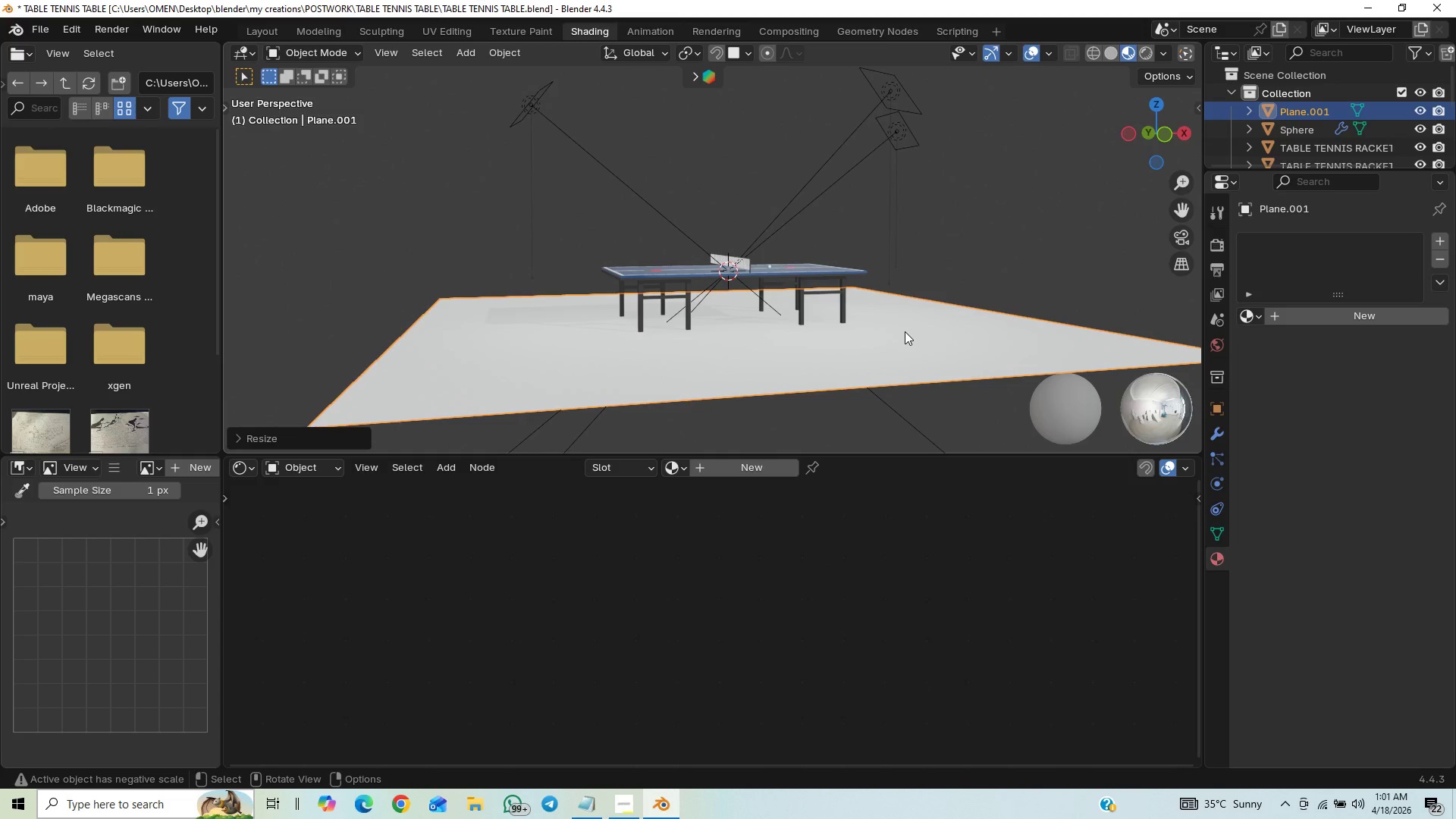 
key(End)
 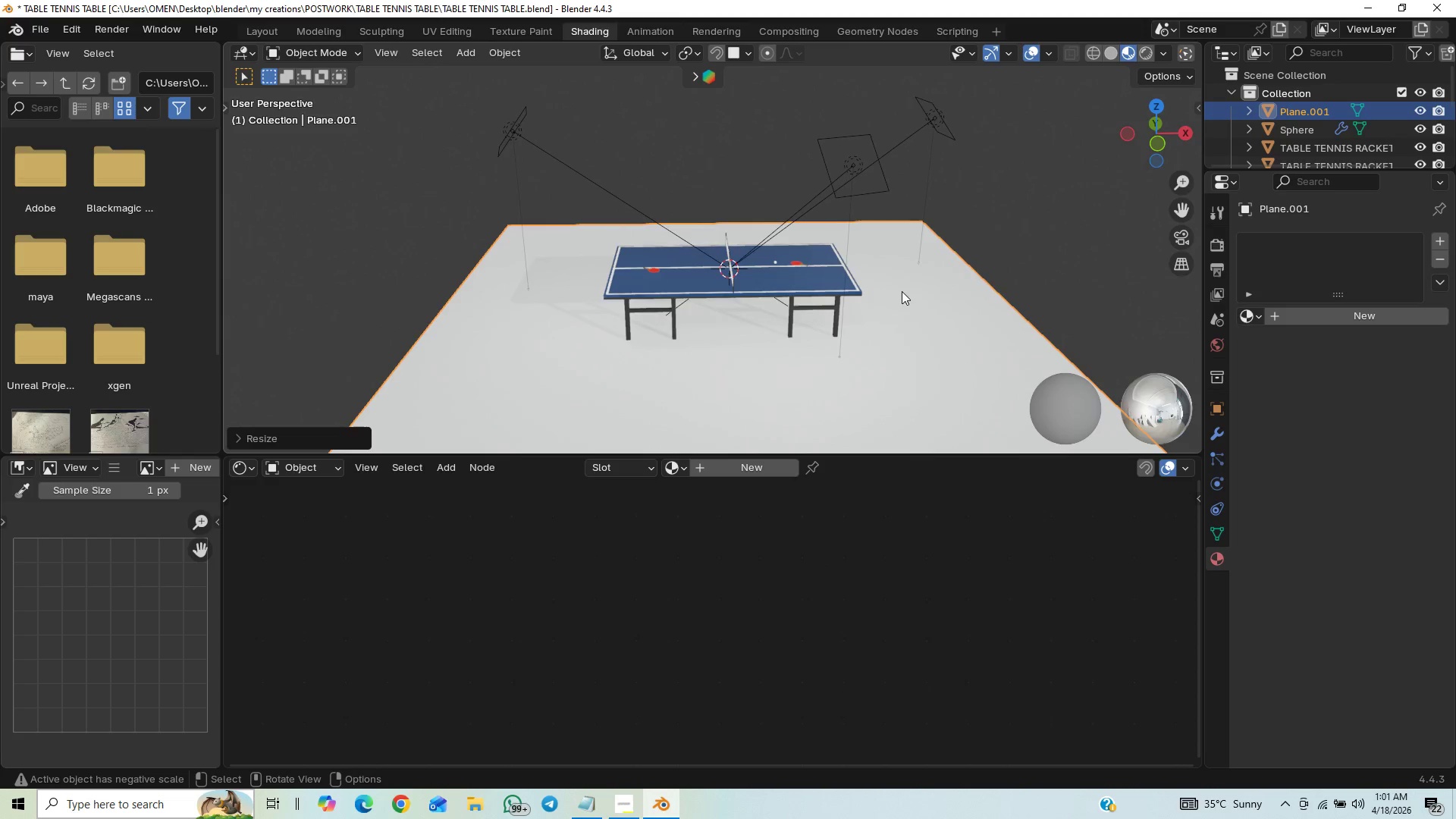 
key(S)
 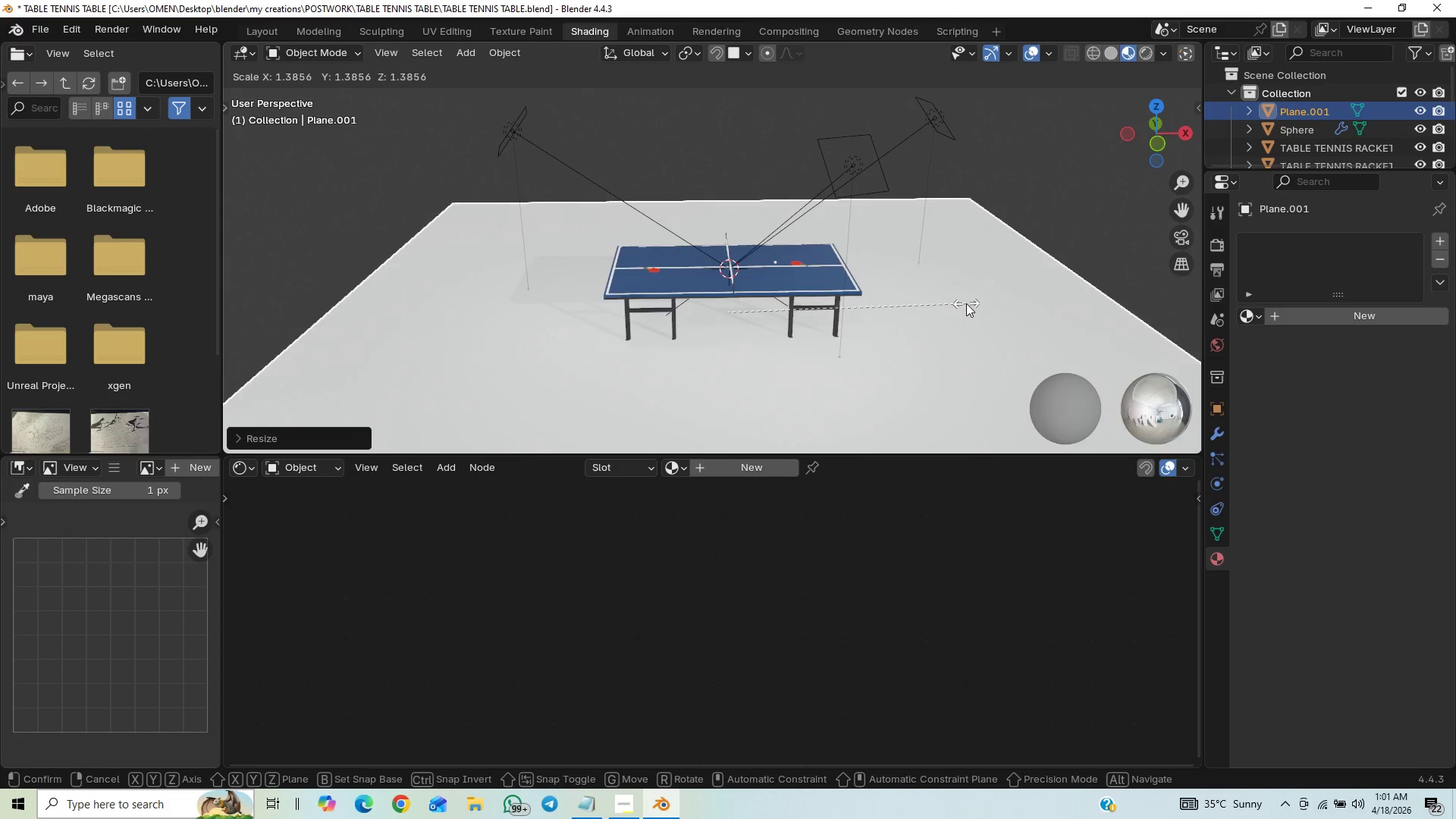 
left_click([966, 303])
 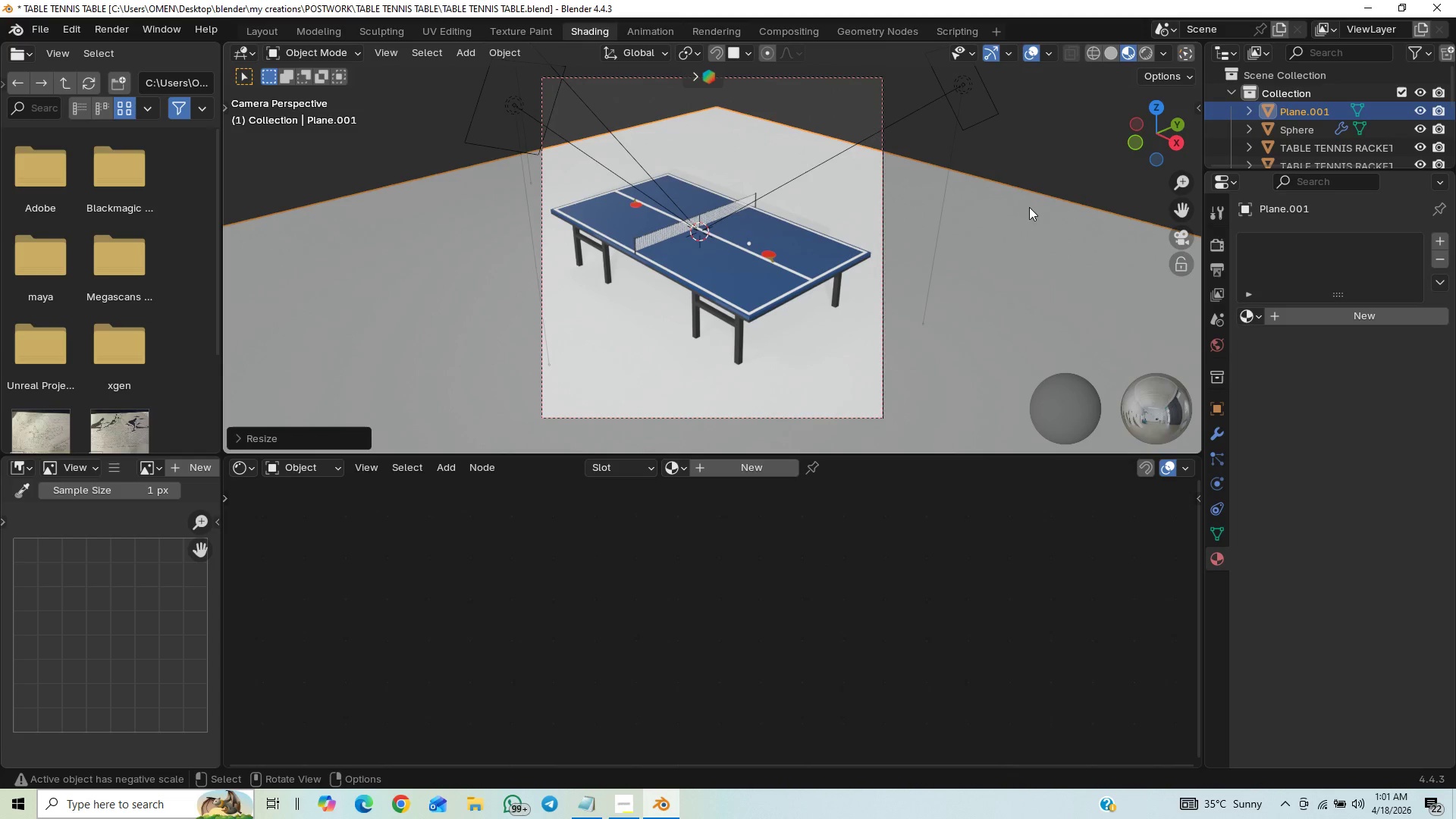 
key(Tab)
 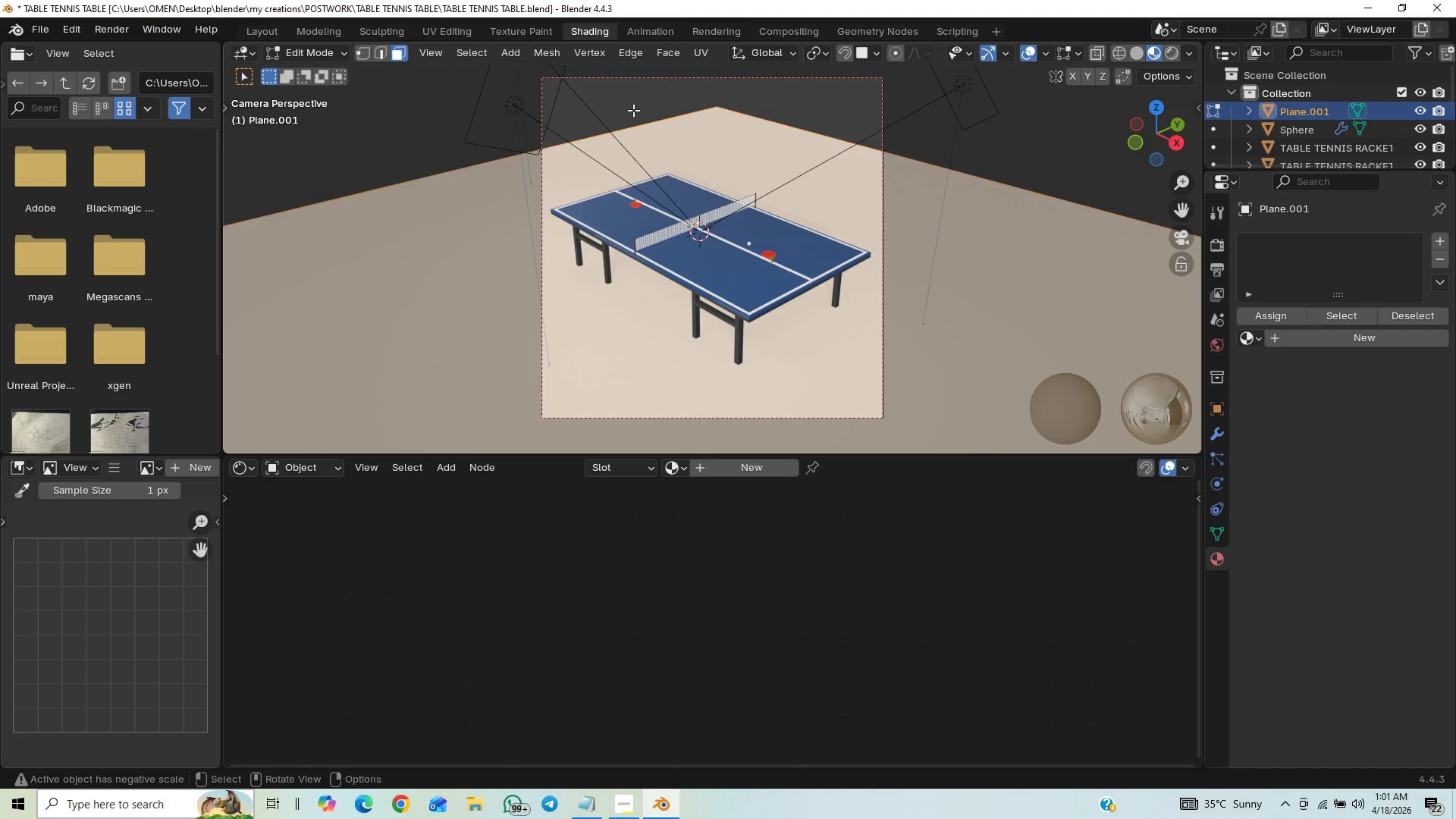 
left_click([626, 127])
 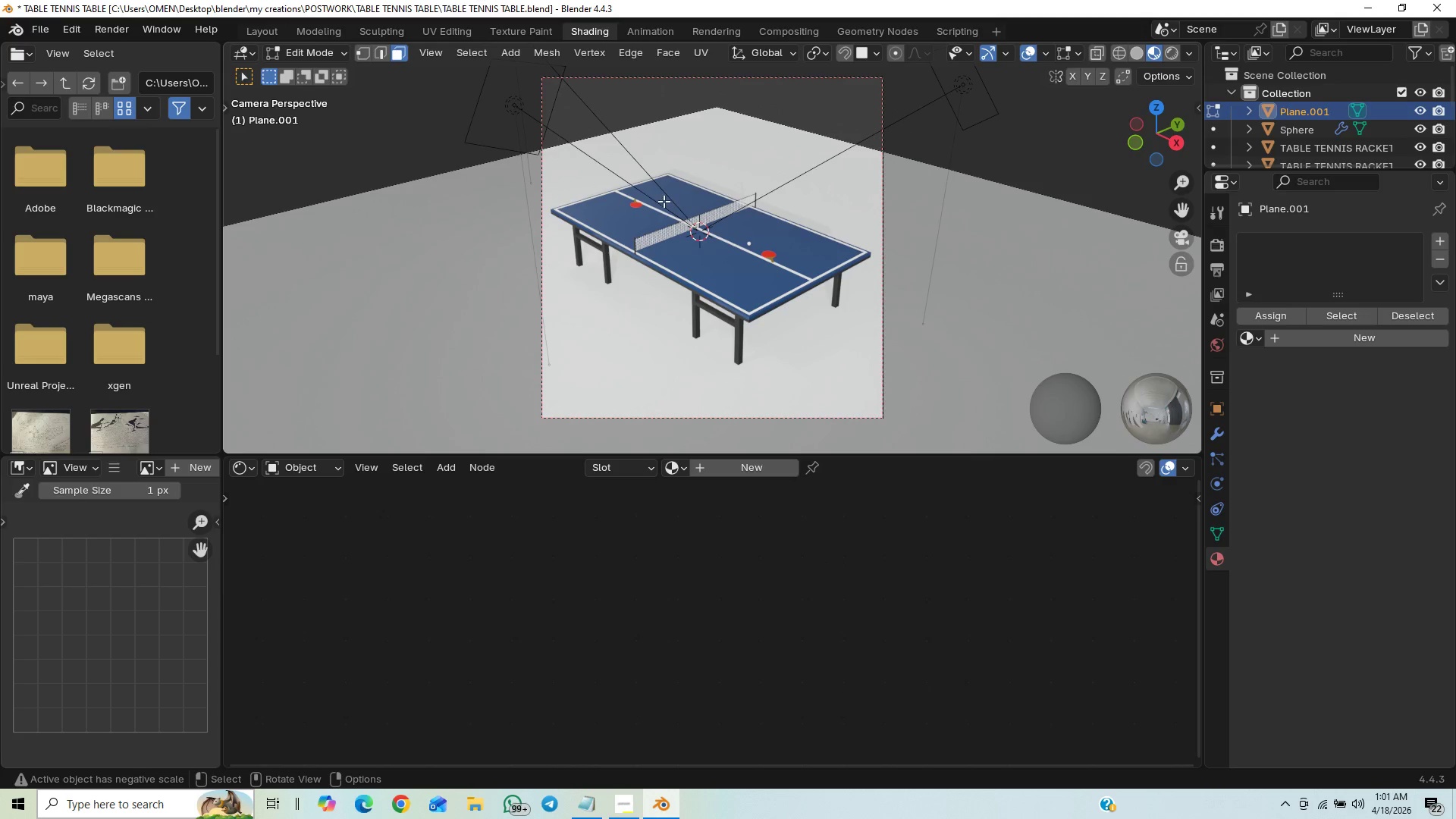 
key(2)
 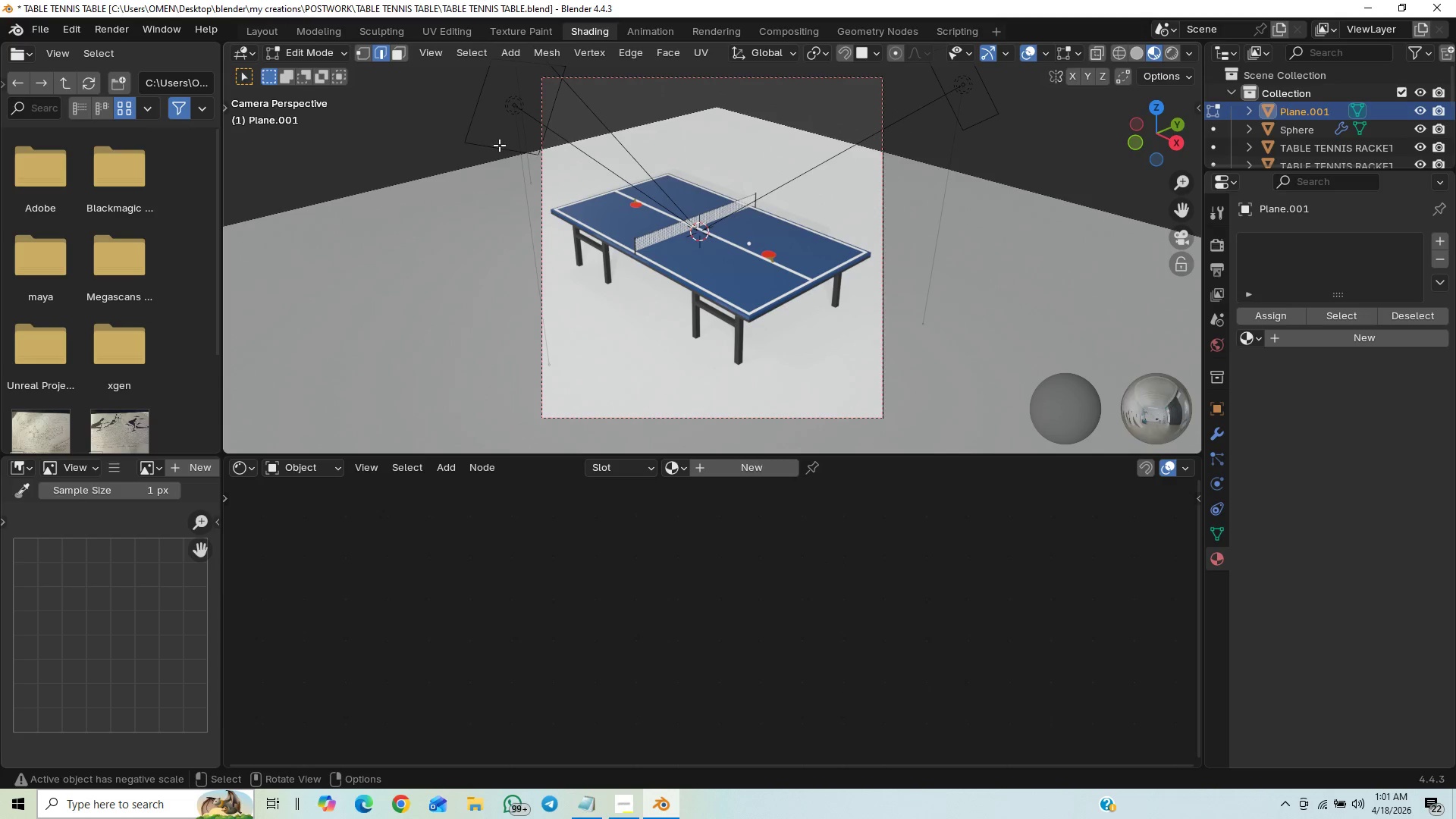 
left_click([480, 171])
 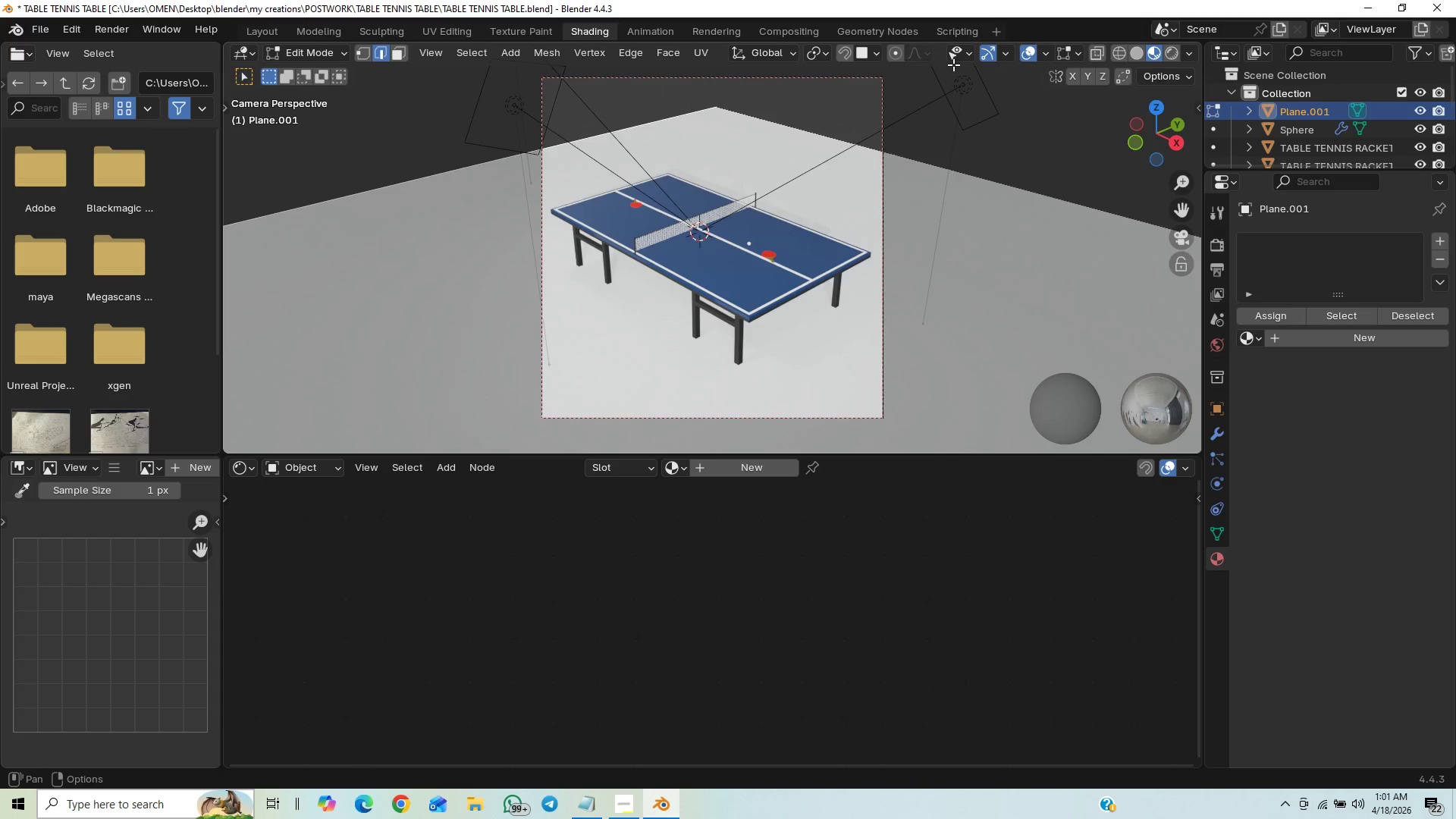 
hold_key(key=ShiftLeft, duration=1.36)
 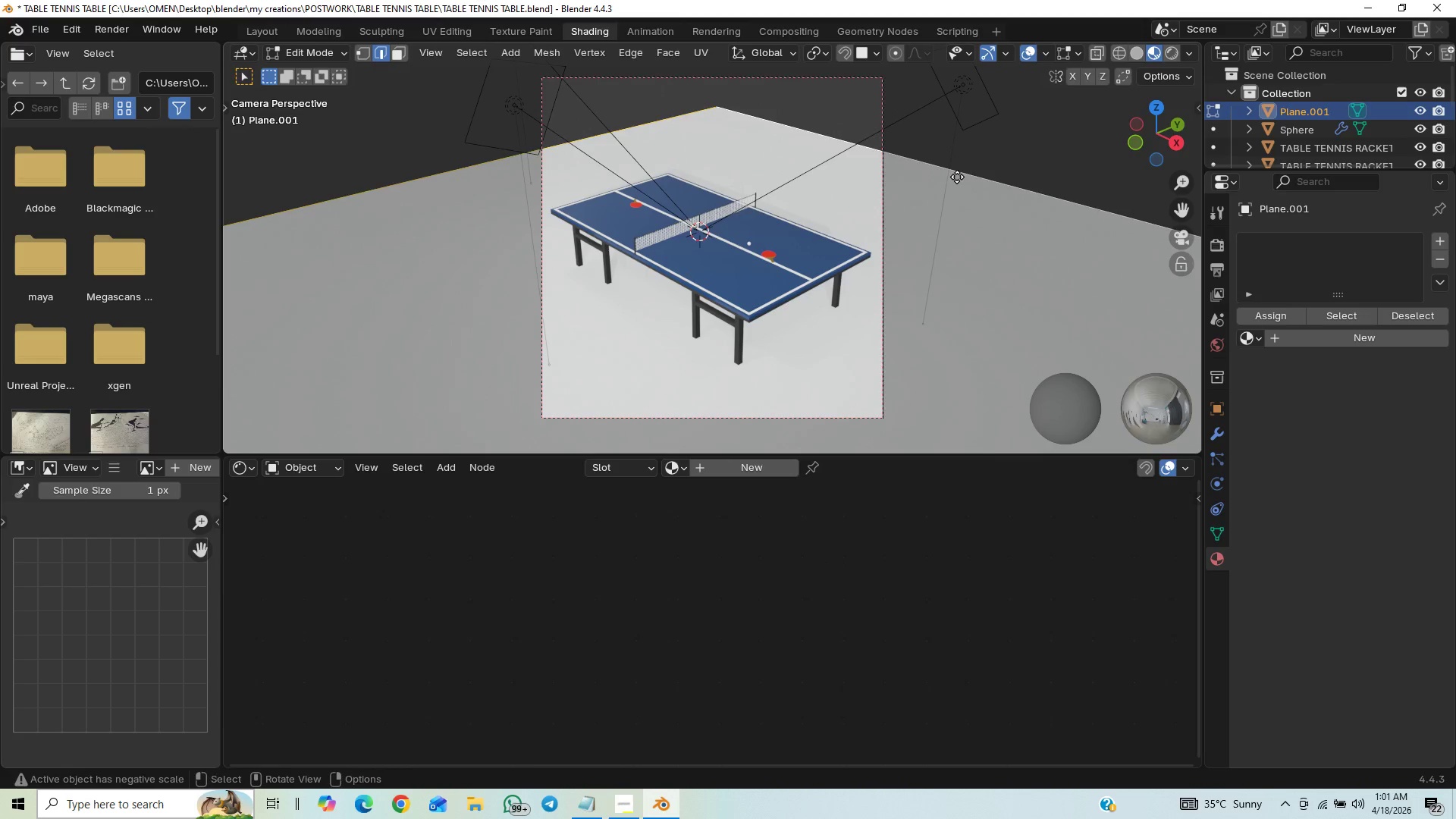 
type(ez)
 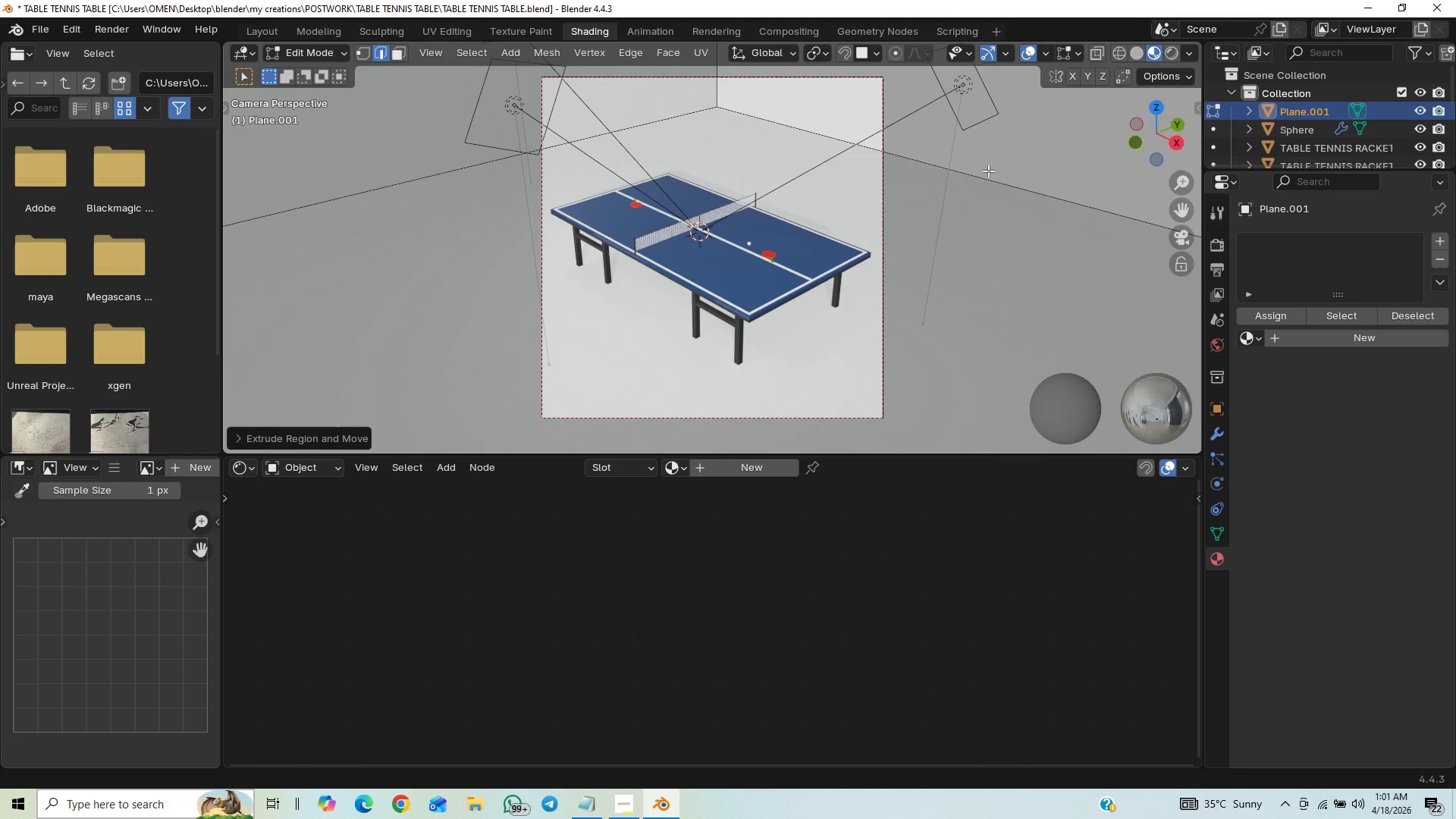 
hold_key(key=ShiftLeft, duration=1.5)
left_click([425, 189])
 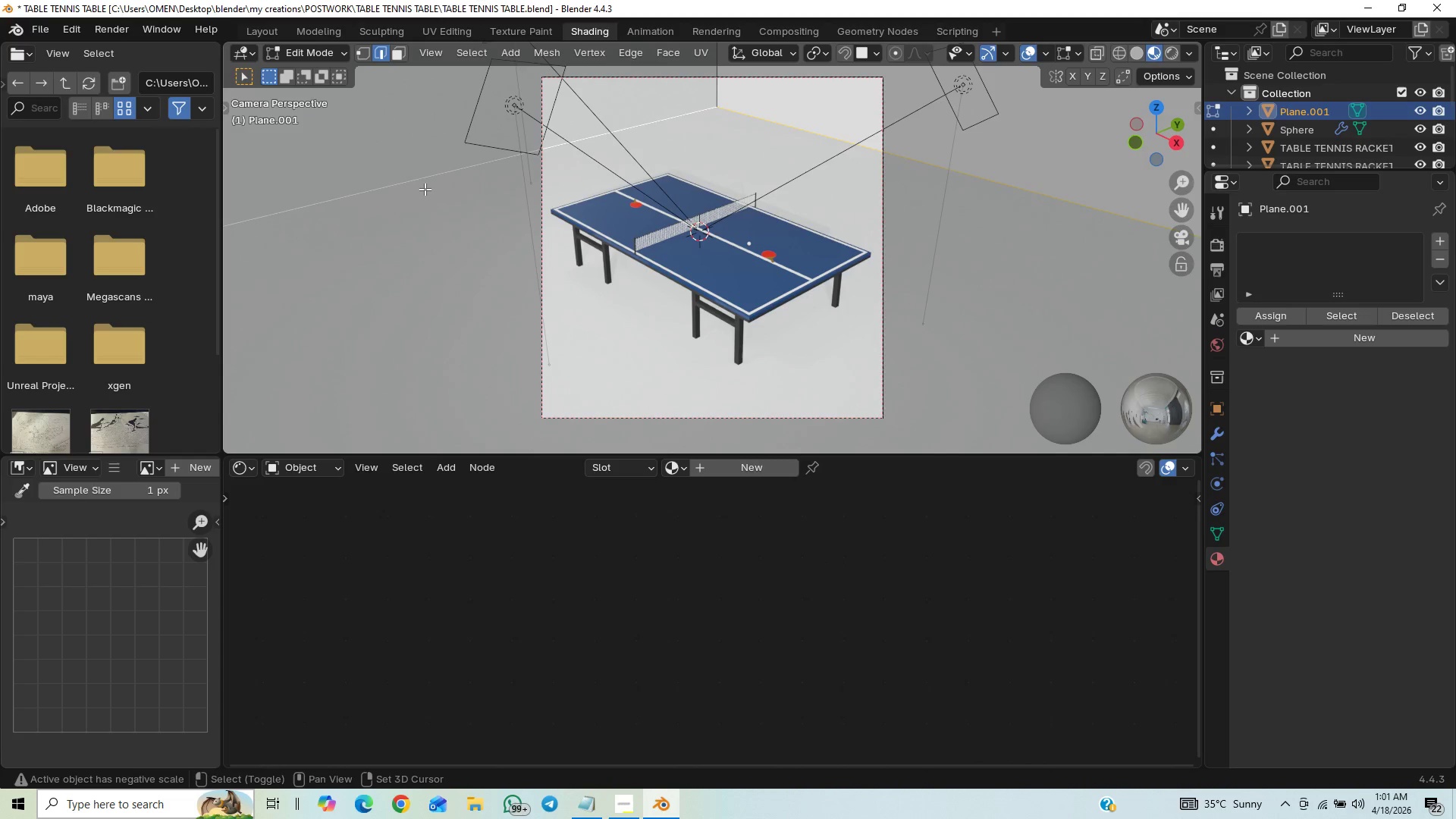 
key(Shift+ShiftLeft)
 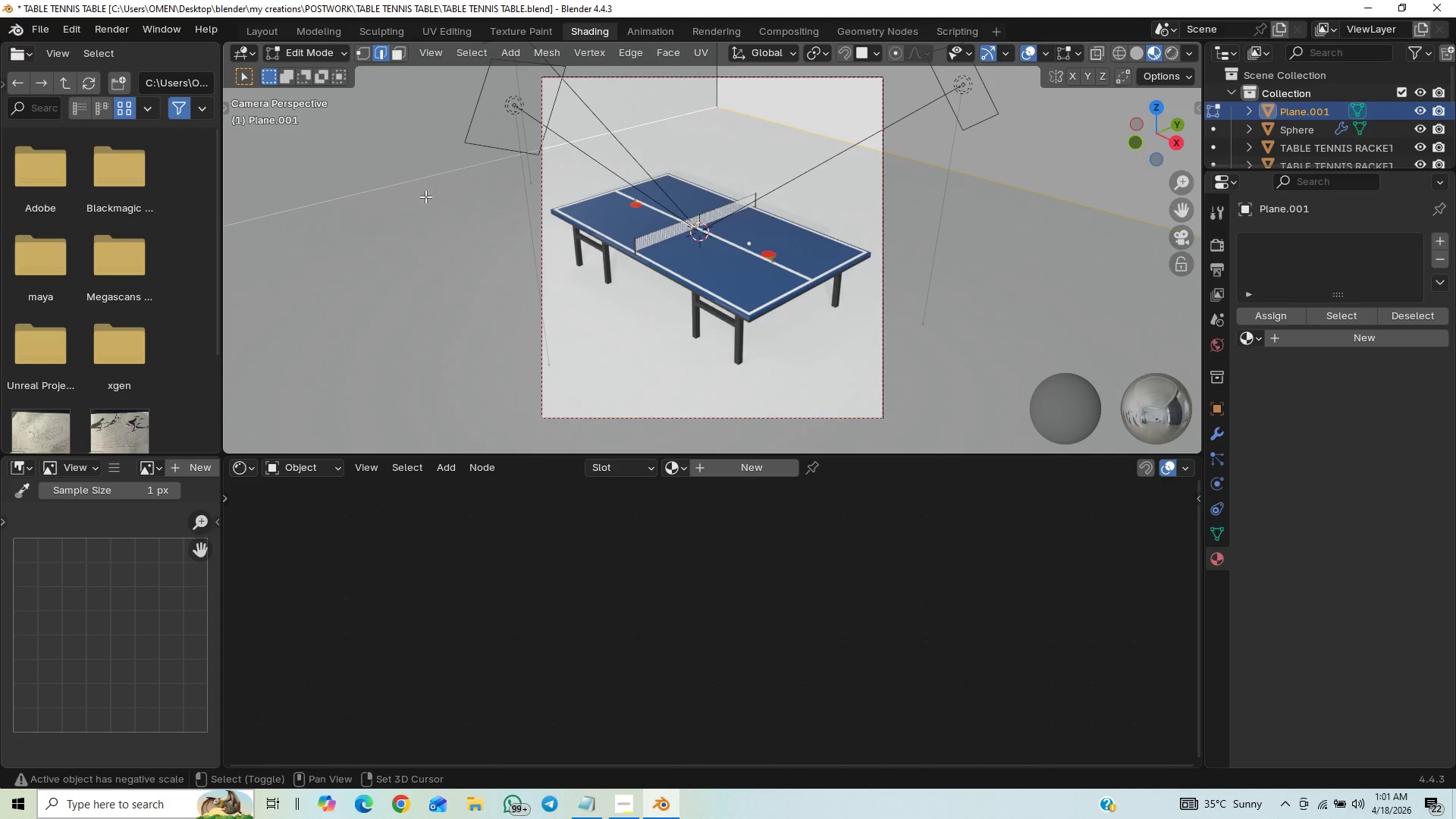 
key(Shift+ShiftLeft)
 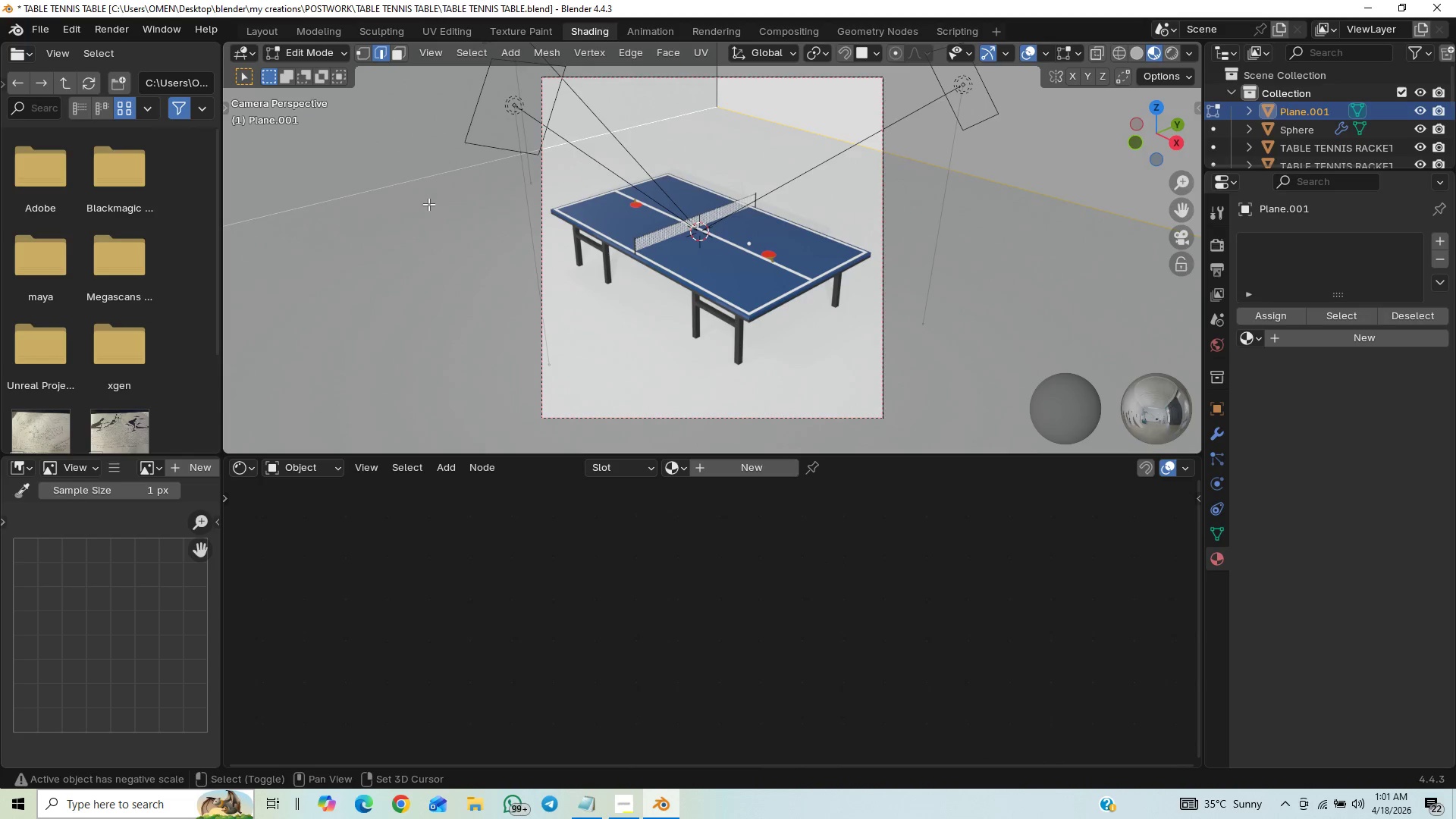 
key(Shift+ShiftLeft)
 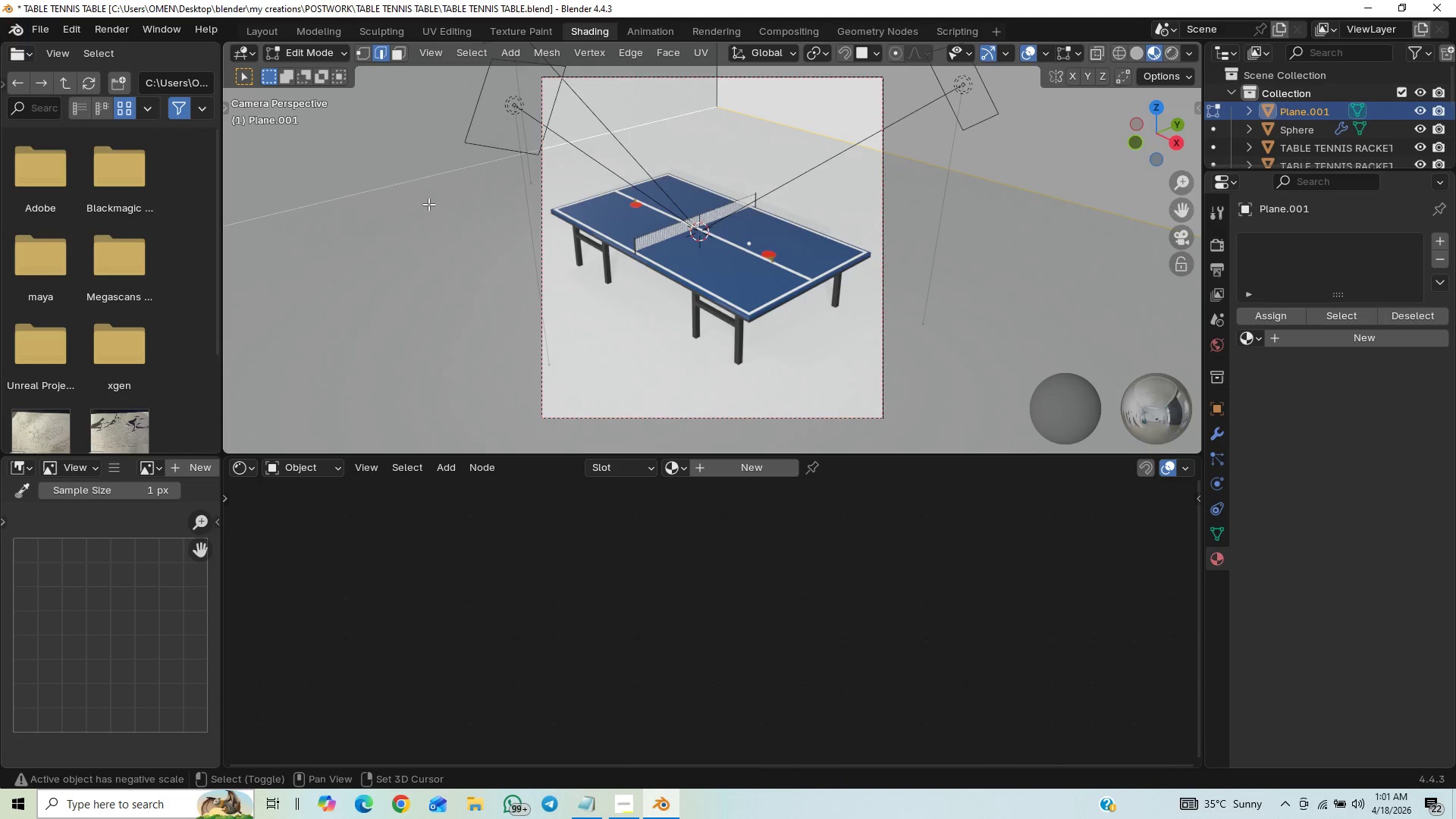 
key(Shift+ShiftLeft)
 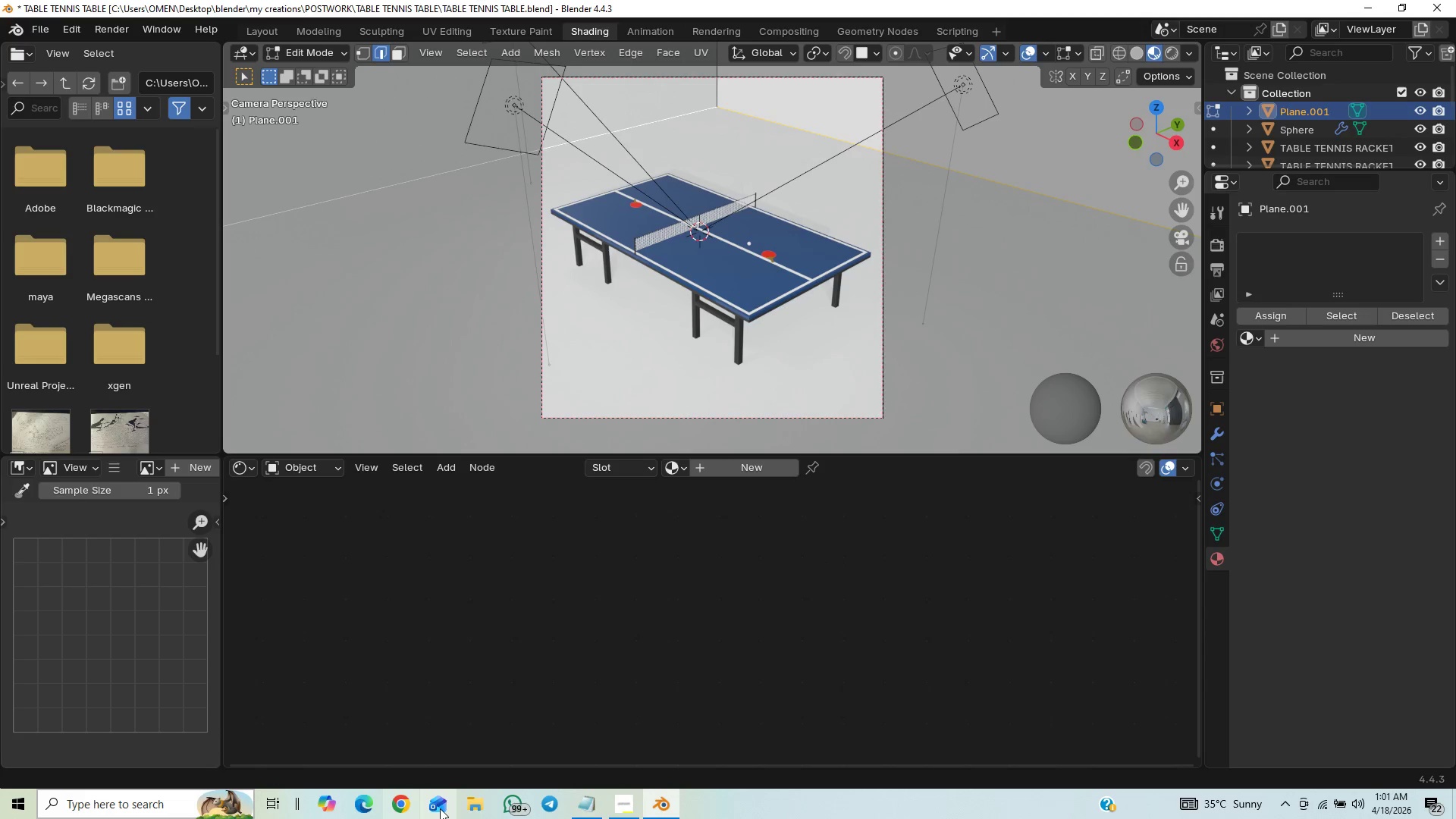 
key(Control+B)
 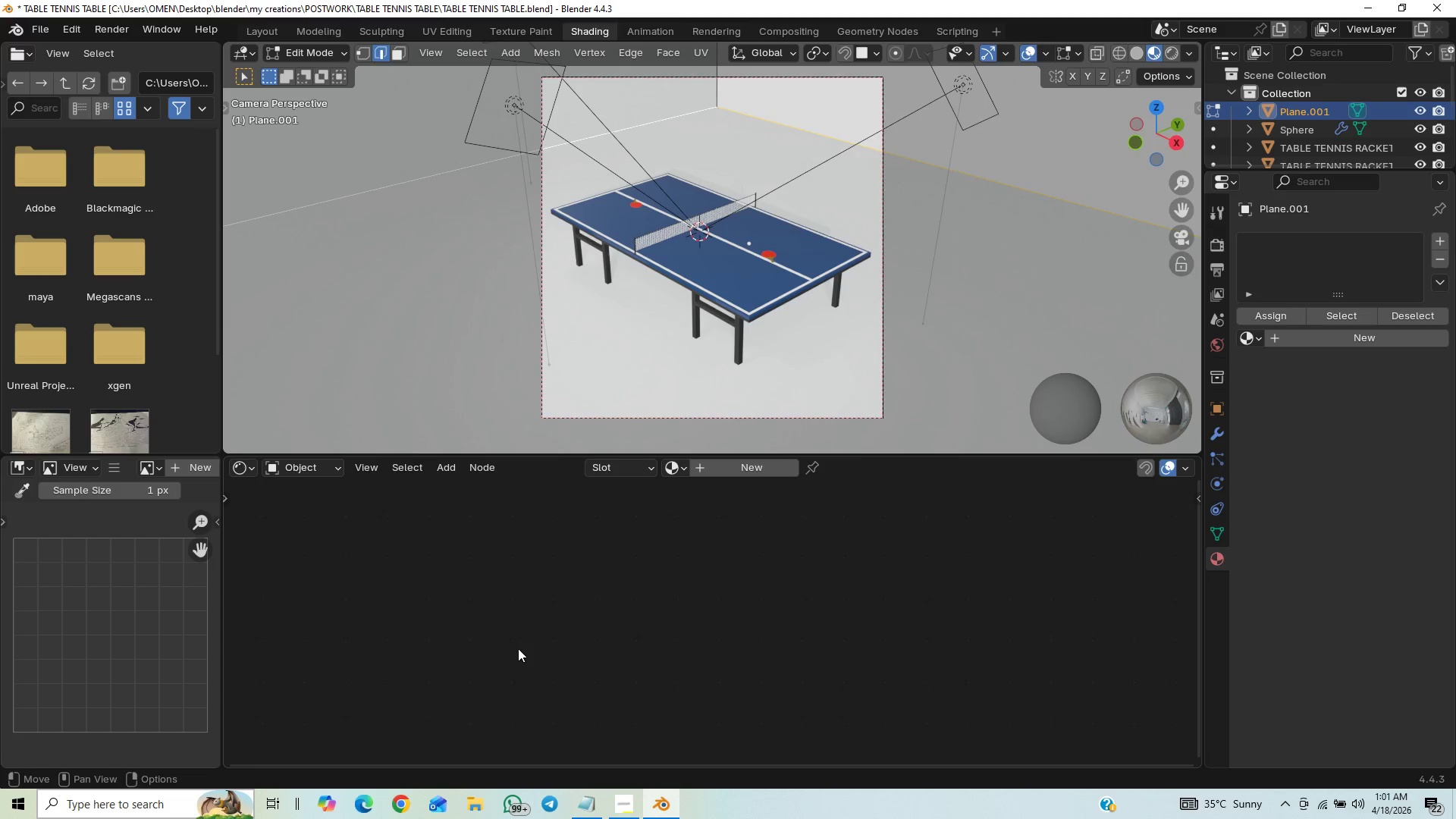 
key(Control+B)
 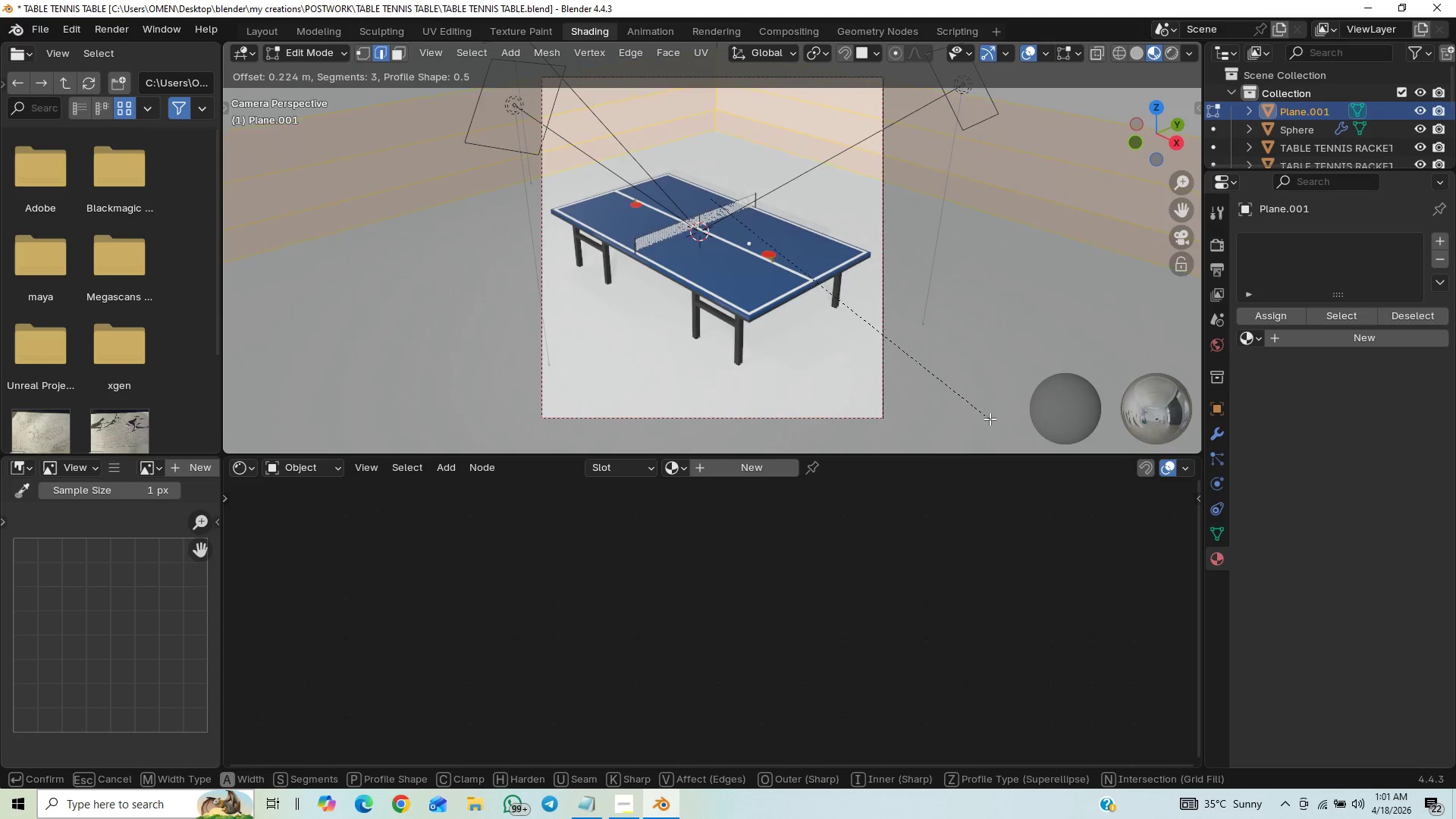 
scroll: coordinate [988, 428], scroll_direction: up, amount: 7.0
 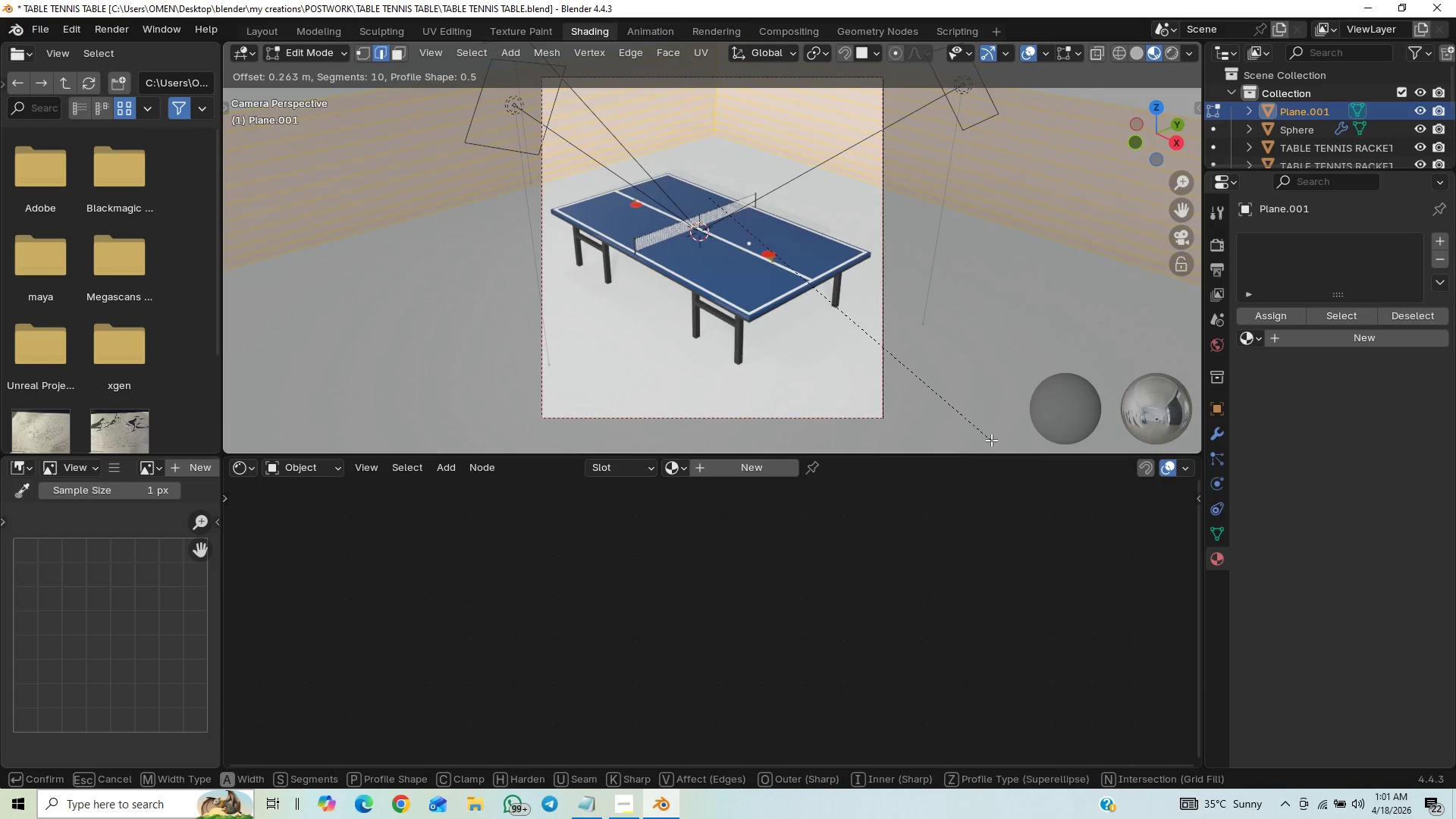 
left_click([991, 440])
 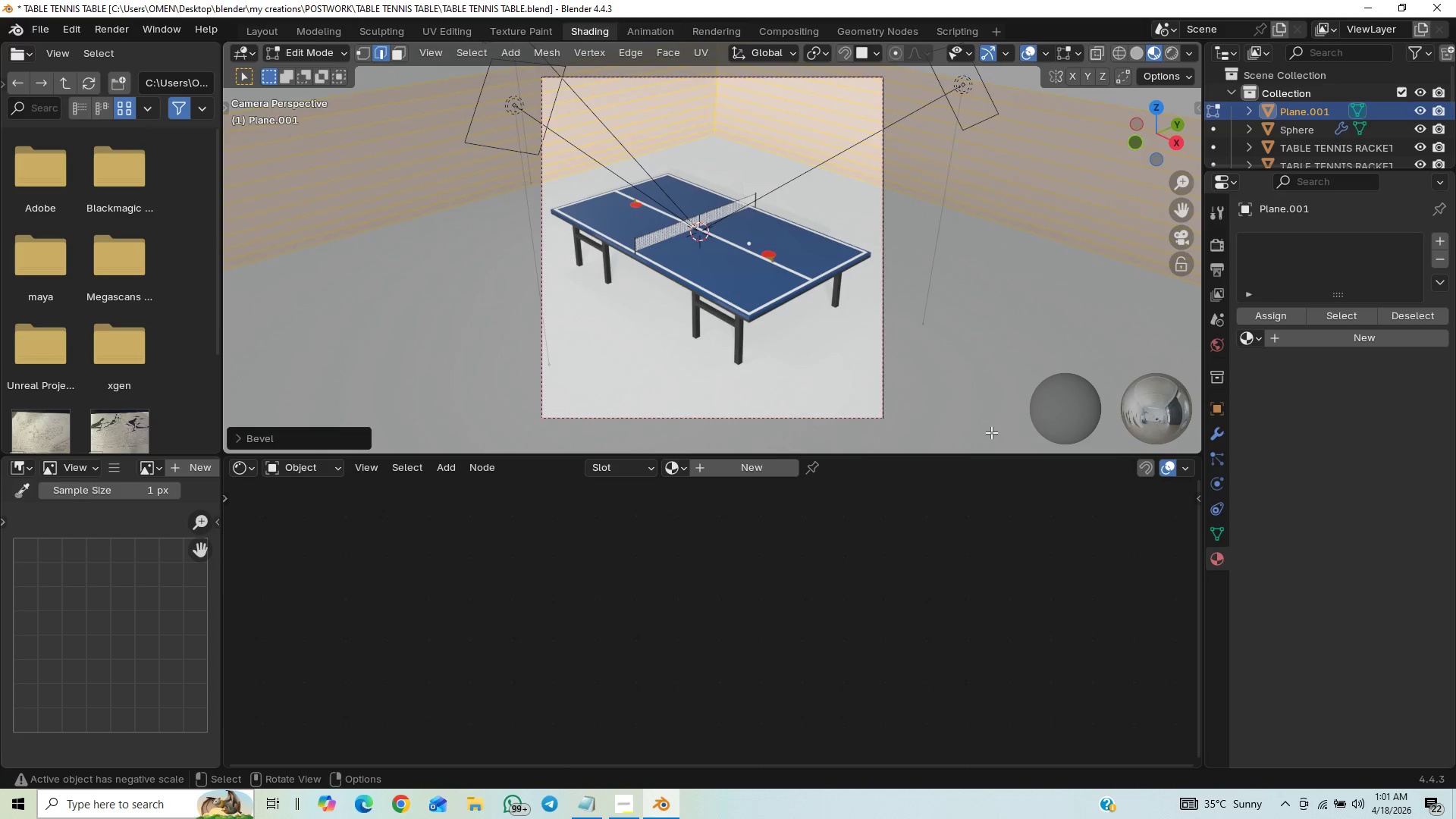 
key(Tab)
 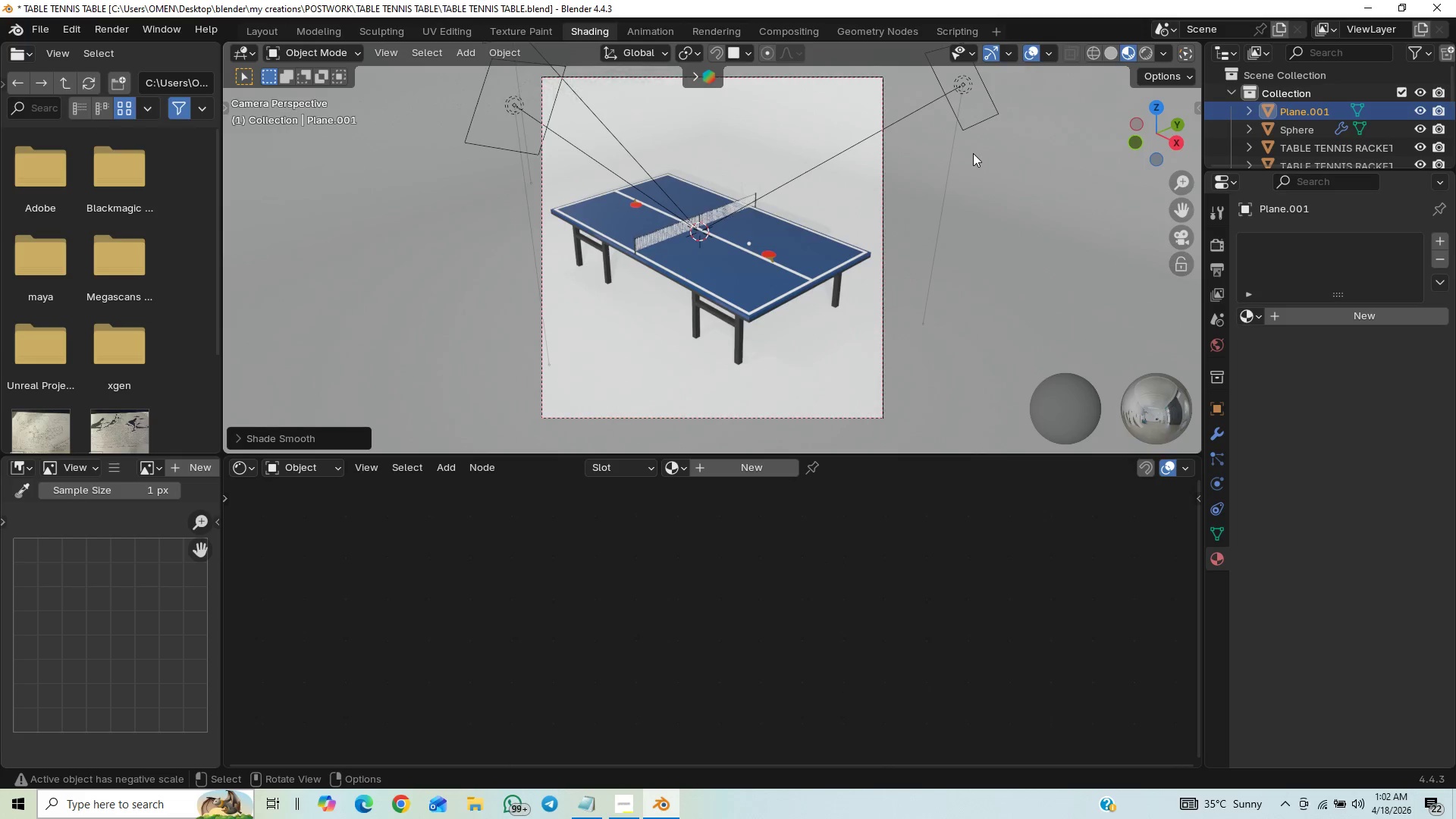 
wait(6.23)
 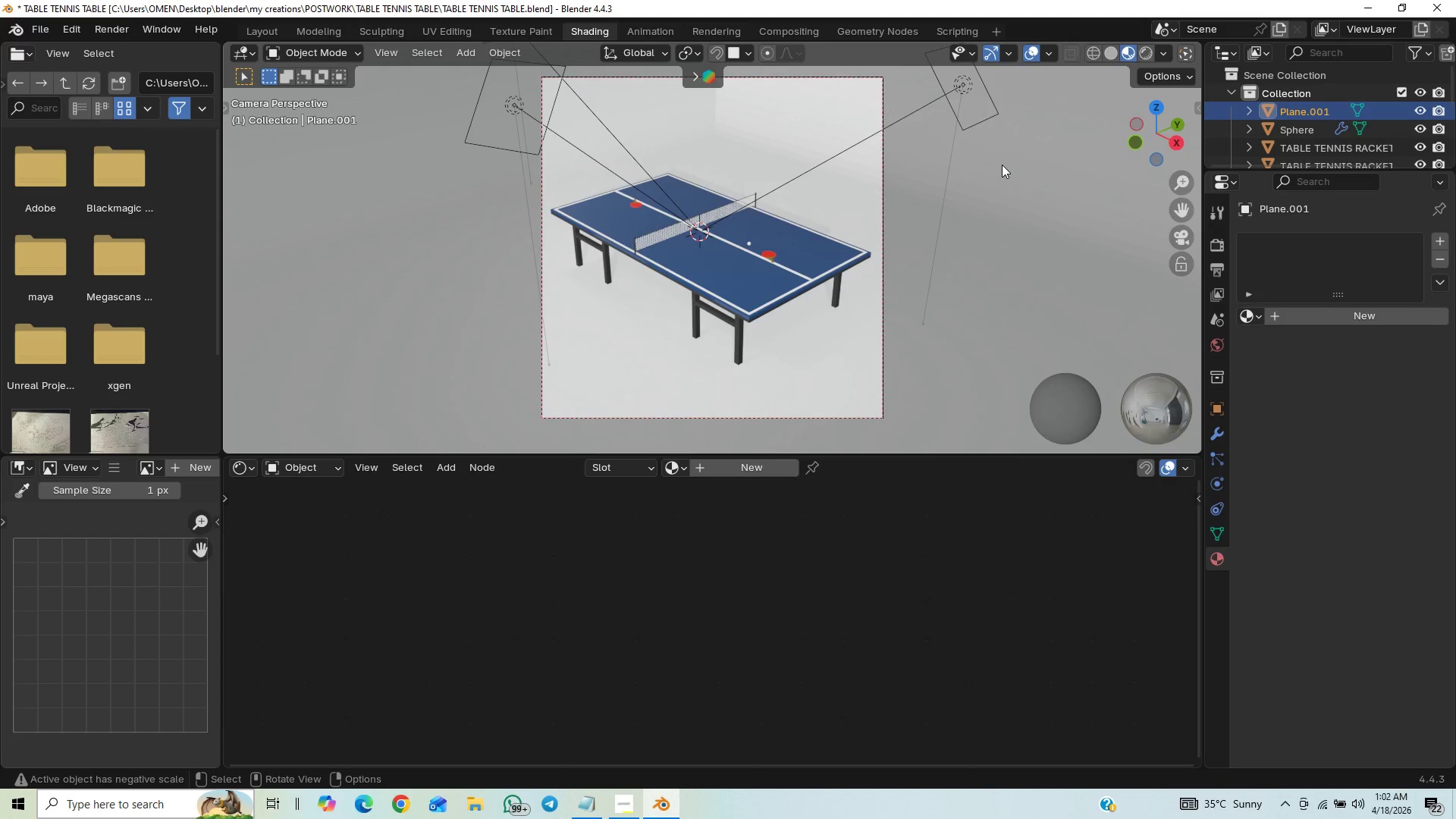 
hold_key(key=ControlLeft, duration=0.5)
 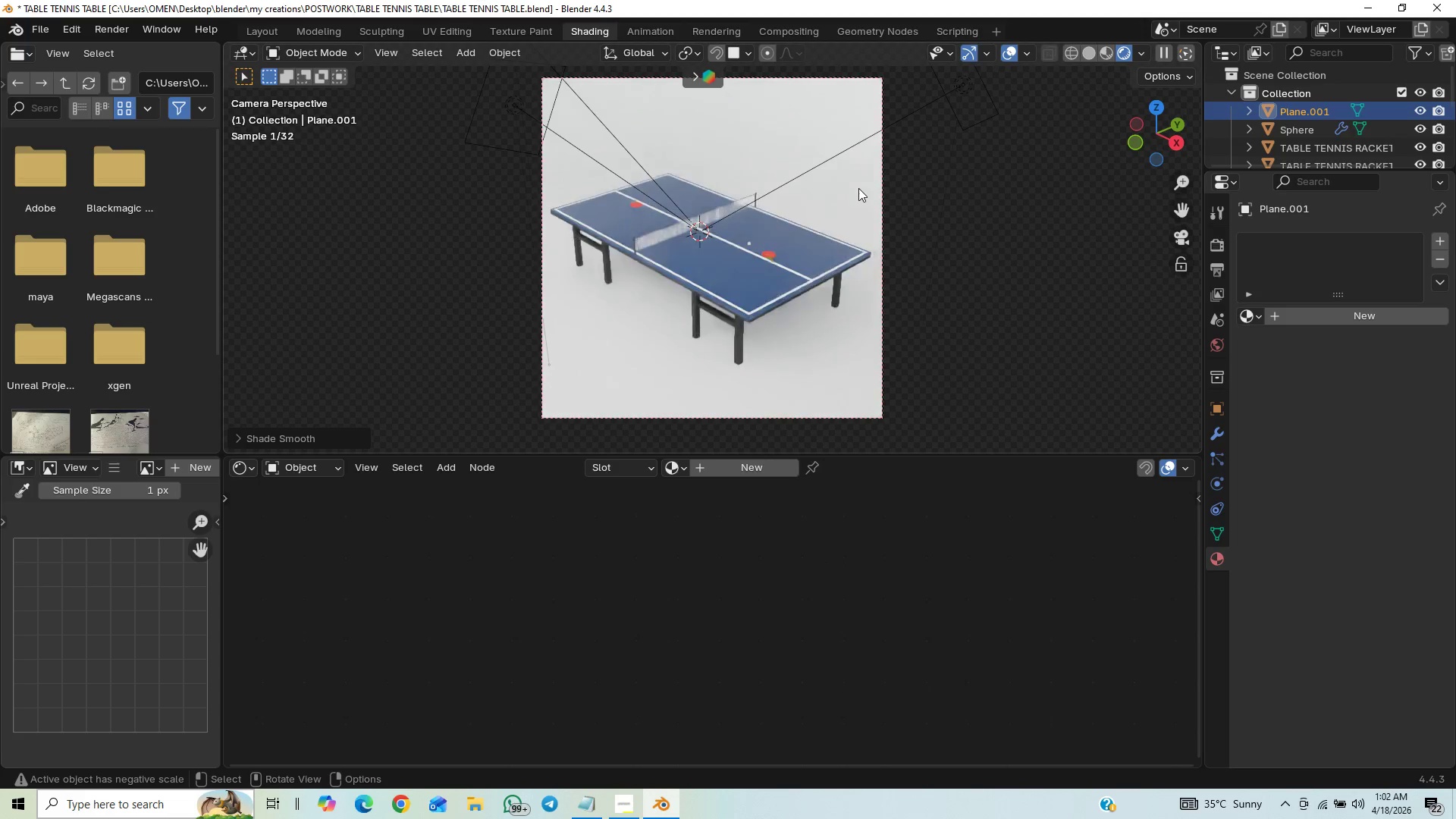 
key(Control+S)
 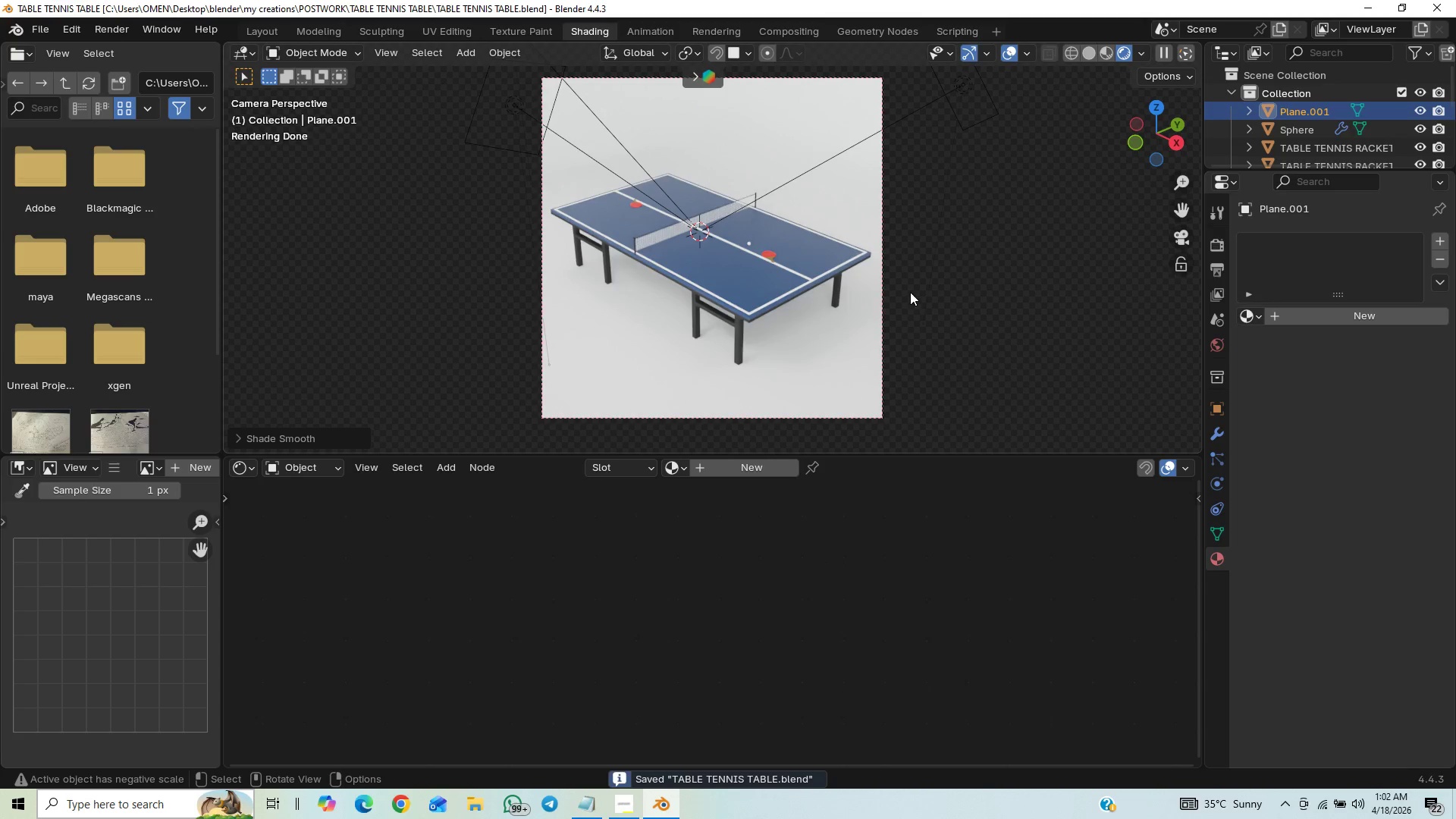 
hold_key(key=ControlLeft, duration=0.77)
 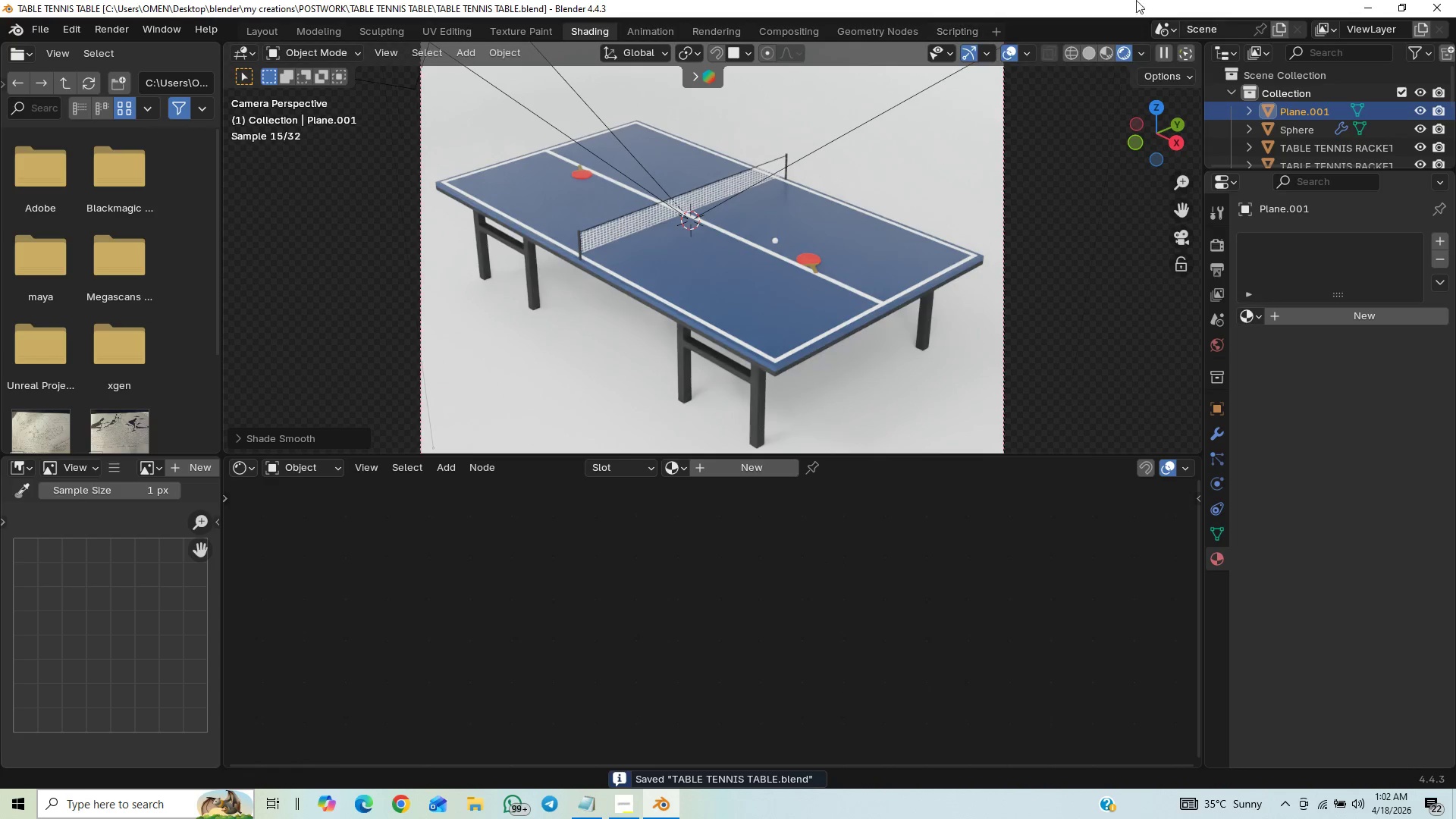 
hold_key(key=ControlLeft, duration=1.16)
 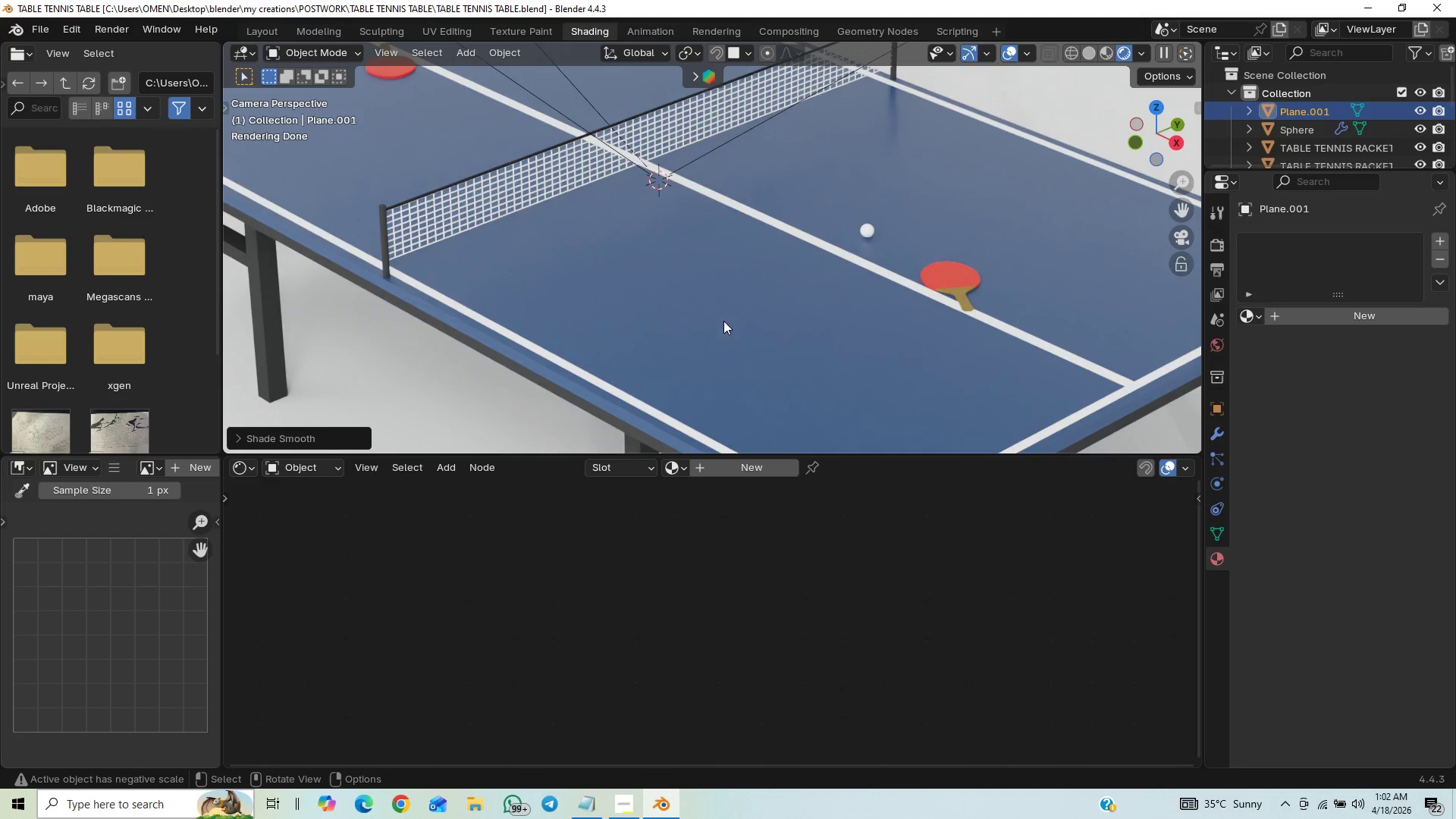 
wait(12.31)
 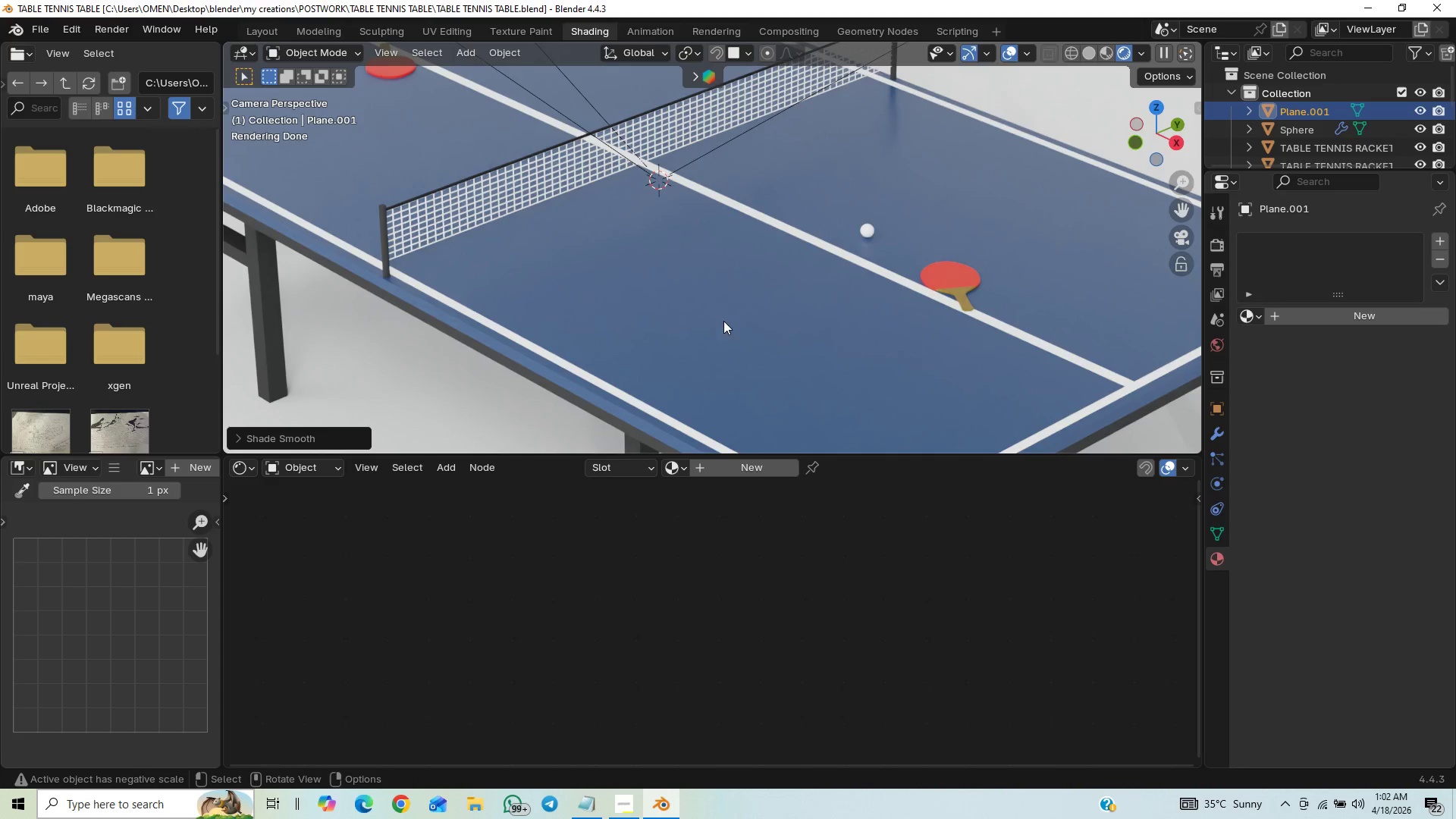 
scroll: coordinate [650, 291], scroll_direction: down, amount: 9.0
 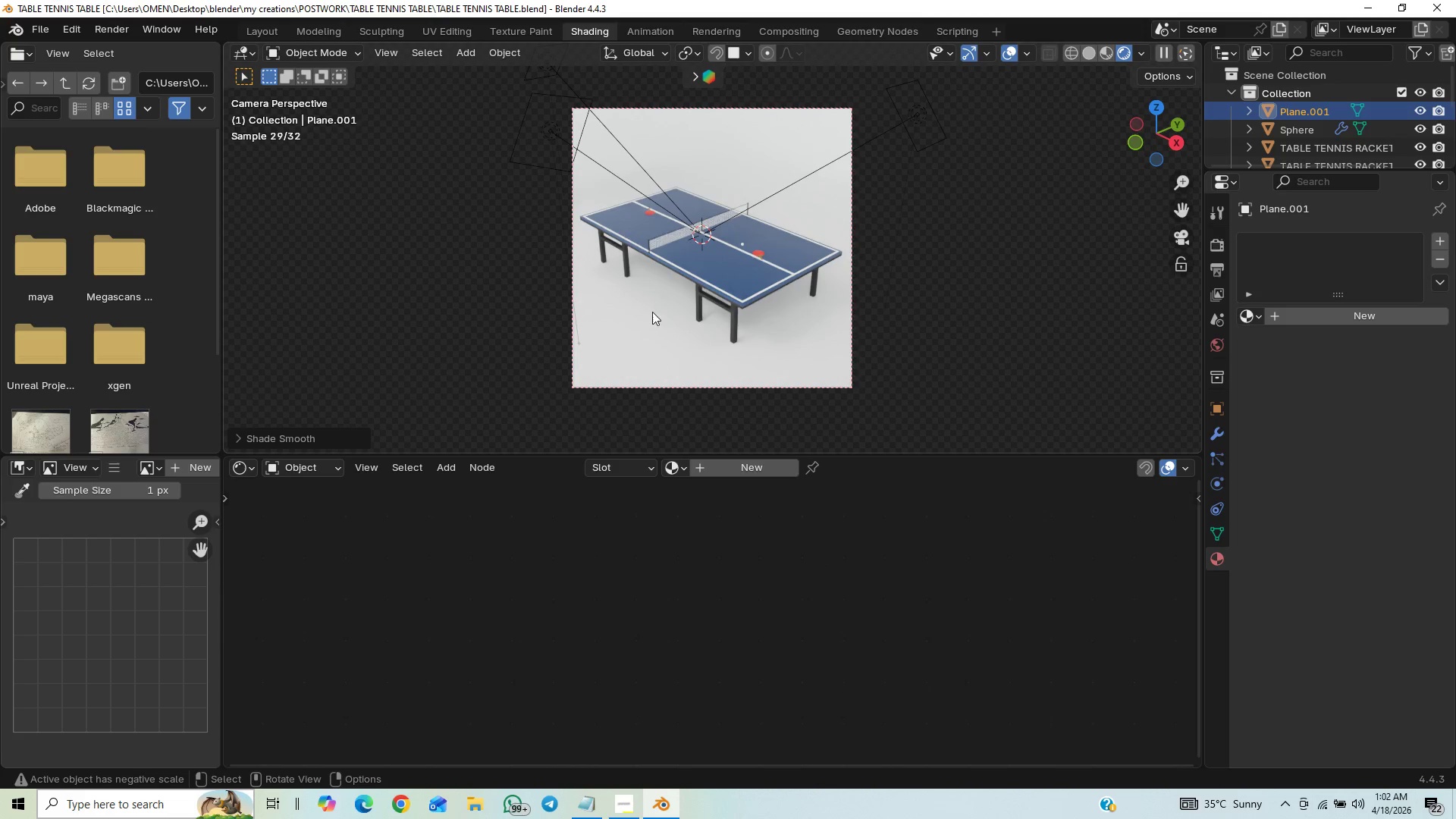 
scroll: coordinate [893, 274], scroll_direction: up, amount: 7.0
 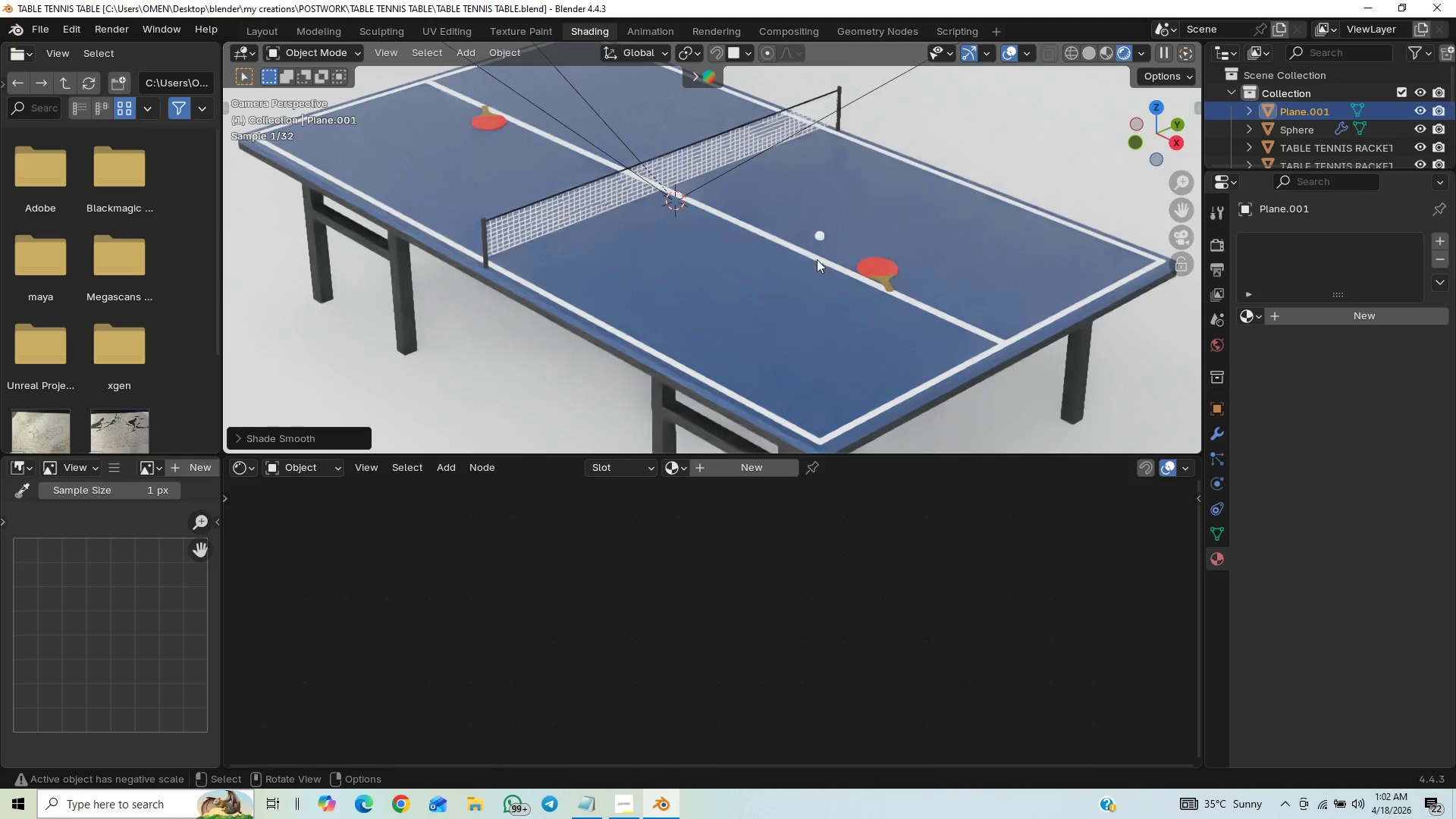 
scroll: coordinate [814, 259], scroll_direction: up, amount: 7.0
 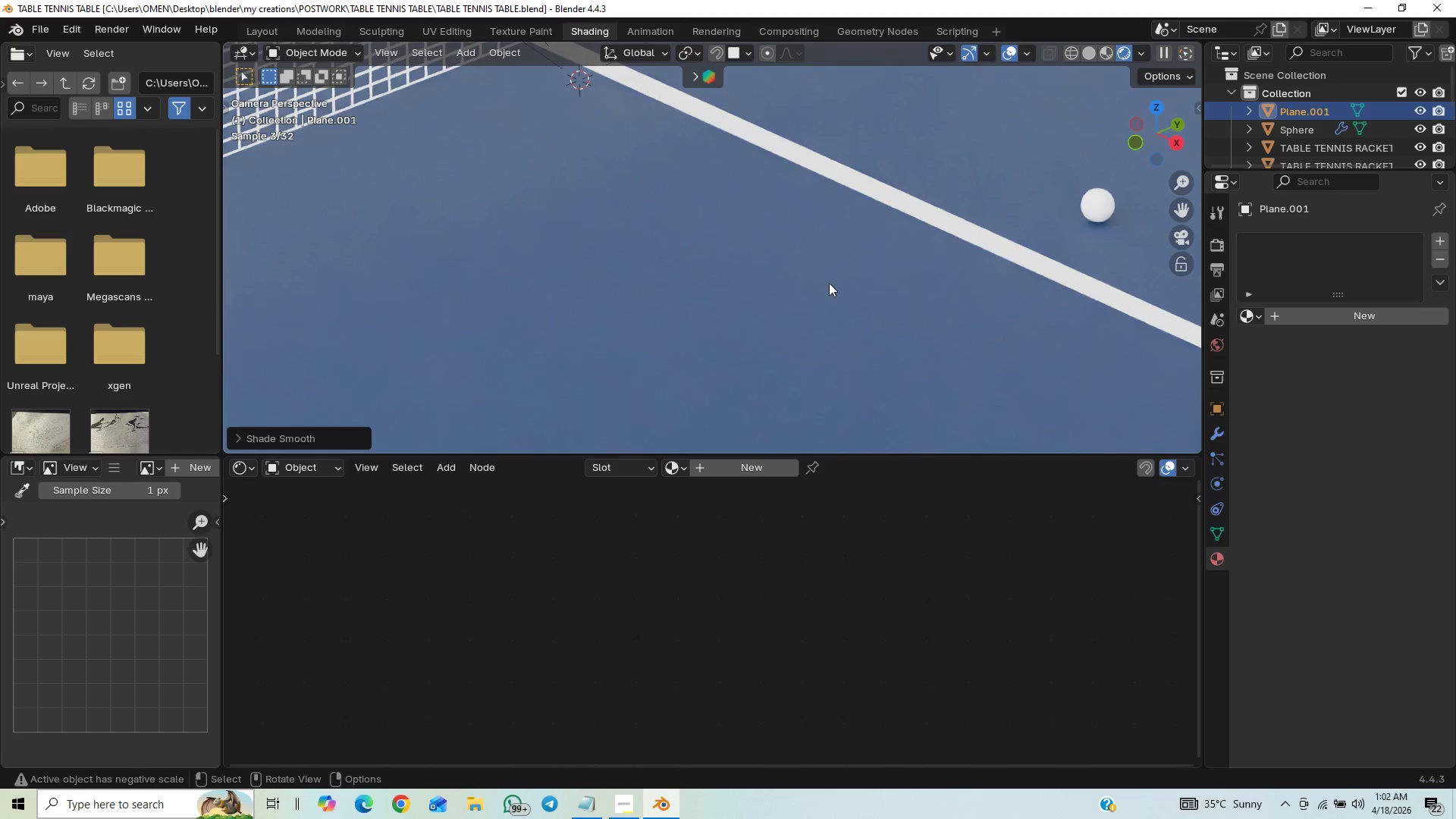 
scroll: coordinate [893, 240], scroll_direction: down, amount: 11.0
 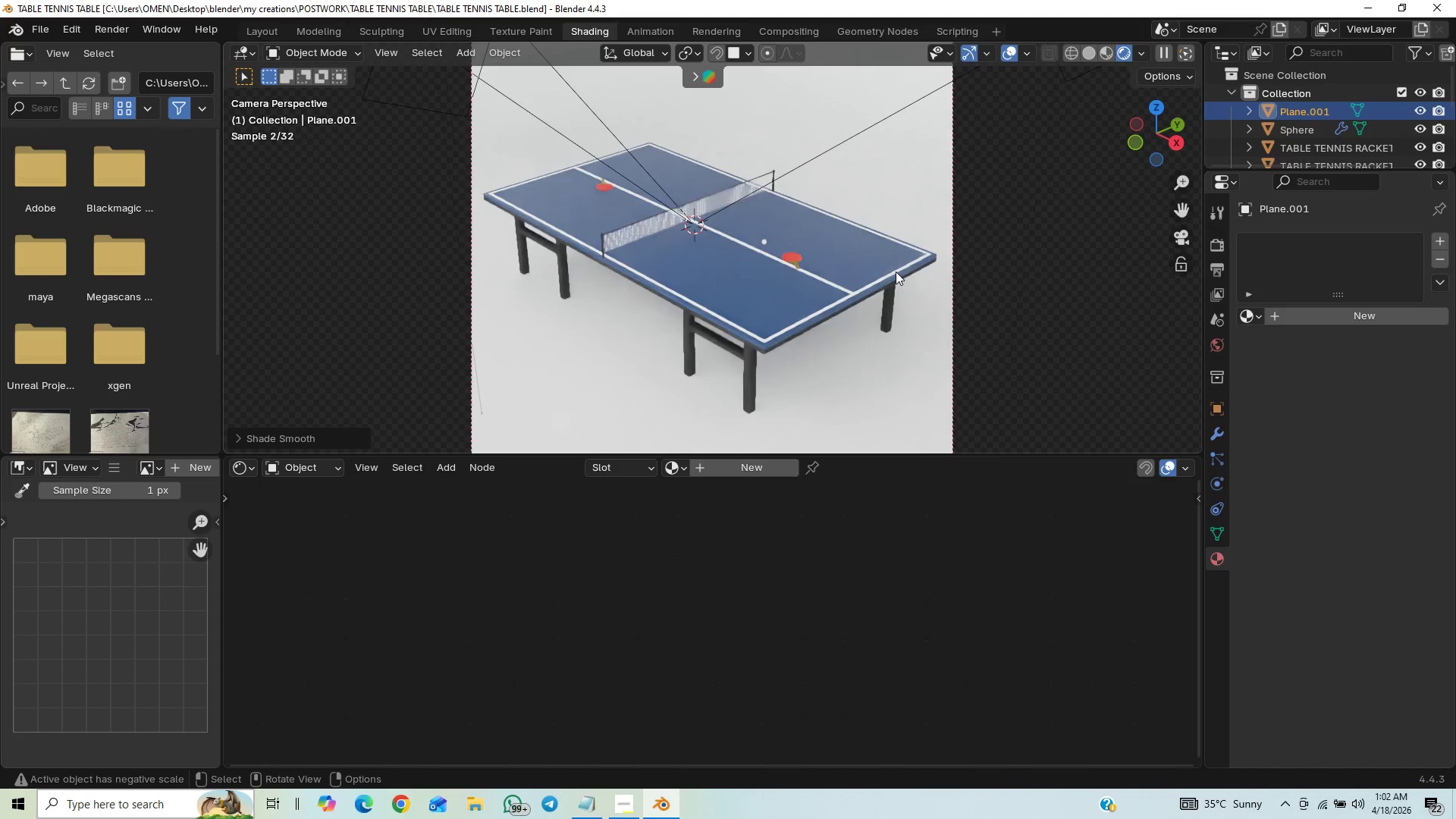 
scroll: coordinate [884, 291], scroll_direction: up, amount: 9.0
 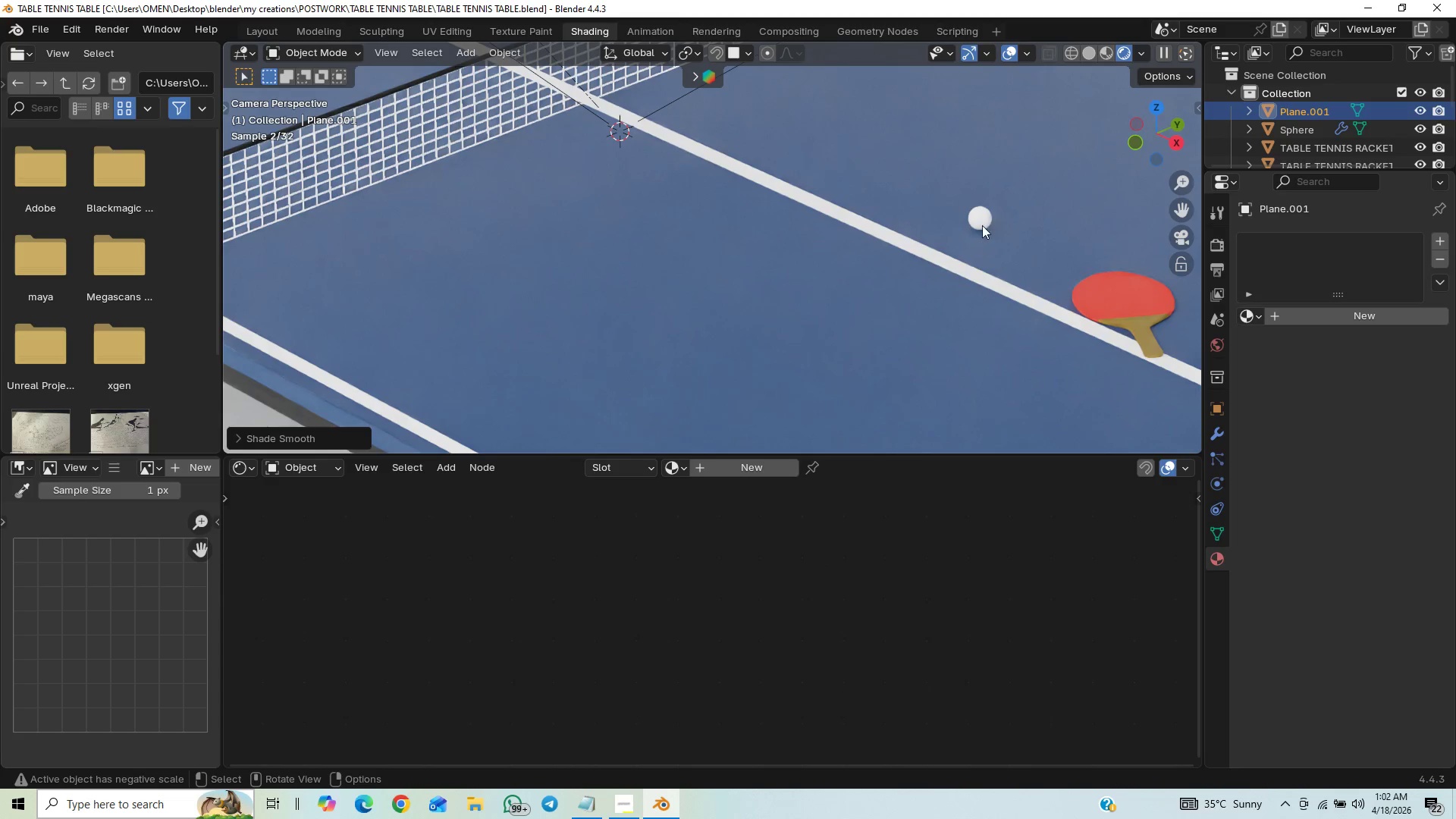 
left_click([975, 218])
 